 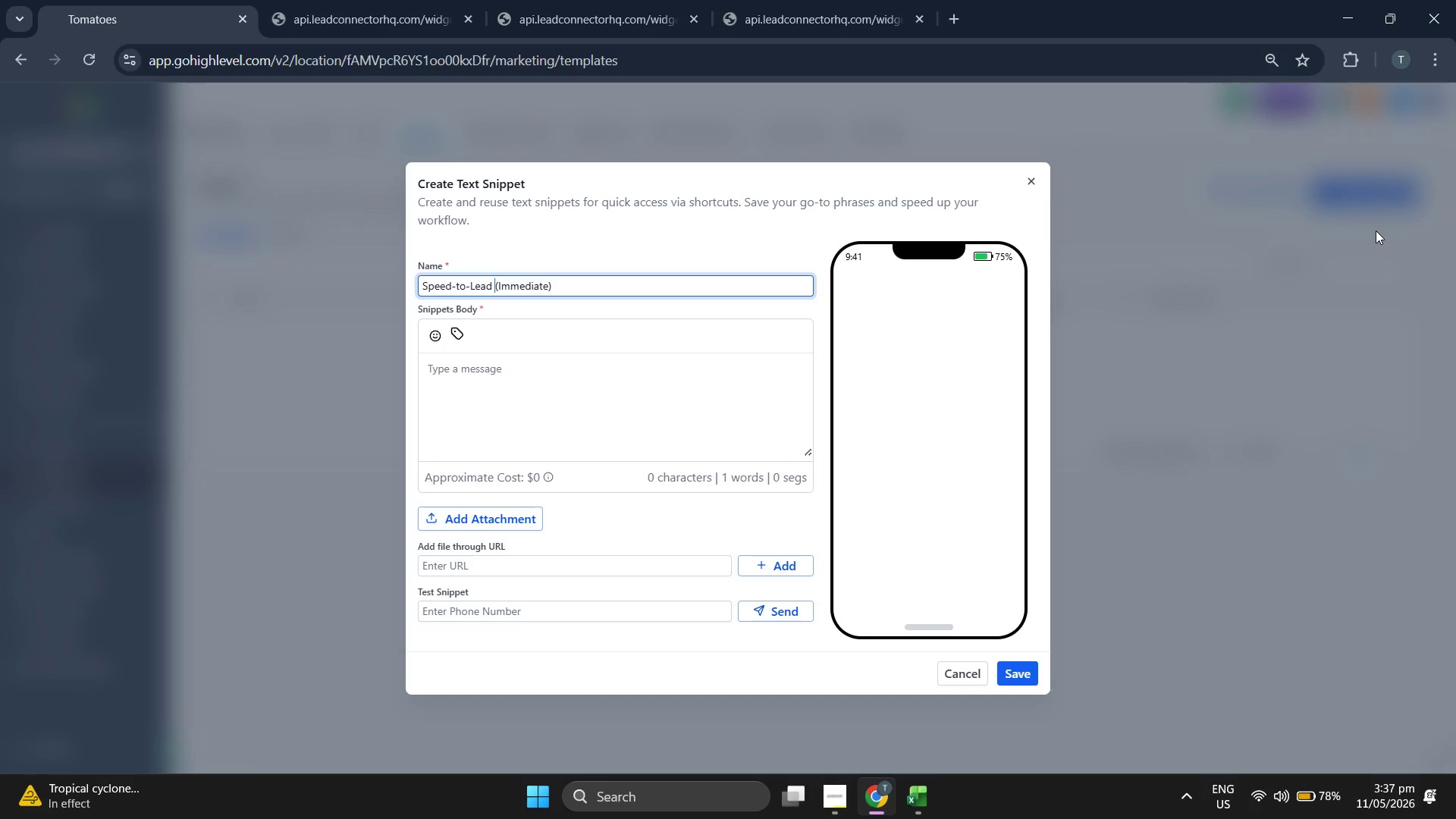 
type(Template )
 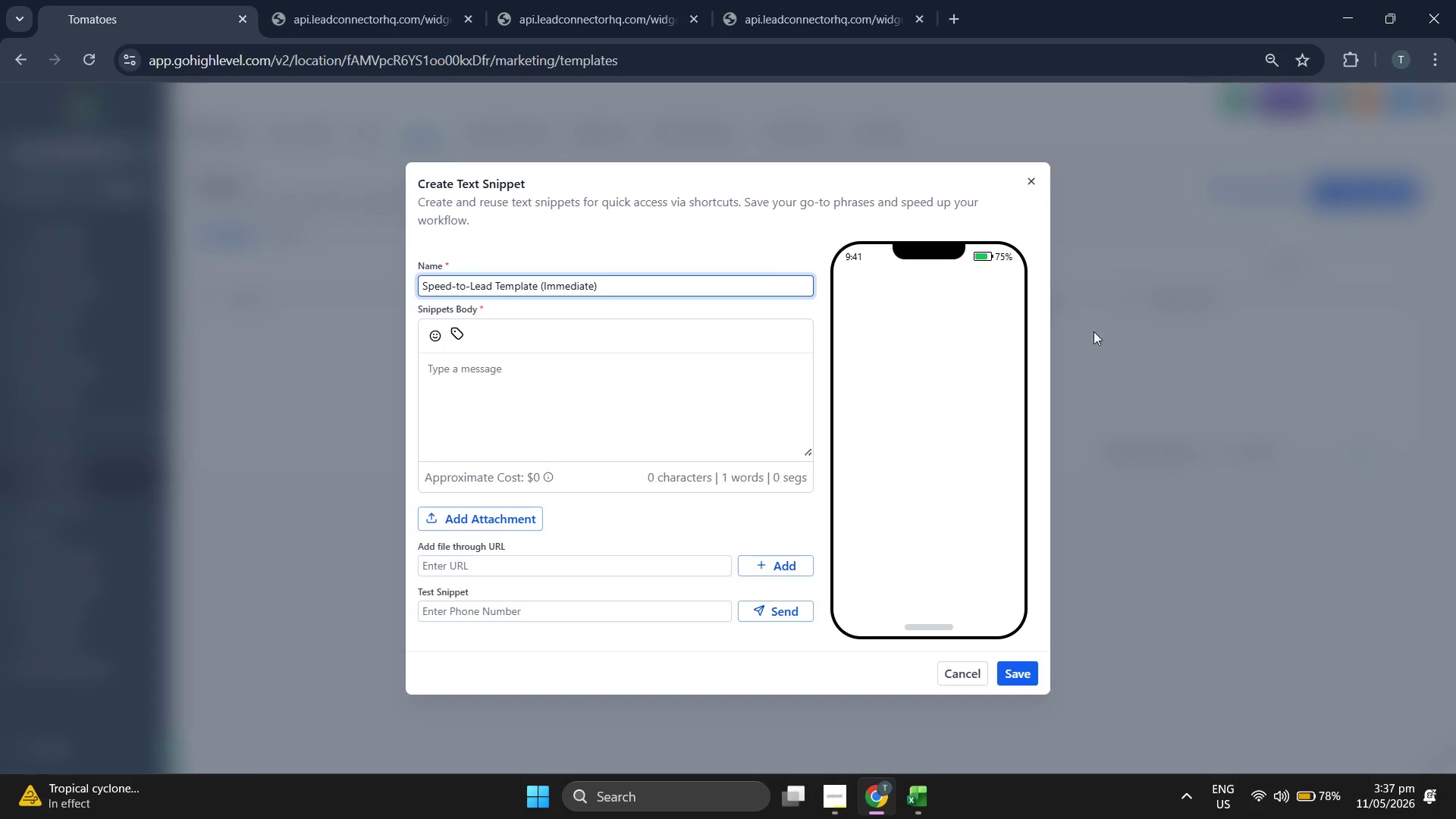 
left_click([746, 413])
 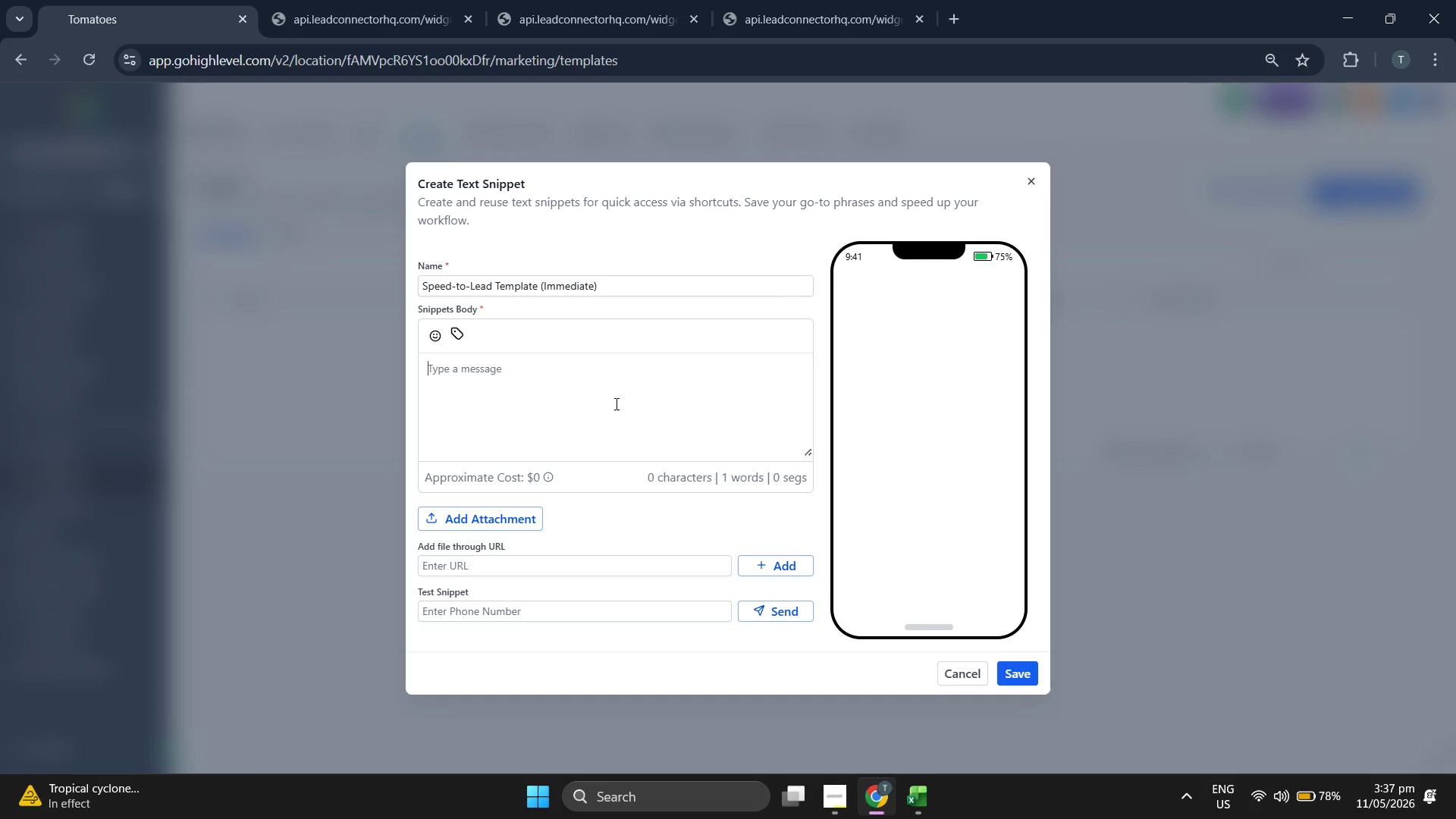 
wait(10.49)
 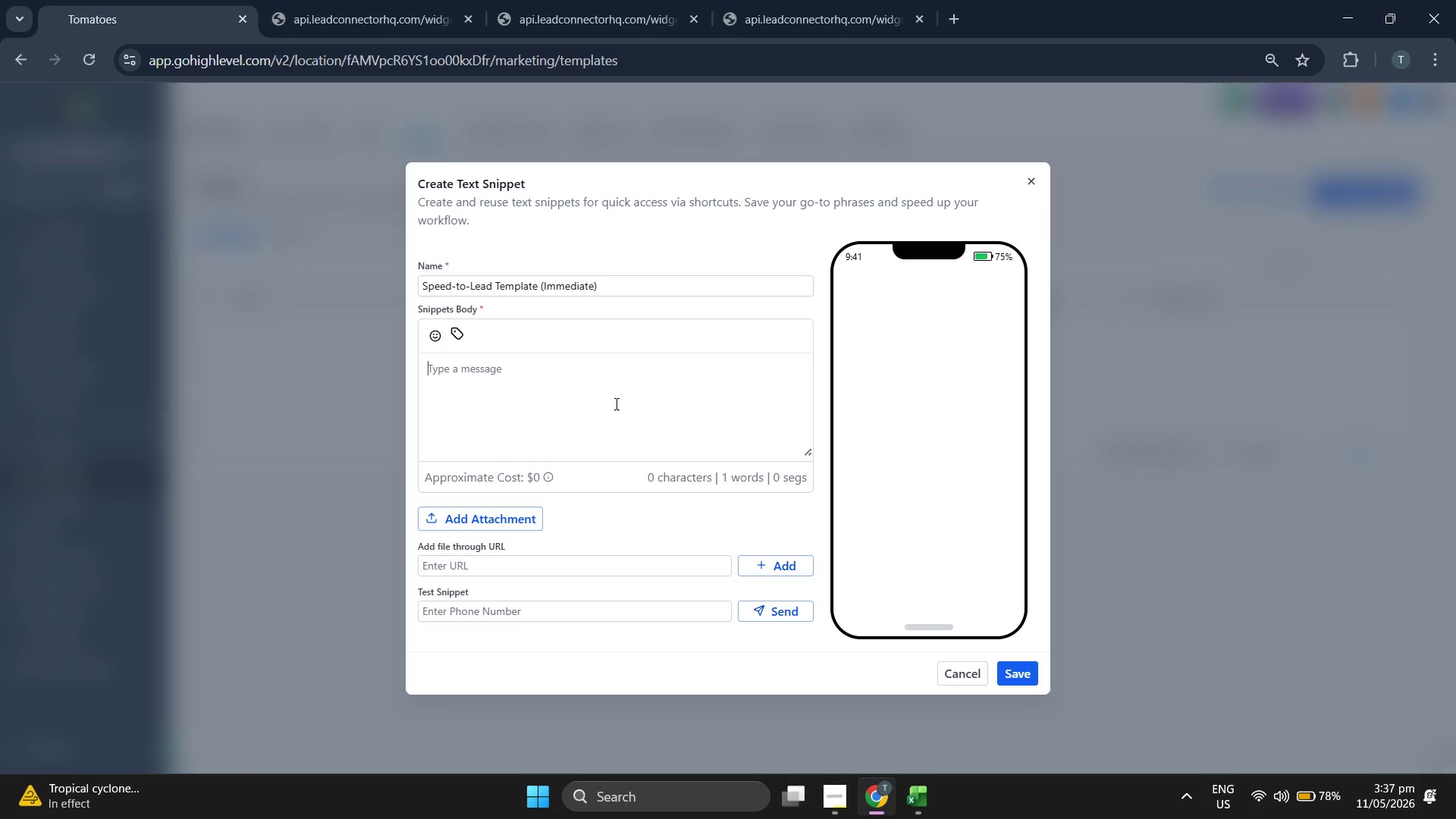 
type(Hi {{contact)
 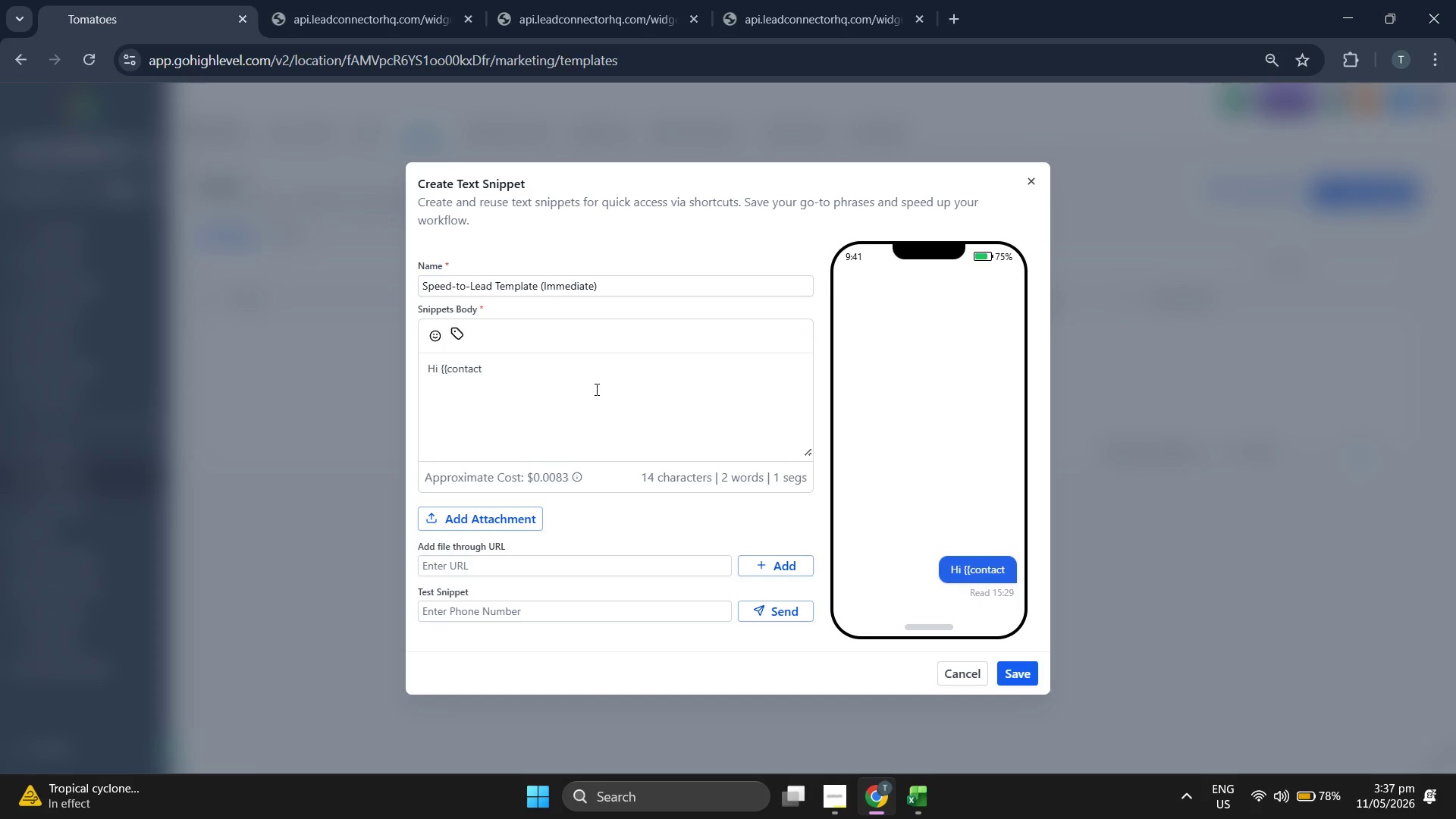 
type(.first_name)
 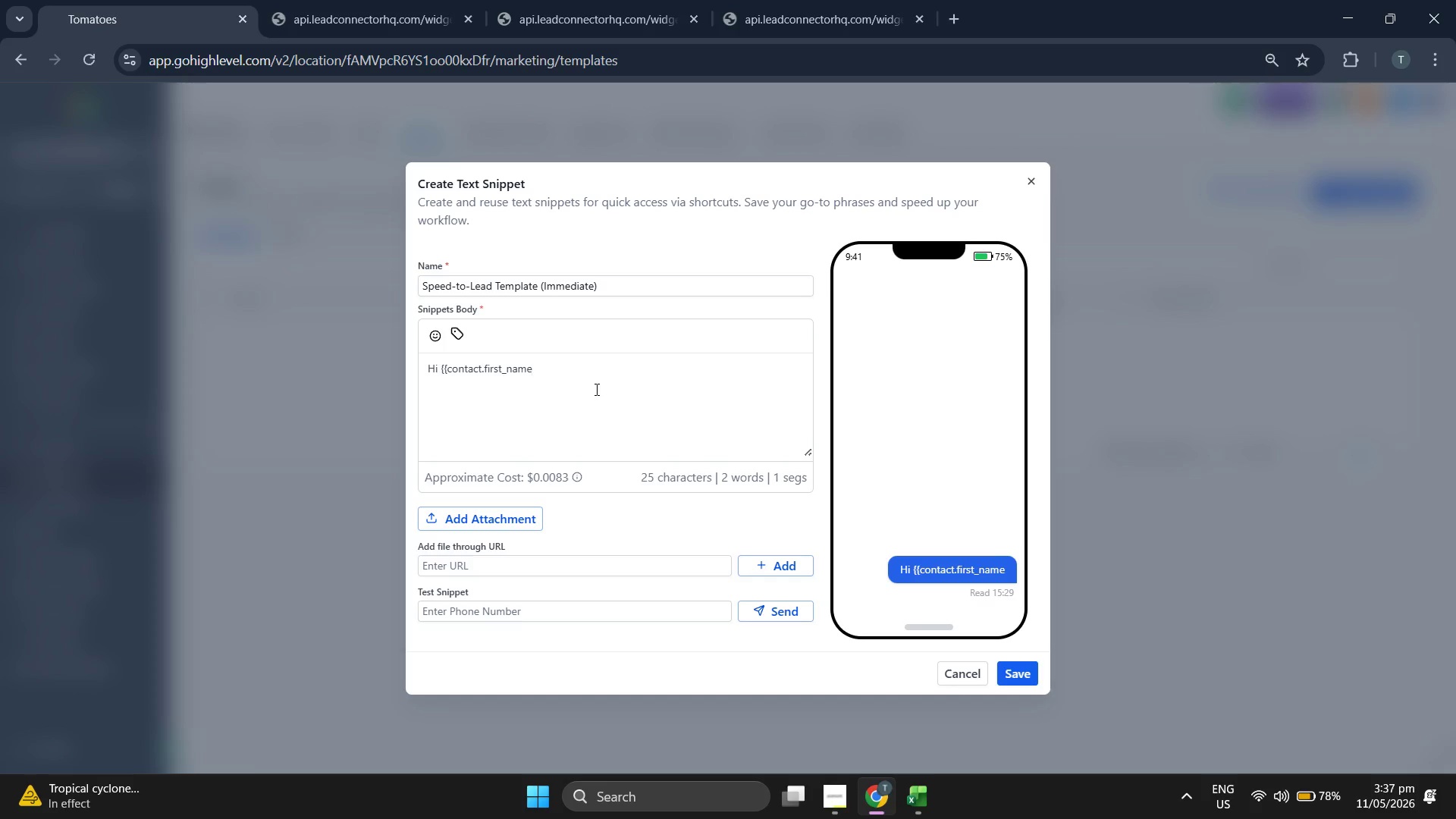 
key(Shift+BracketRight)
 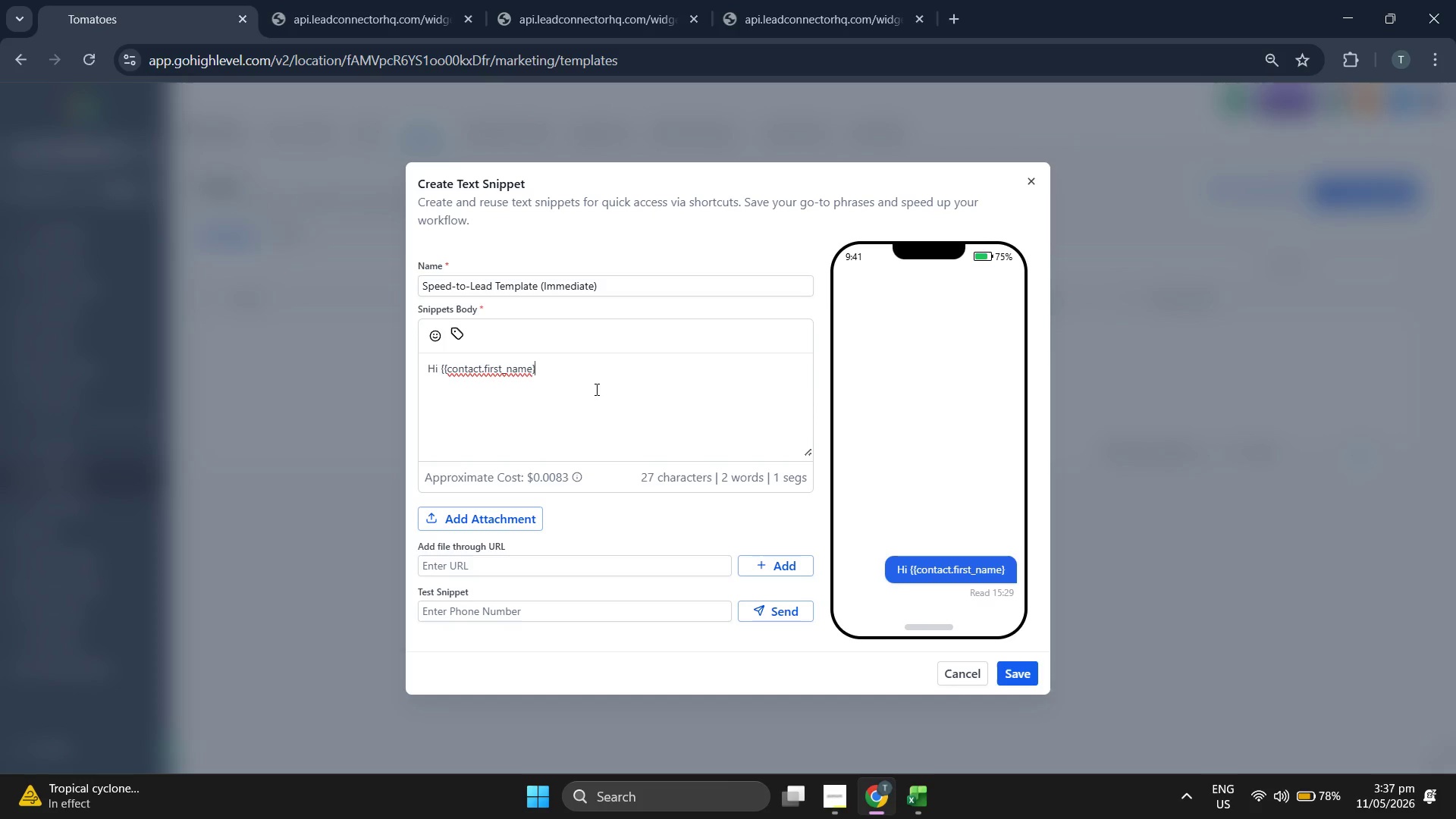 
key(Shift+BracketRight)
 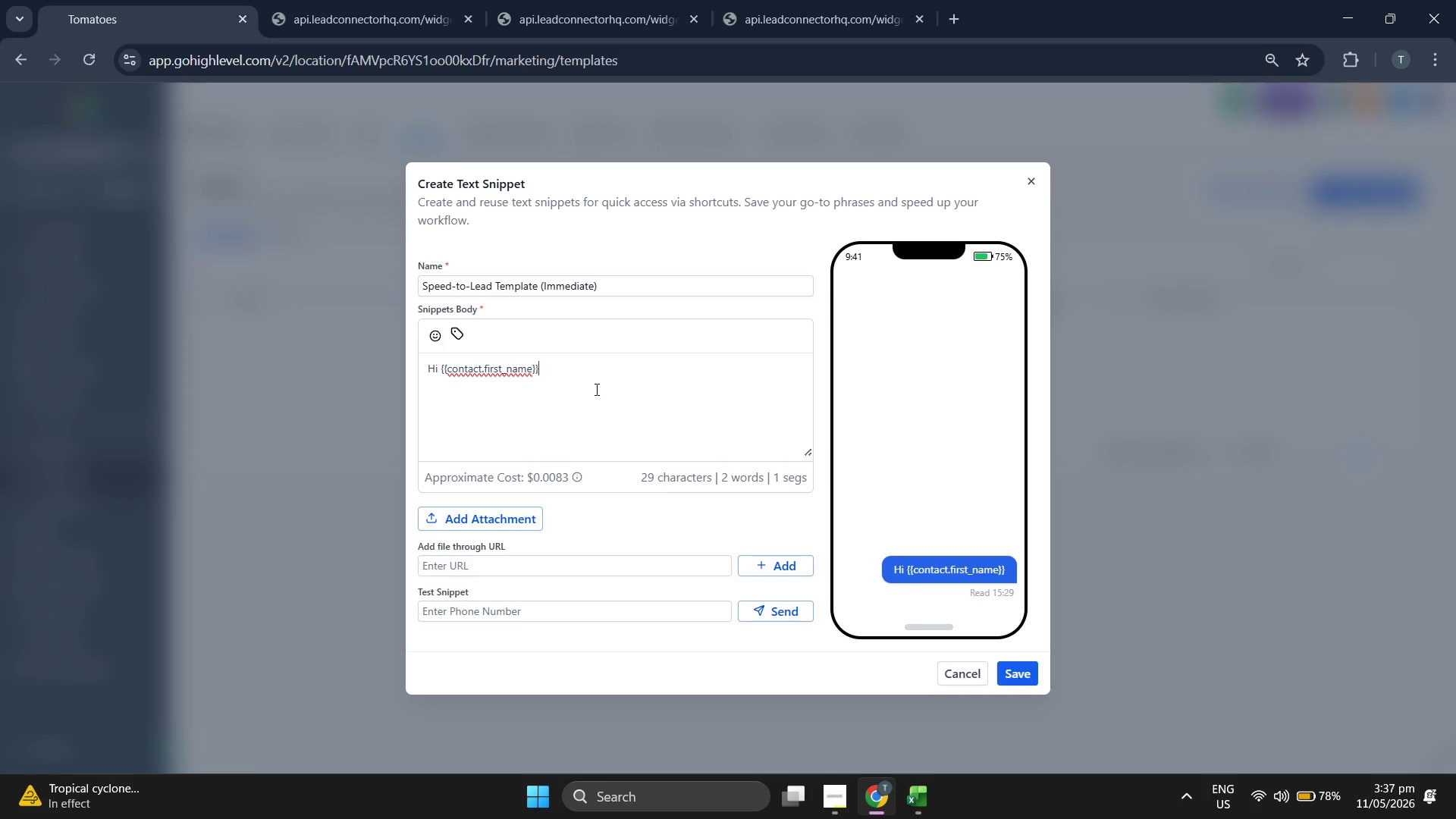 
key(Comma)
 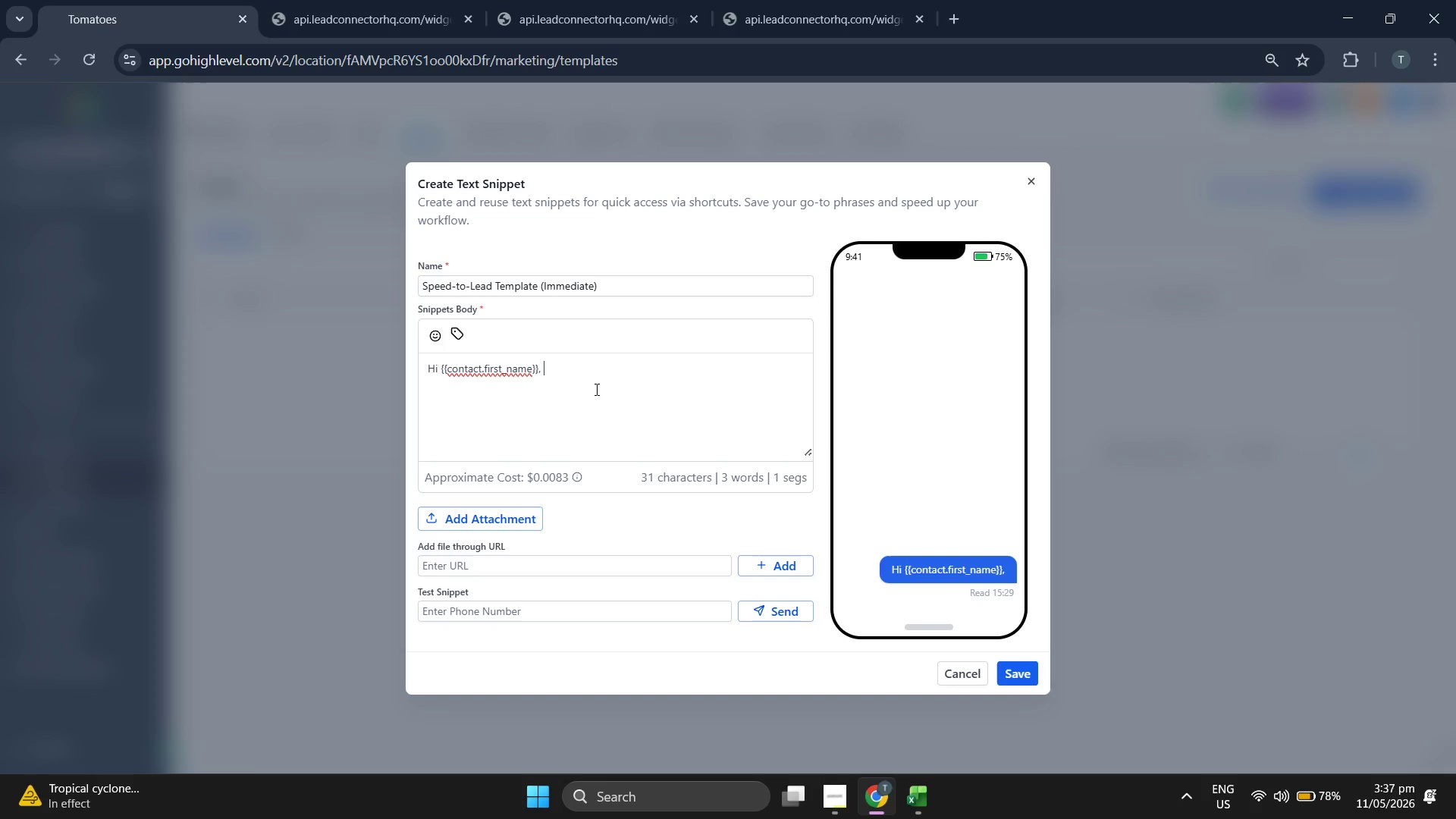 
key(Space)
 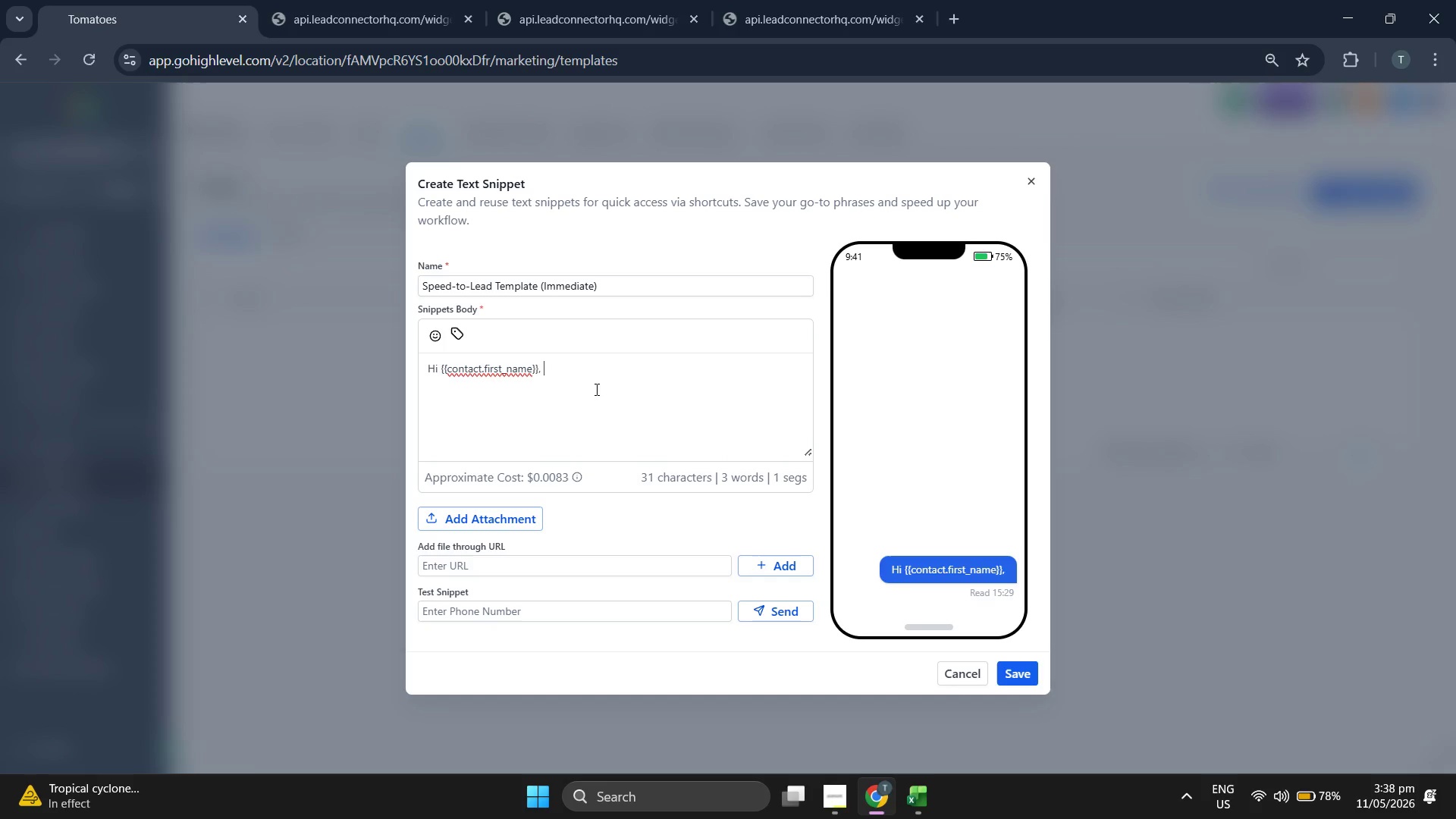 
type(it's )
 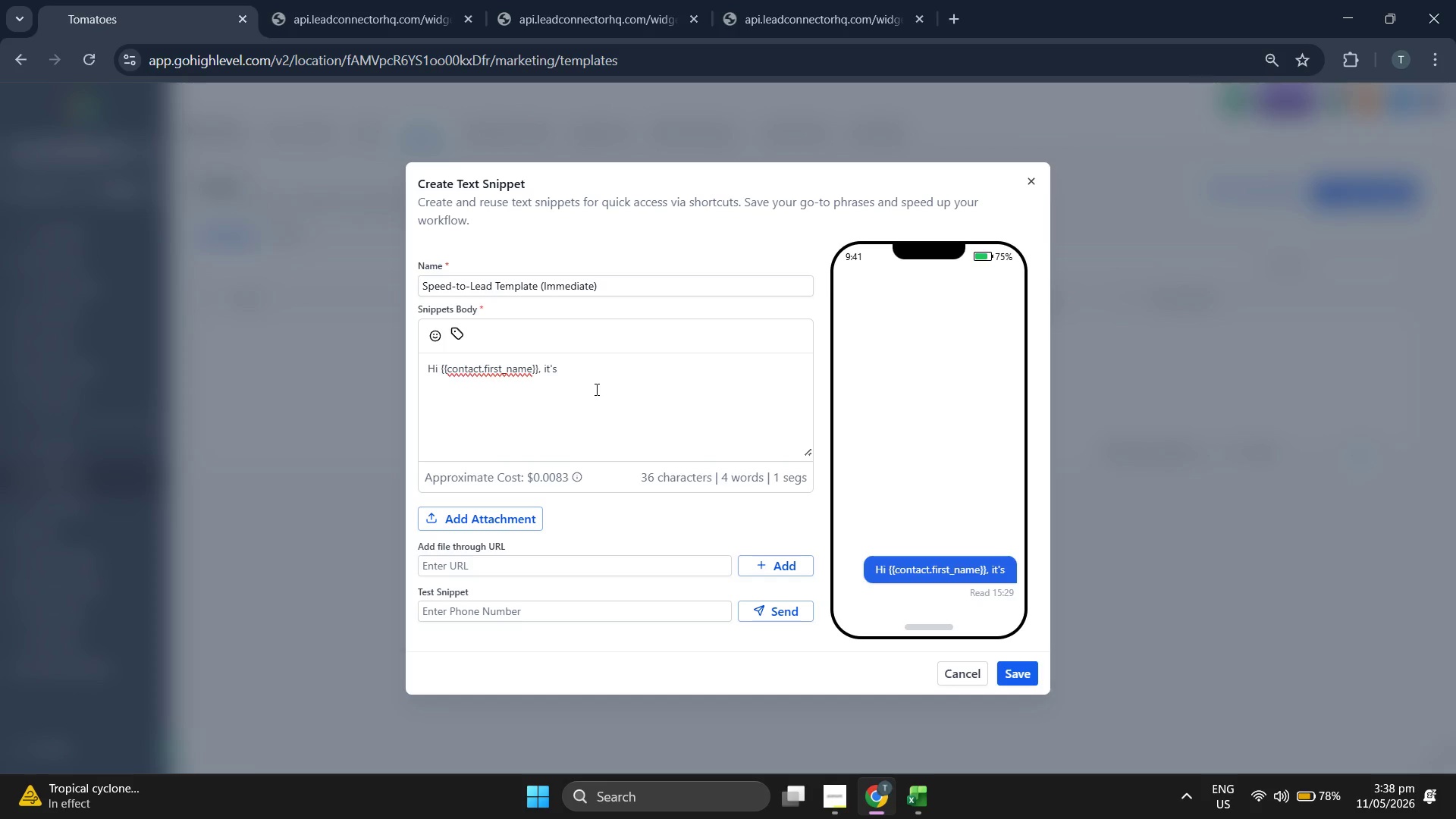 
wait(6.3)
 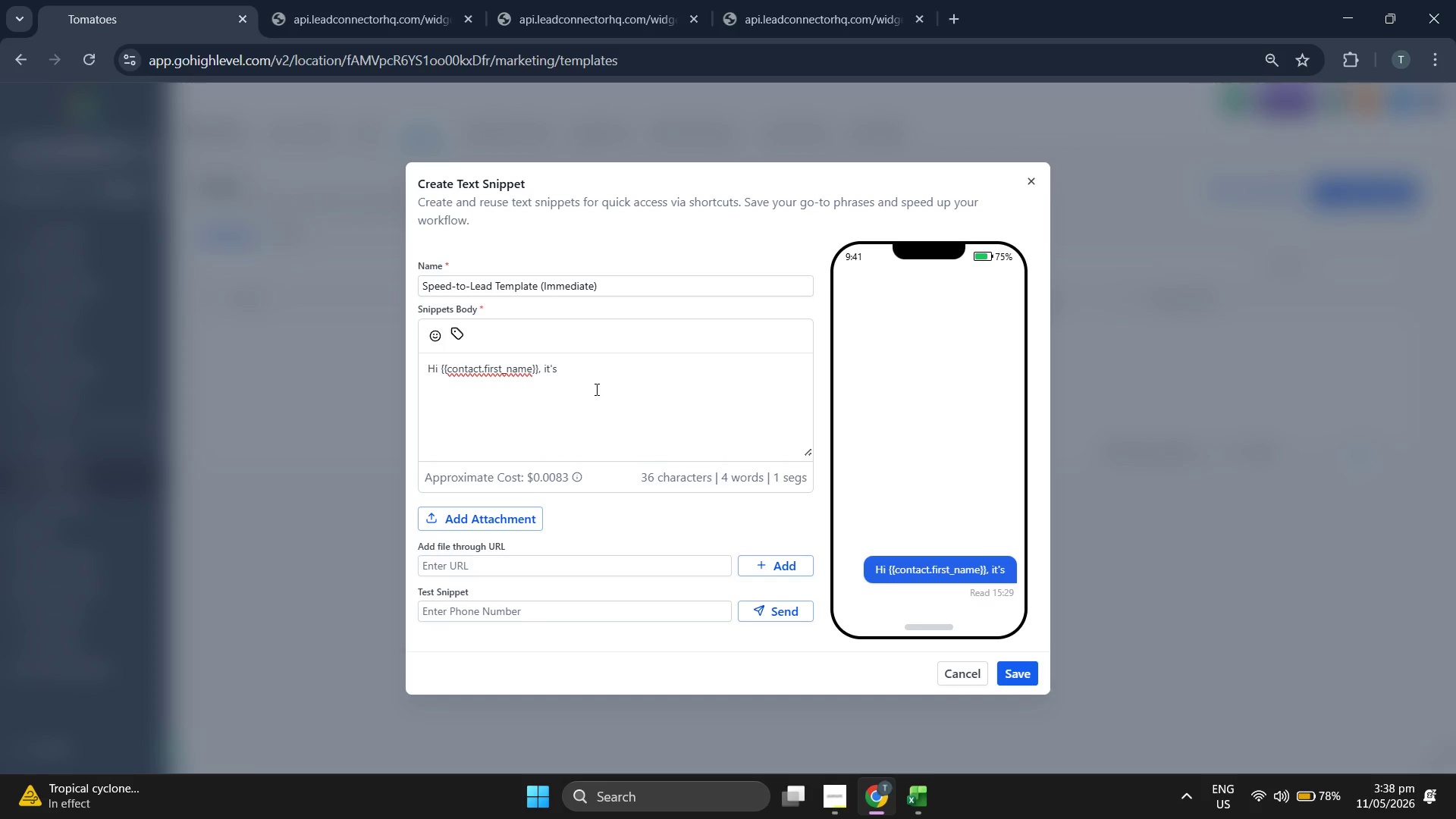 
type([Founder Name] )
 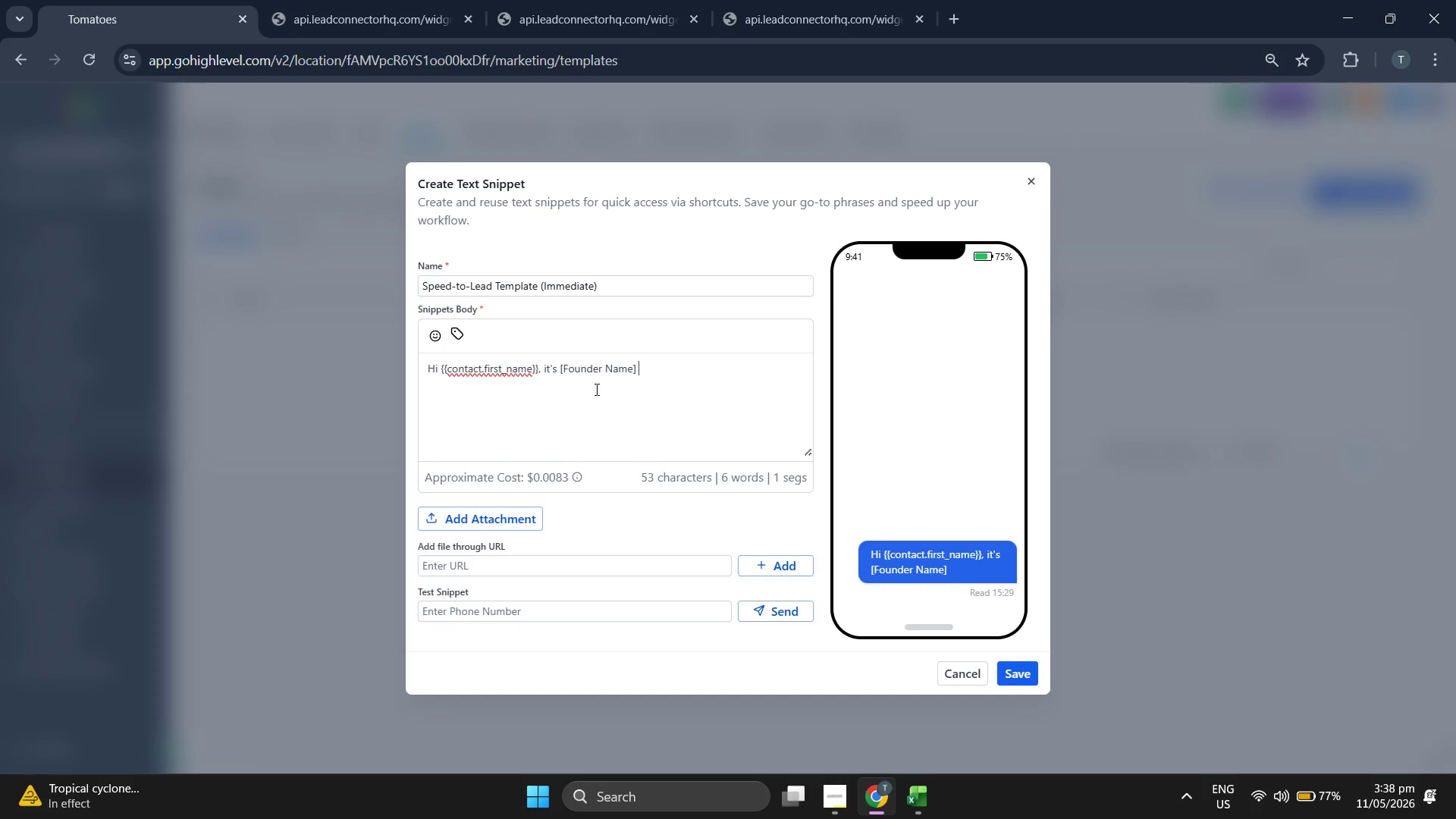 
type(from Pac)
 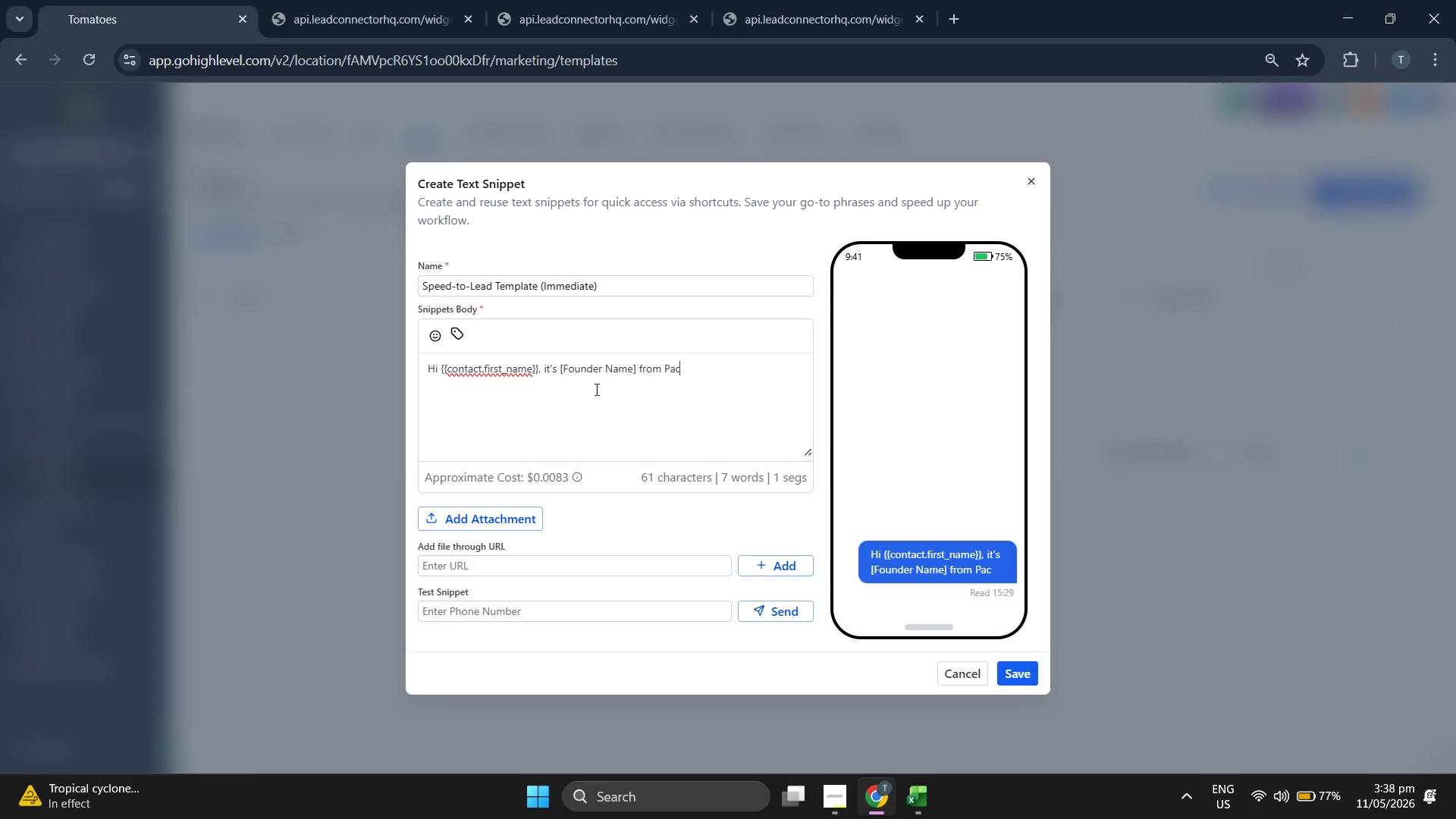 
type(ific)
 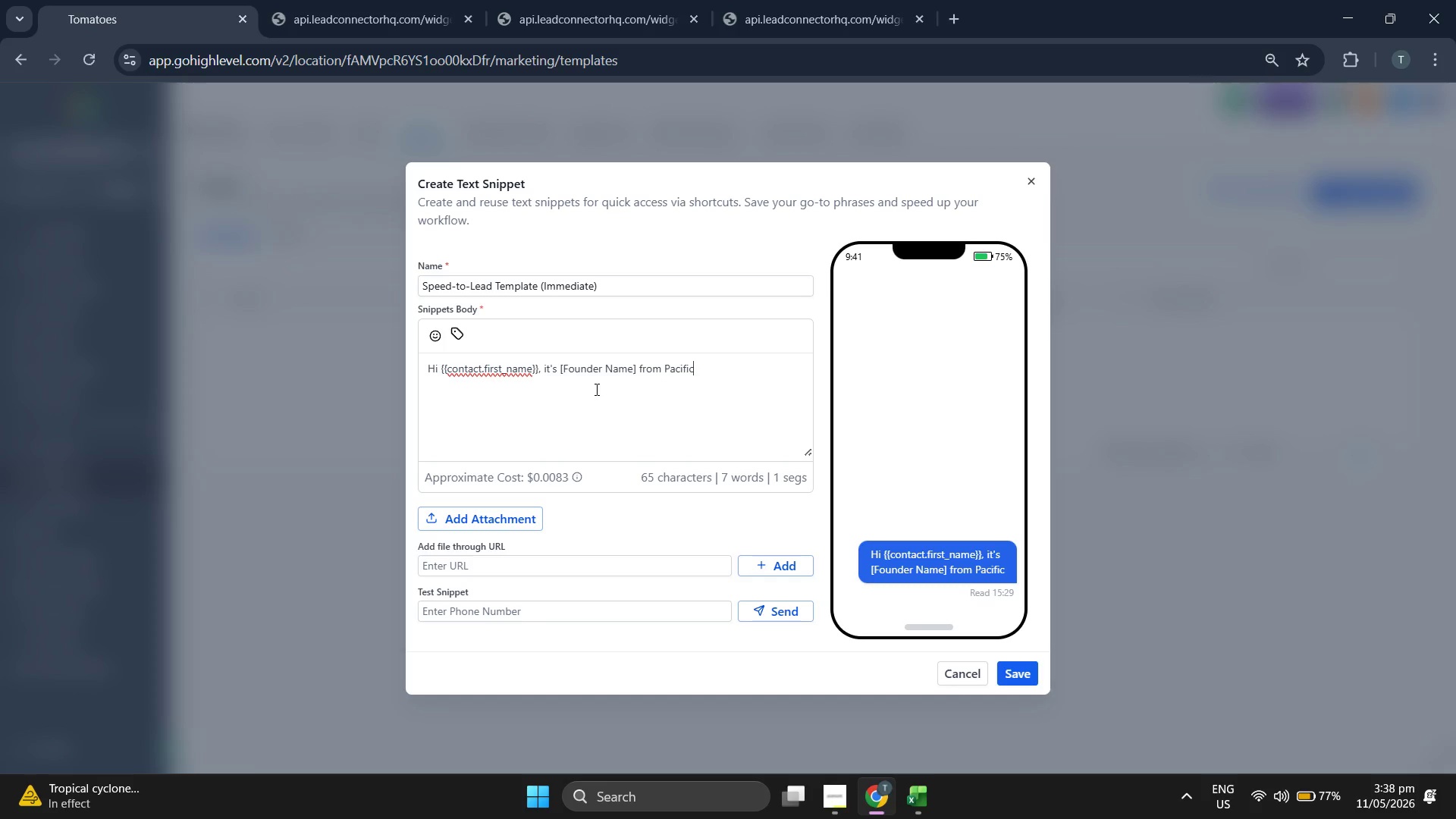 
type( ADU)
 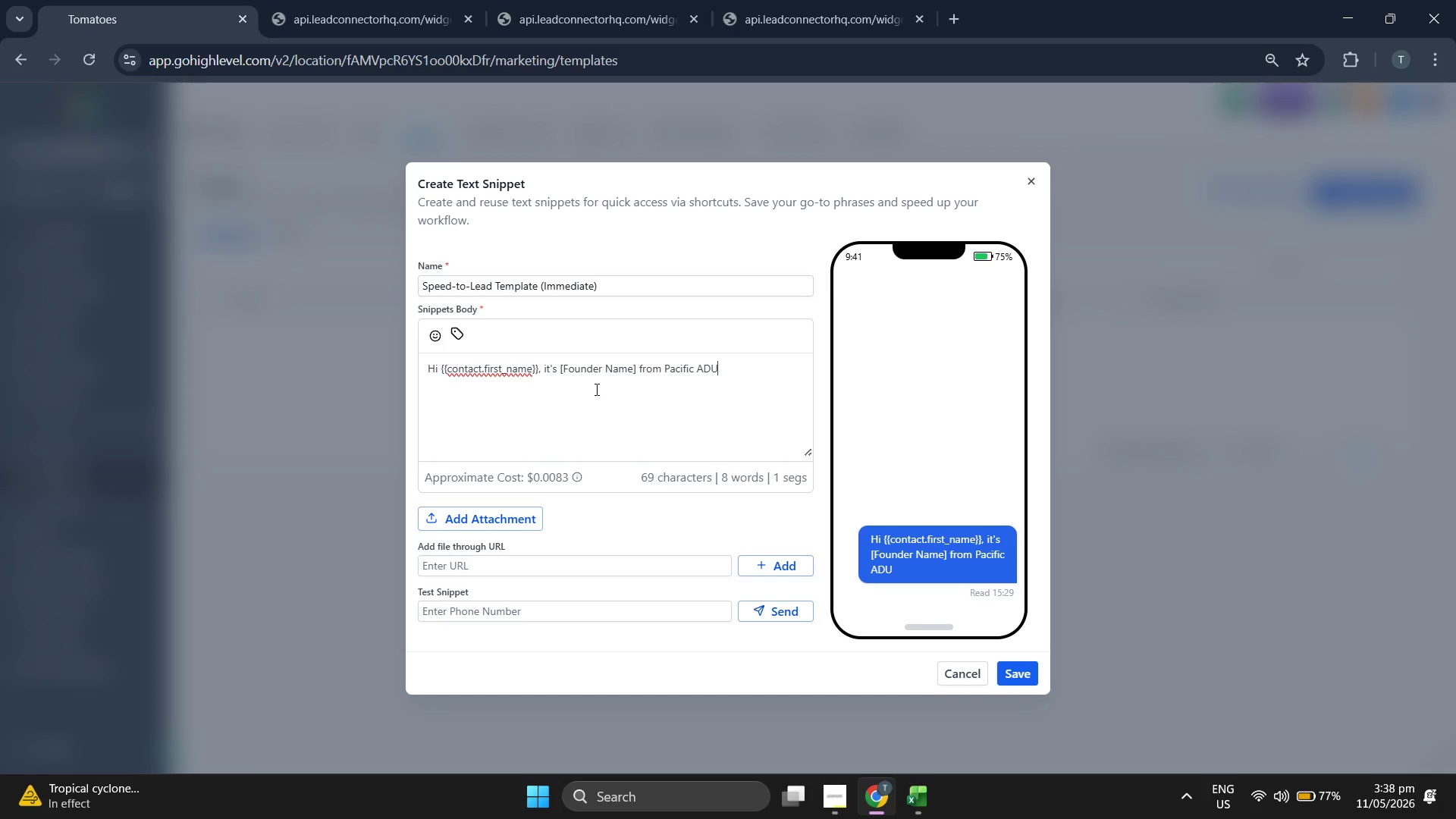 
key(Space)
 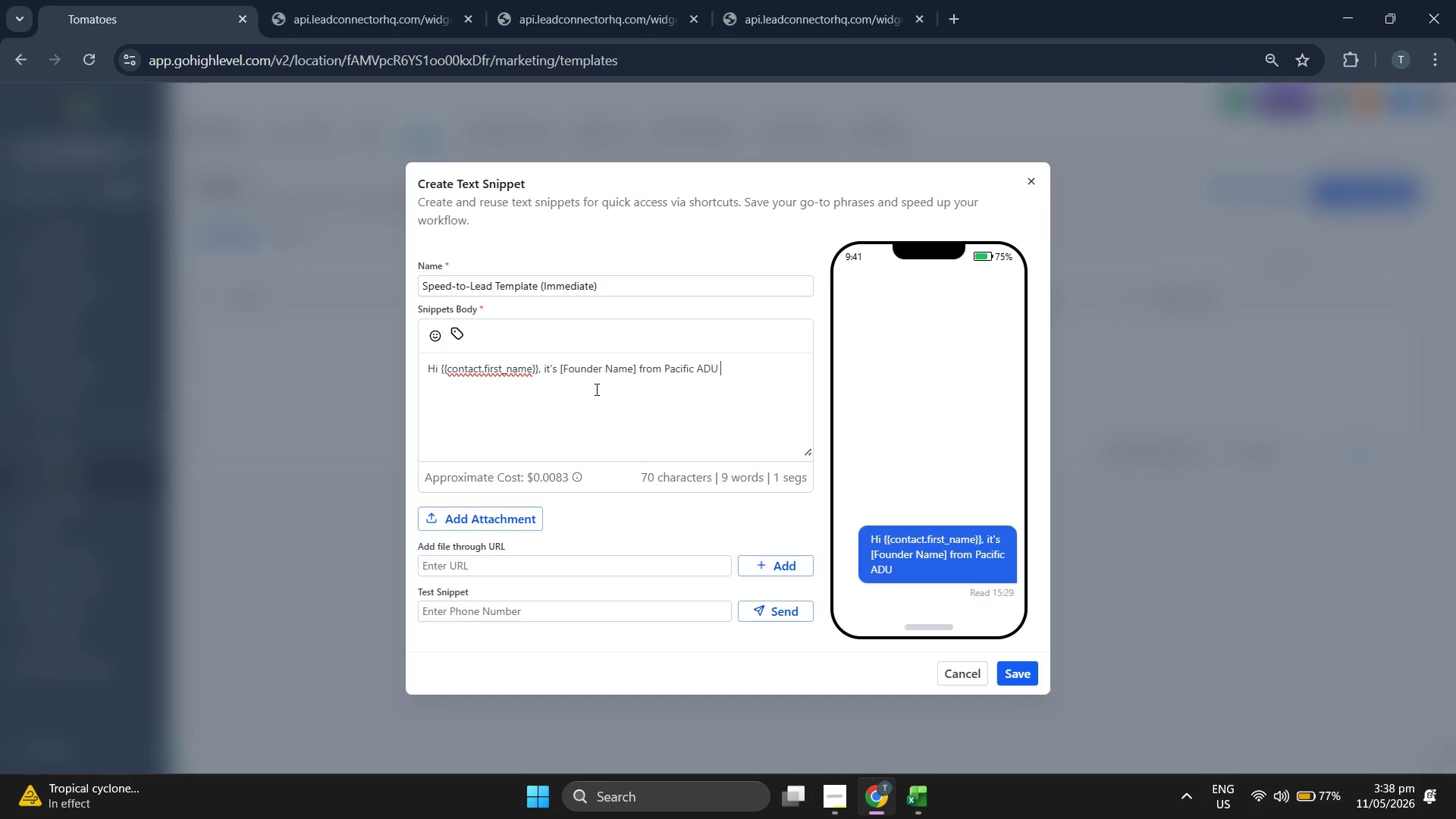 
key(S)
 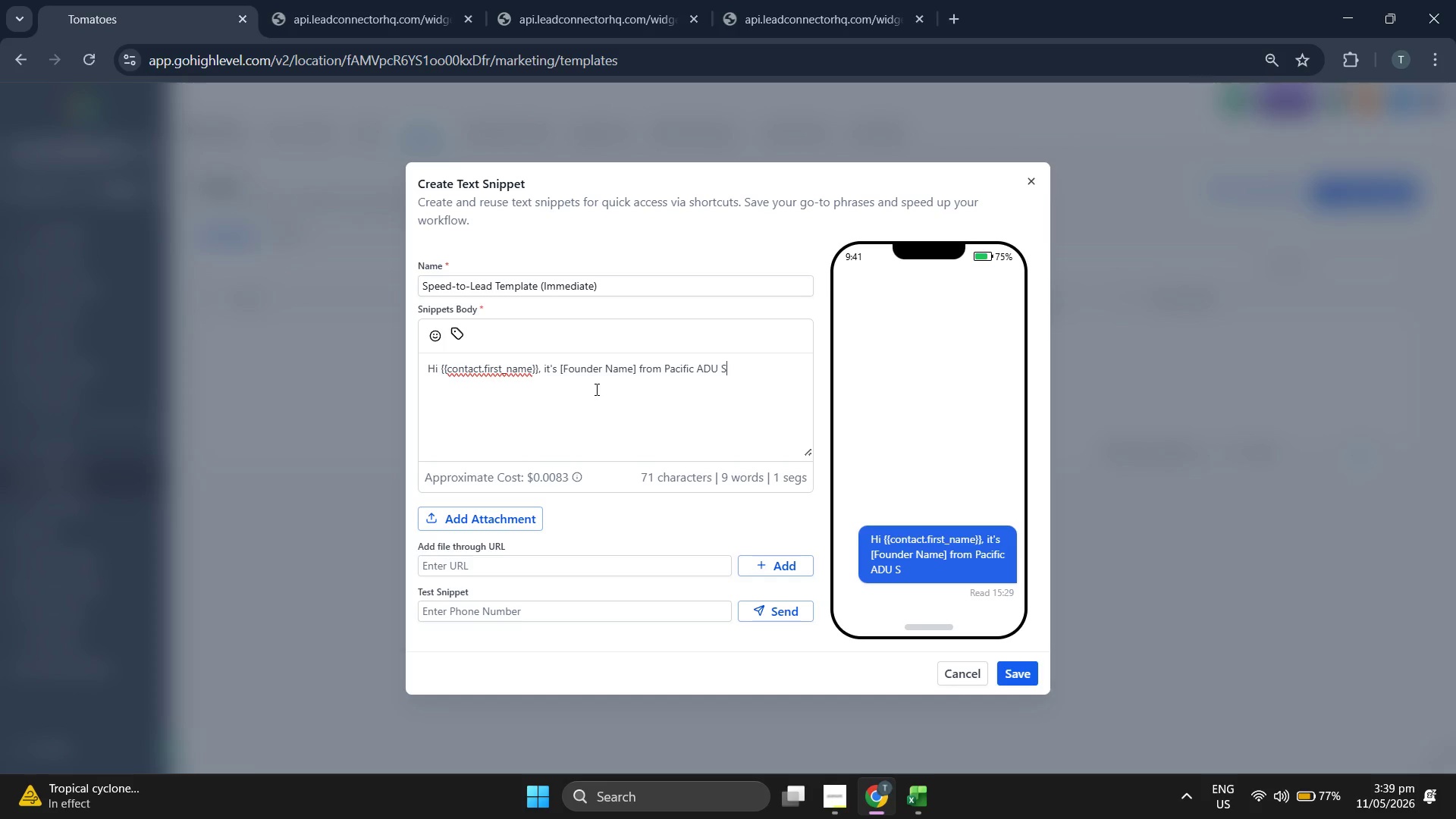 
key(CapsLock)
 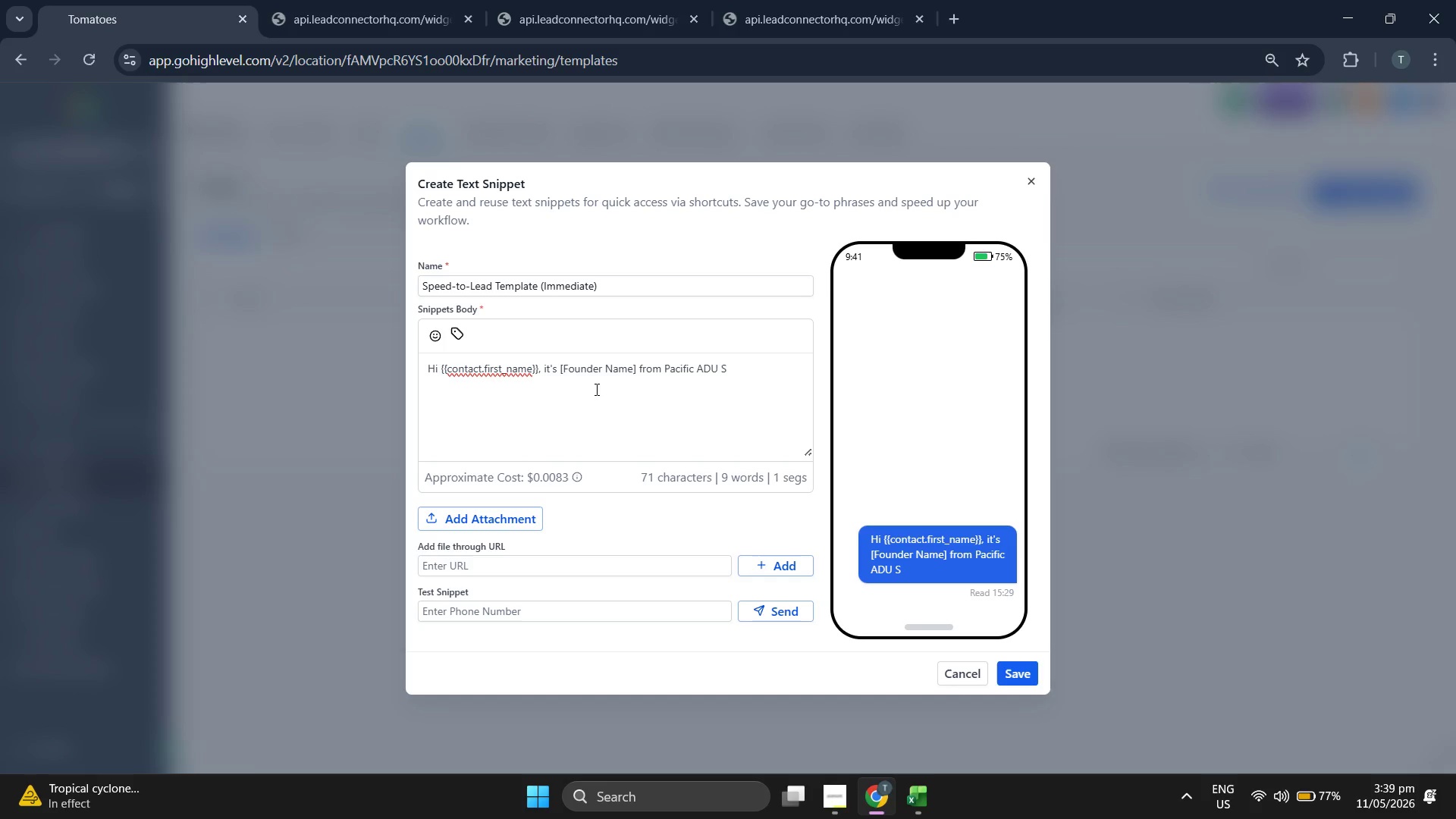 
key(P)
 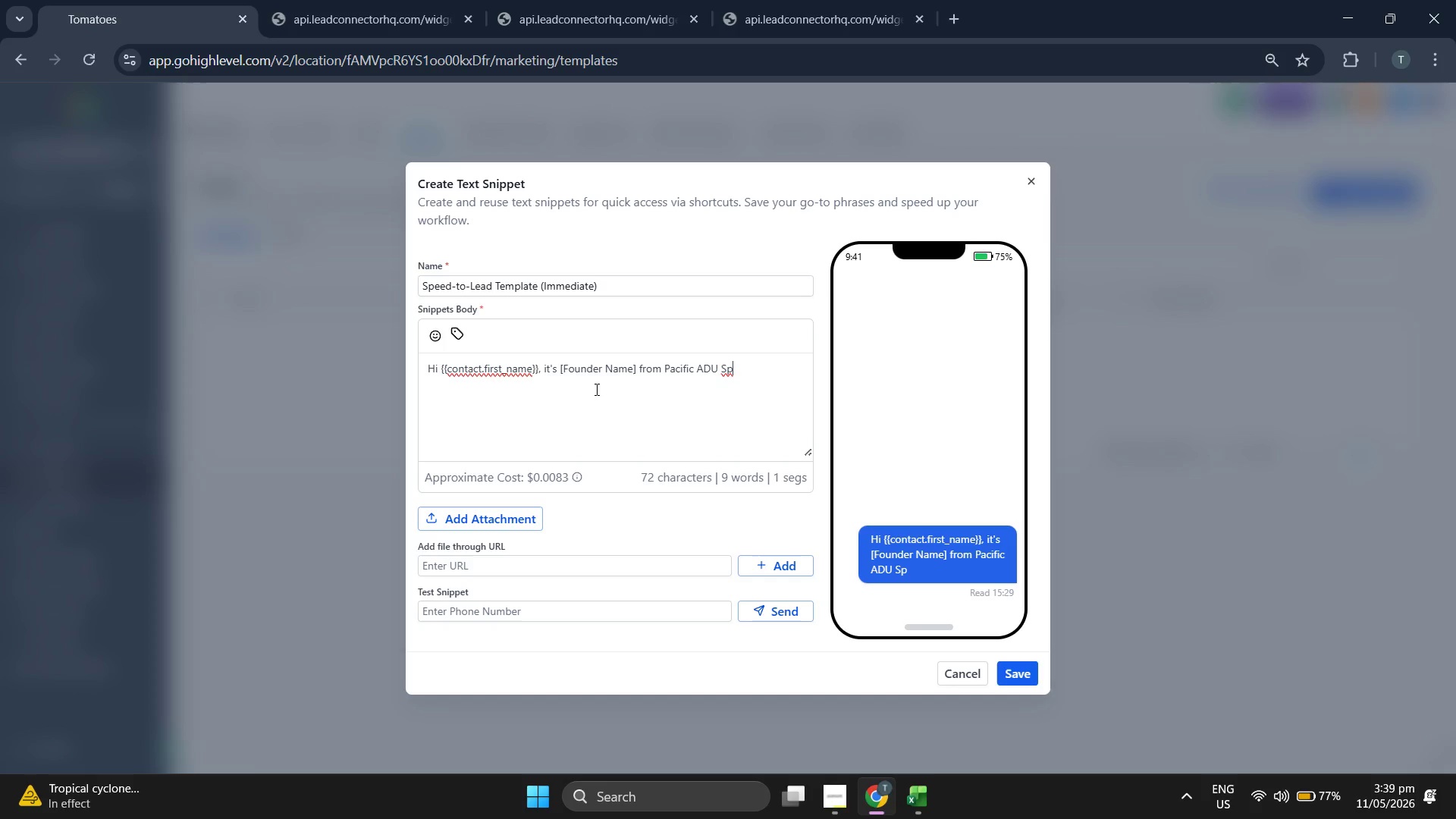 
wait(10.3)
 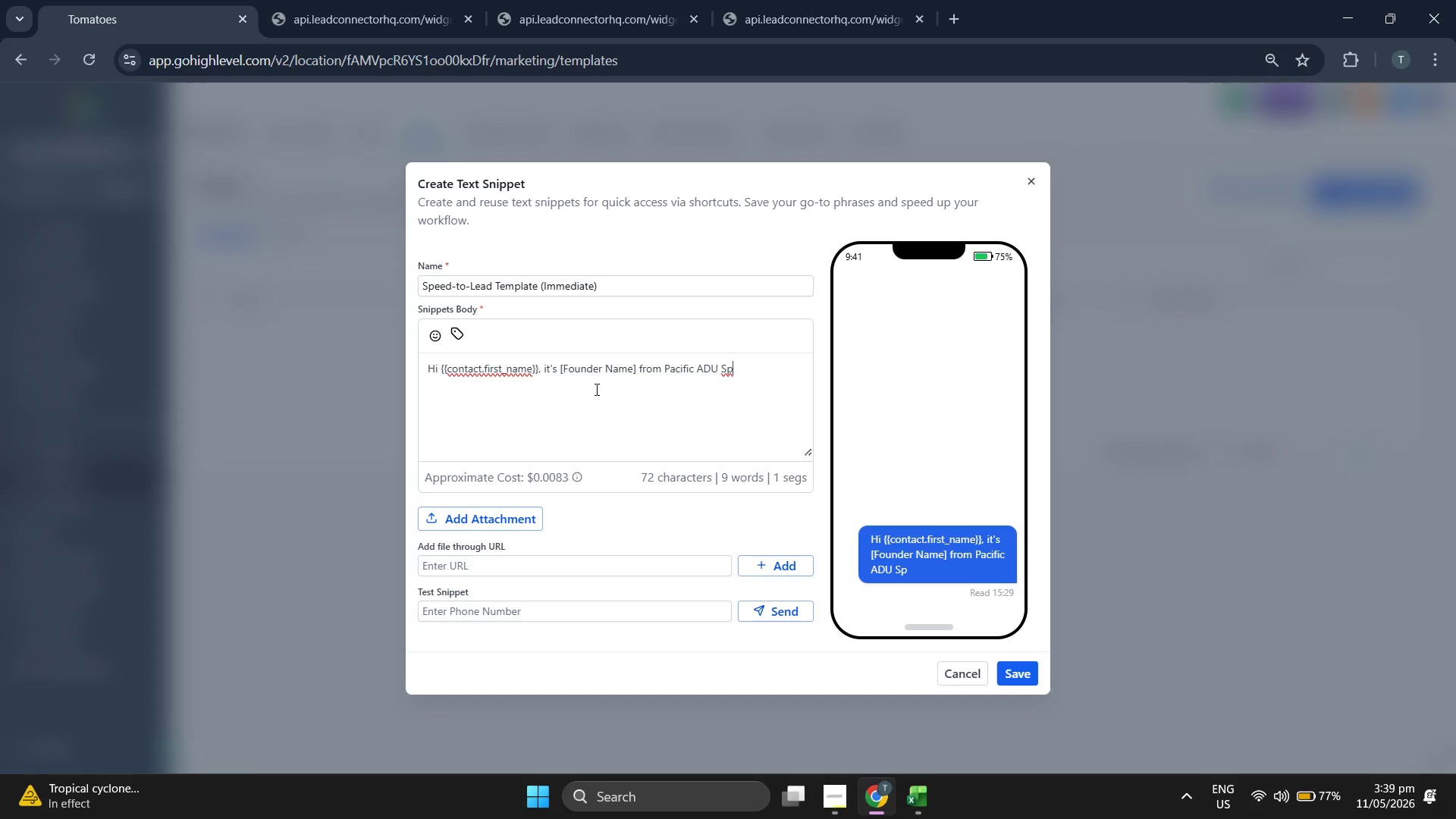 
type(ea)
key(Backspace)
key(Backspace)
type(ea)
key(Backspace)
type(cial )
 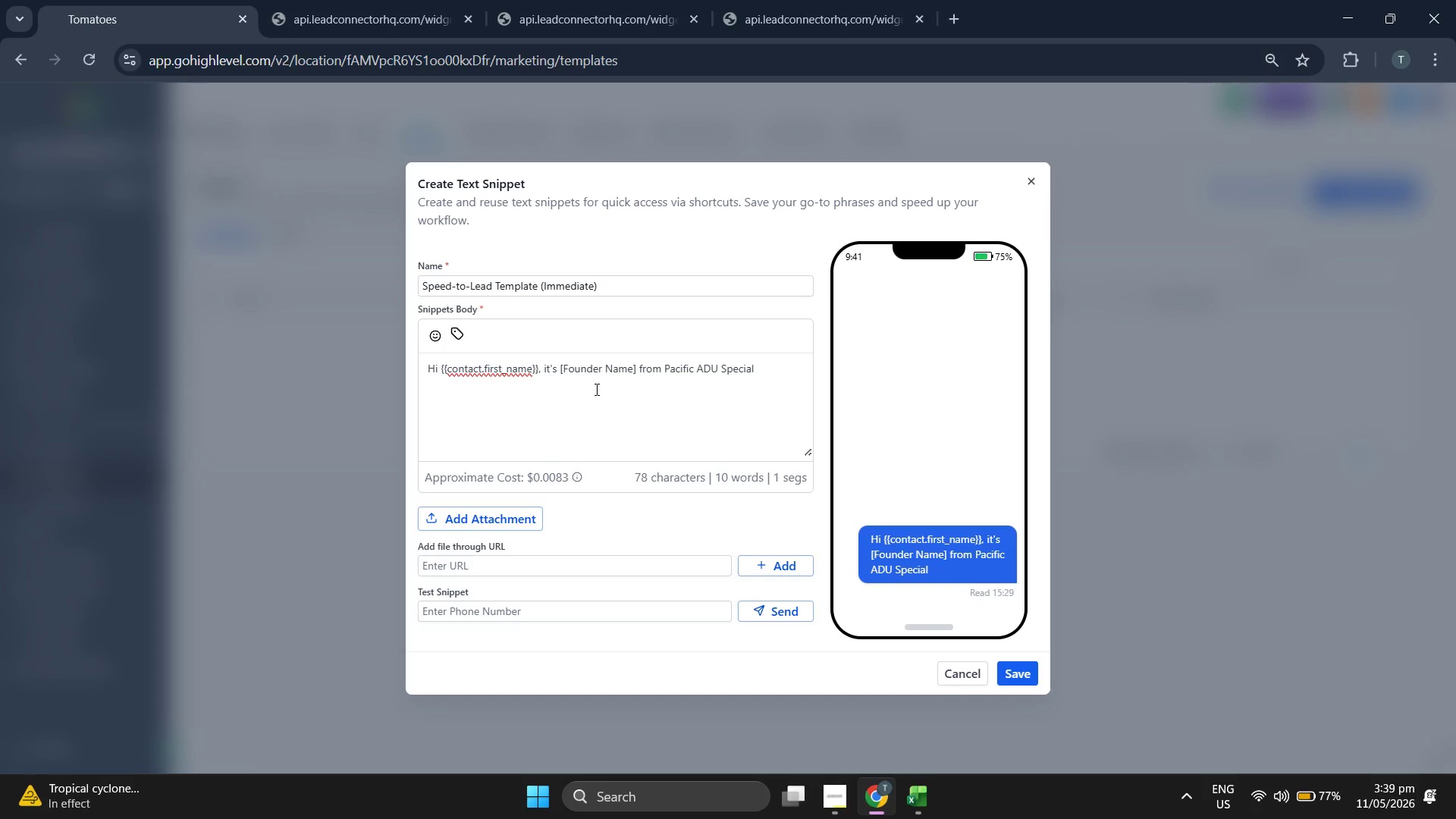 
key(Backspace)
type(ists! Thanks for inquiry)
 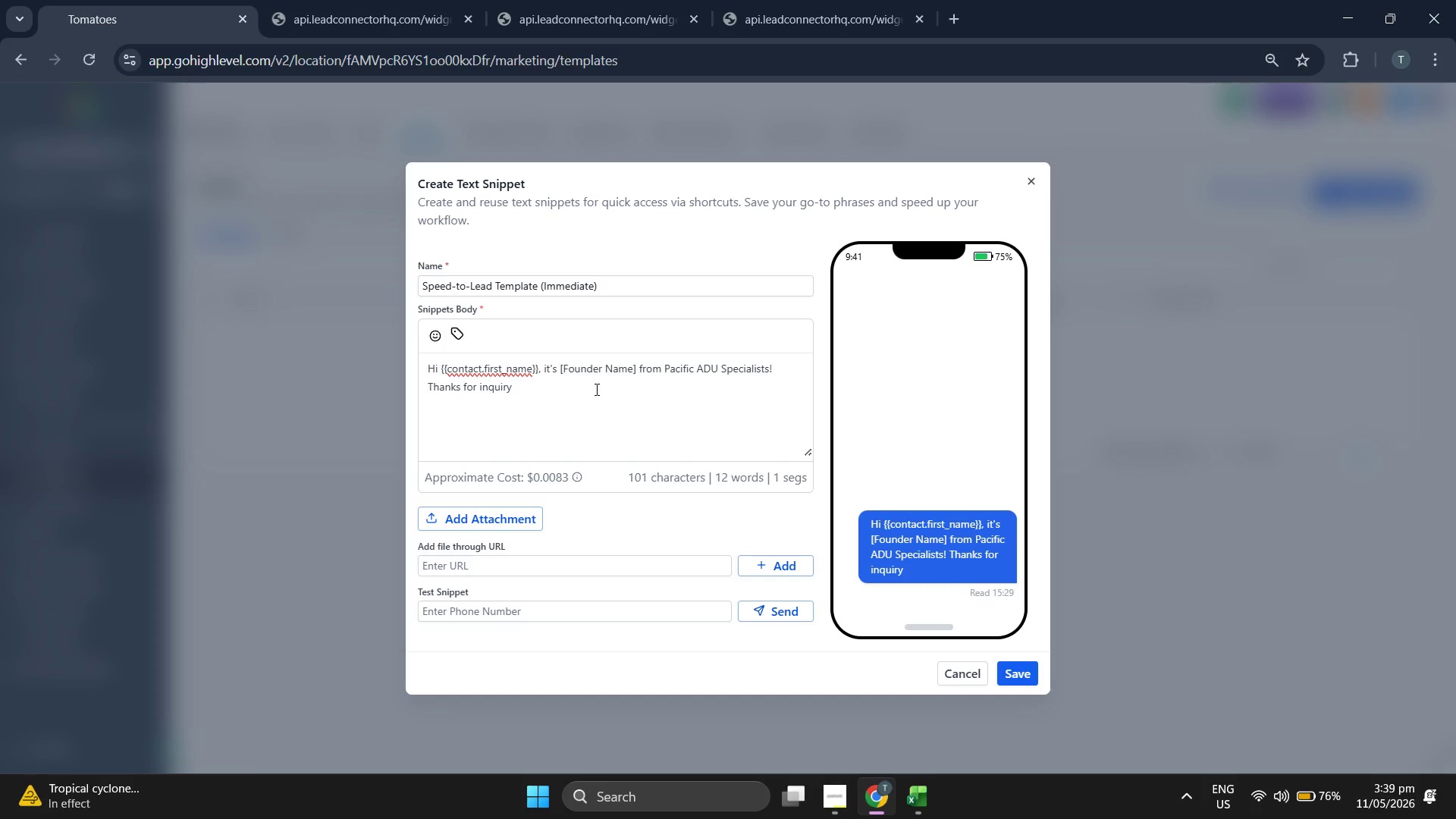 
key(Backspace)
type(ing)
key(Backspace)
key(Backspace)
key(Backspace)
key(Backspace)
type(ring about an ADU f)
 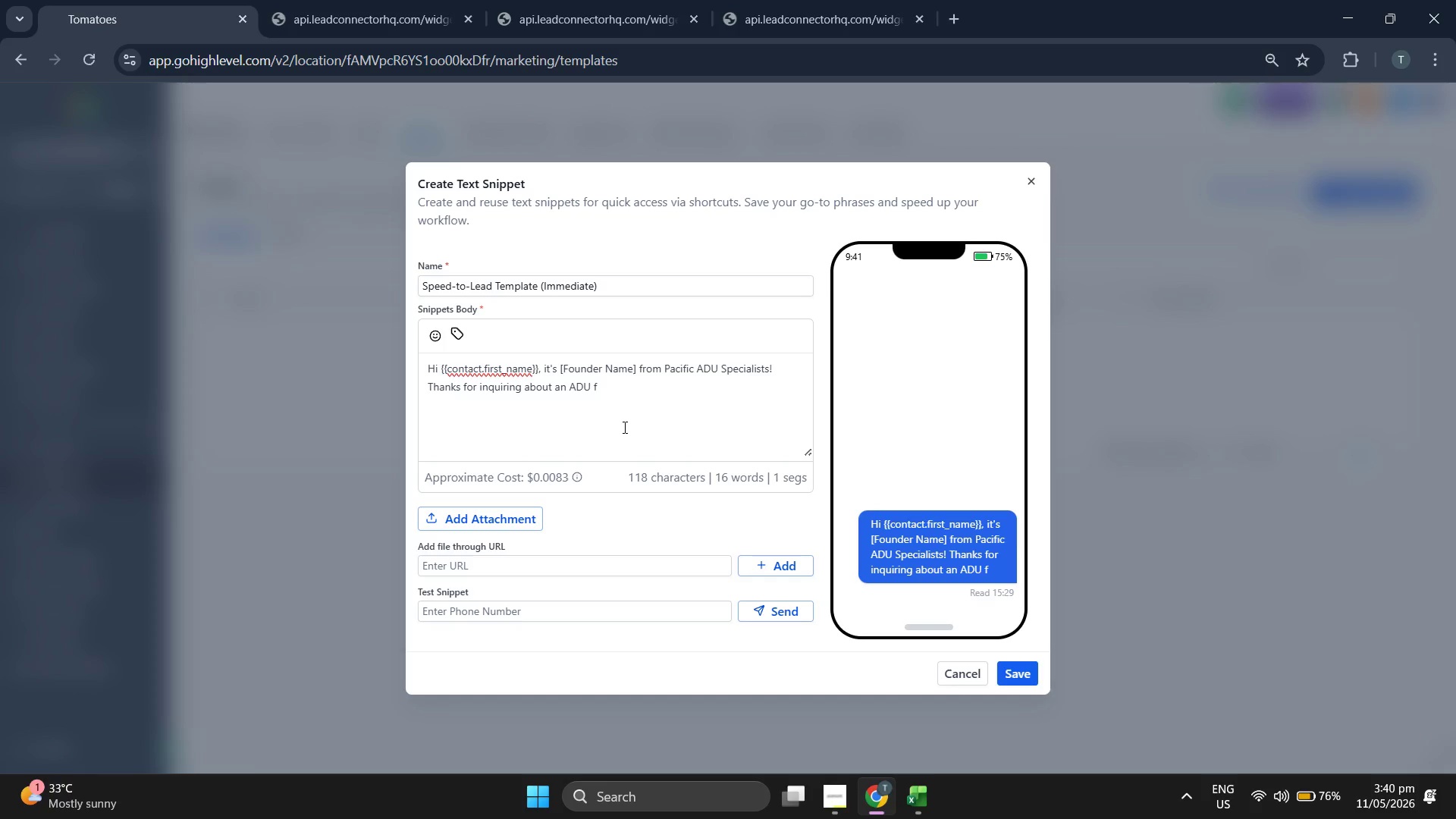 
type(or yoo)
key(Backspace)
type(ur {{)
 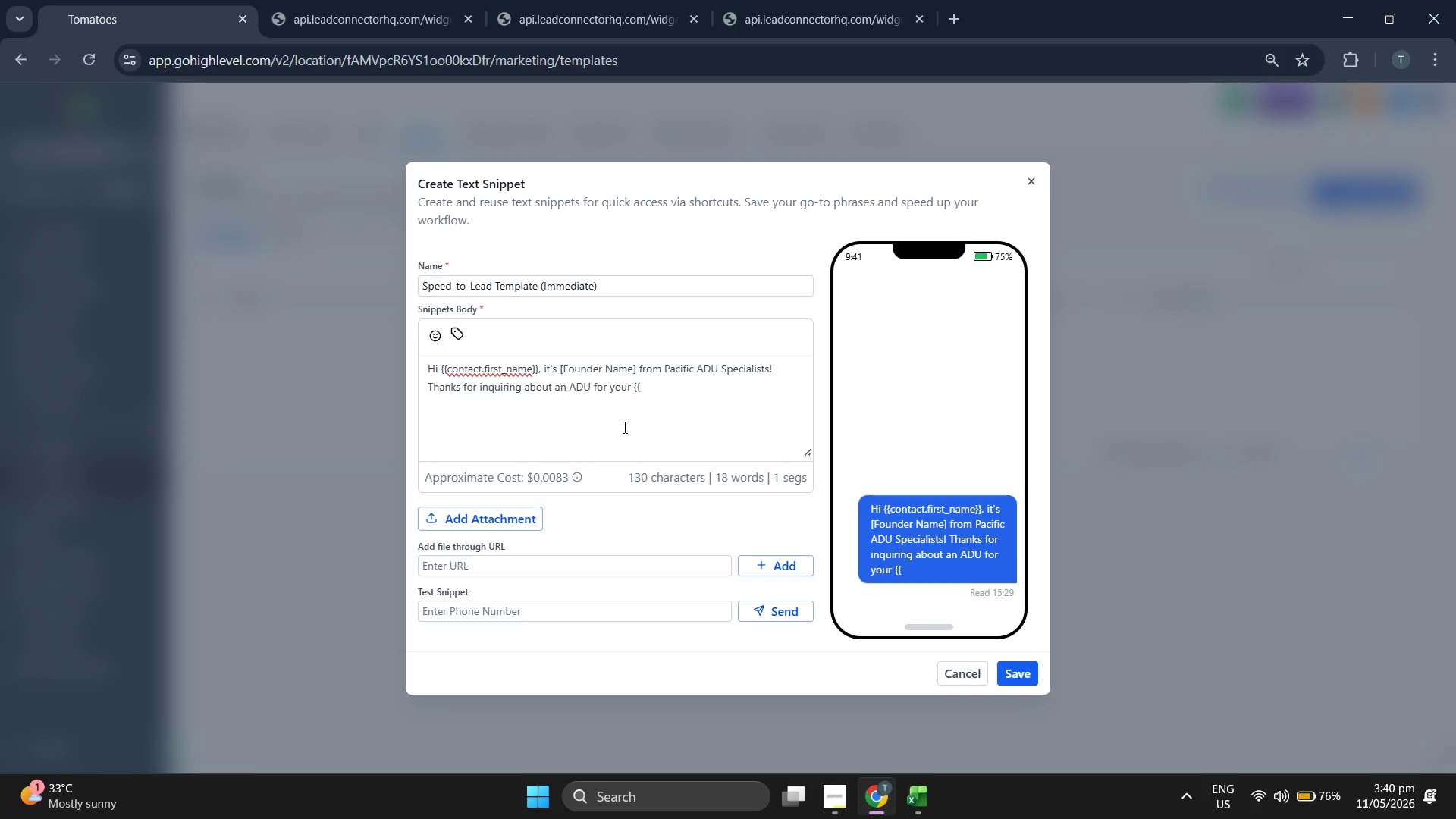 
type(contact.property_type}}. I just emailed you)
 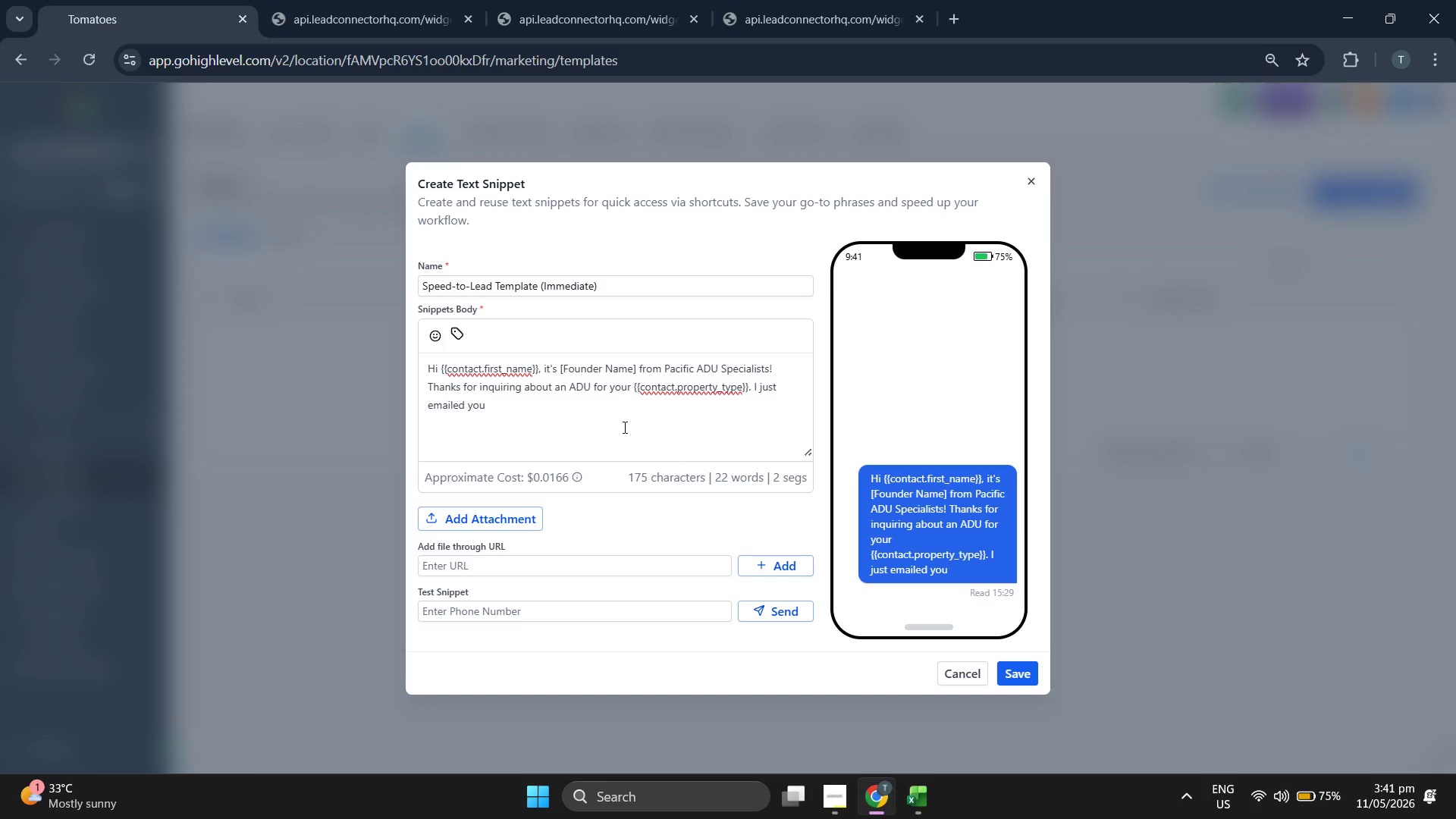 
type( our )
 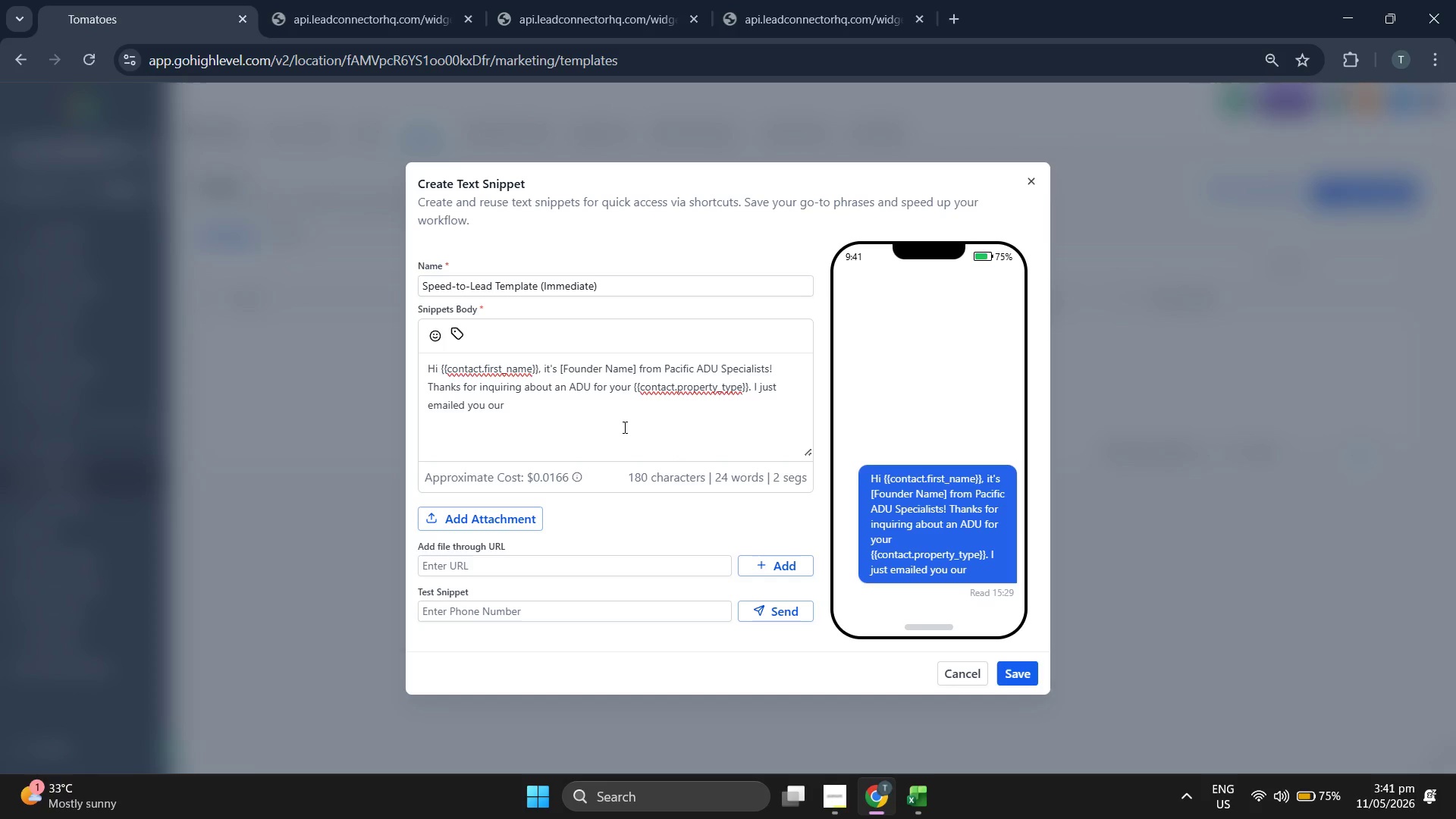 
type('AD)
 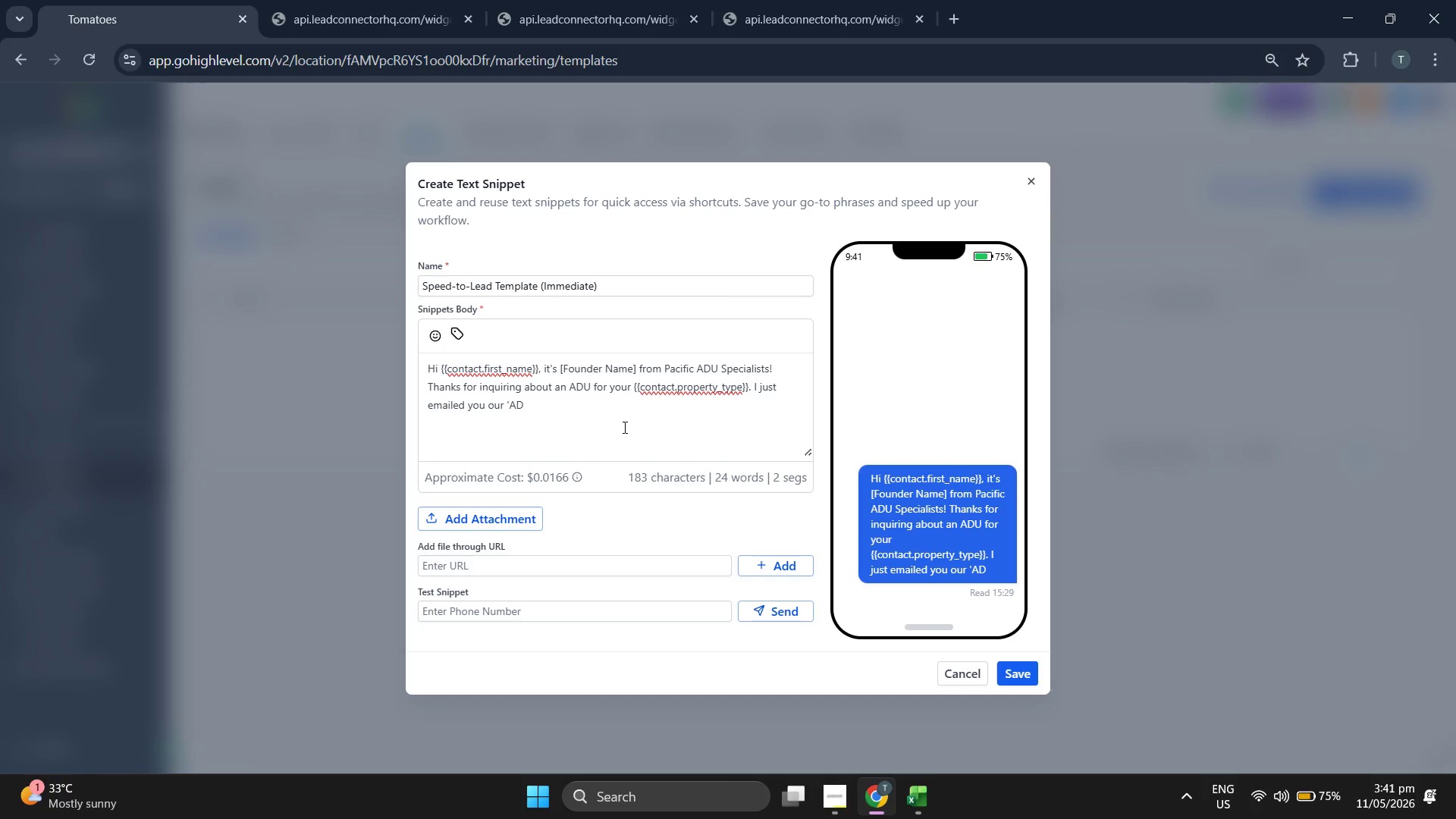 
type(U Plann)
 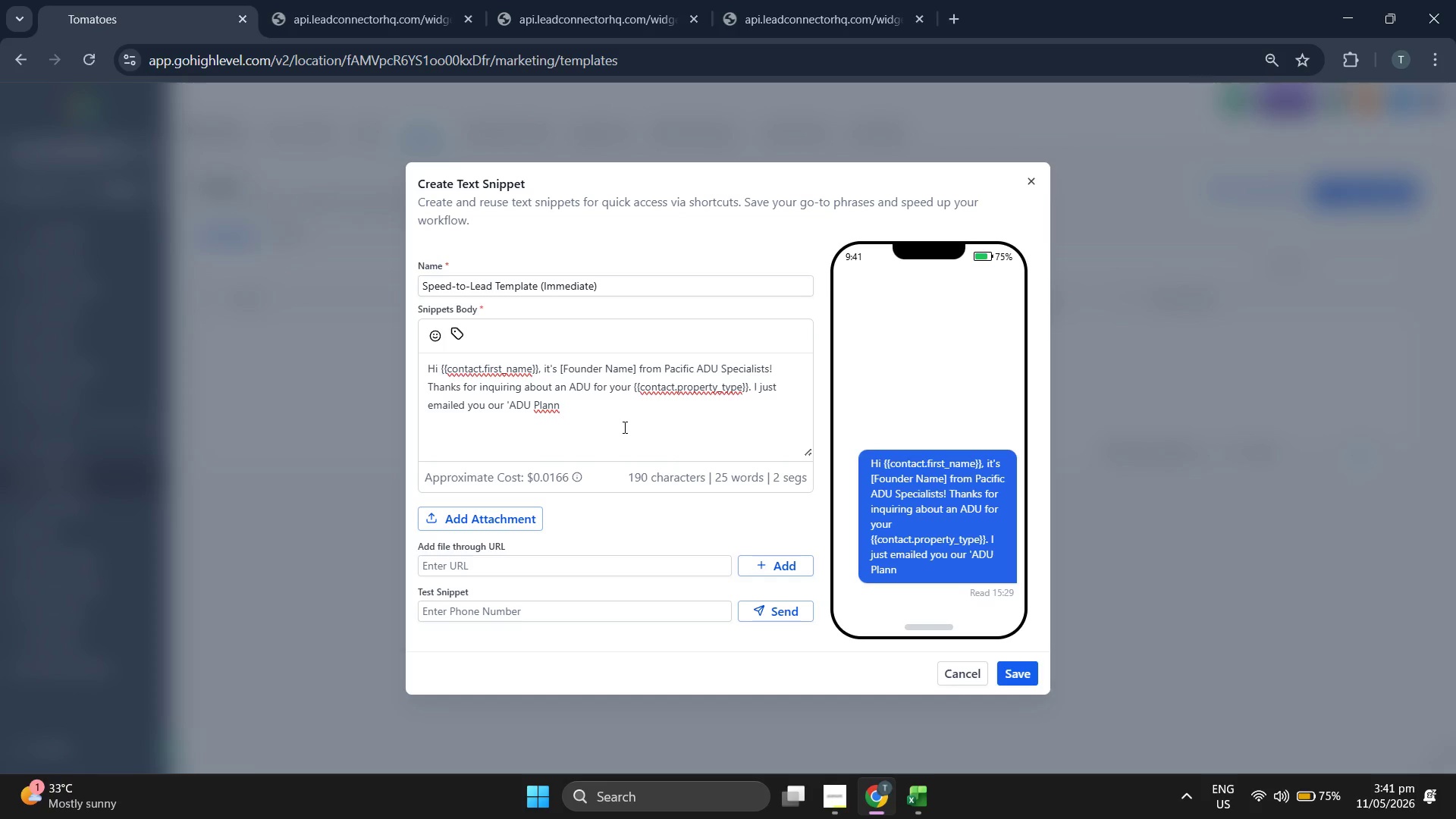 
type(ing Gui)
 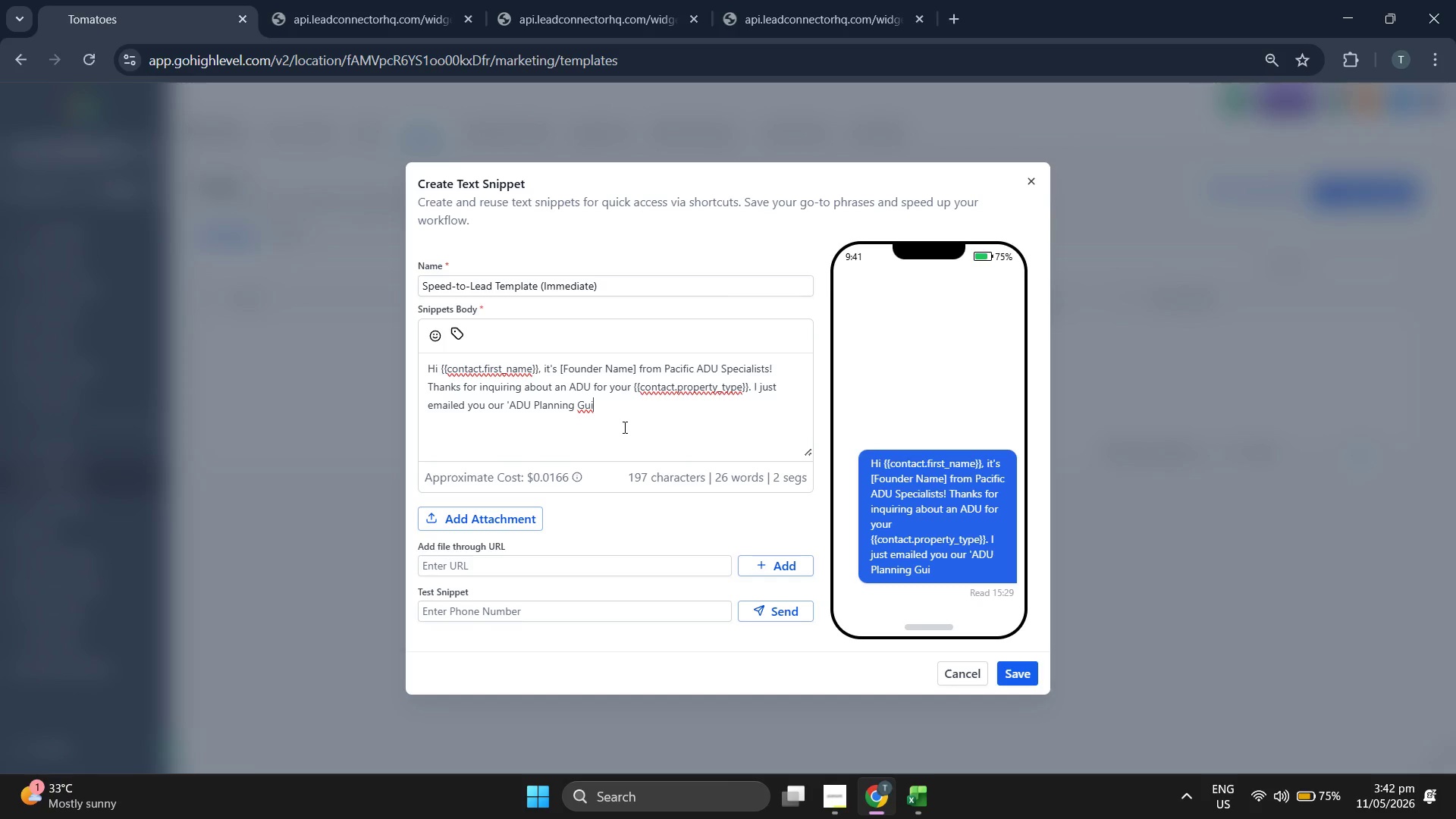 
type(de )
key(Backspace)
type(' )
 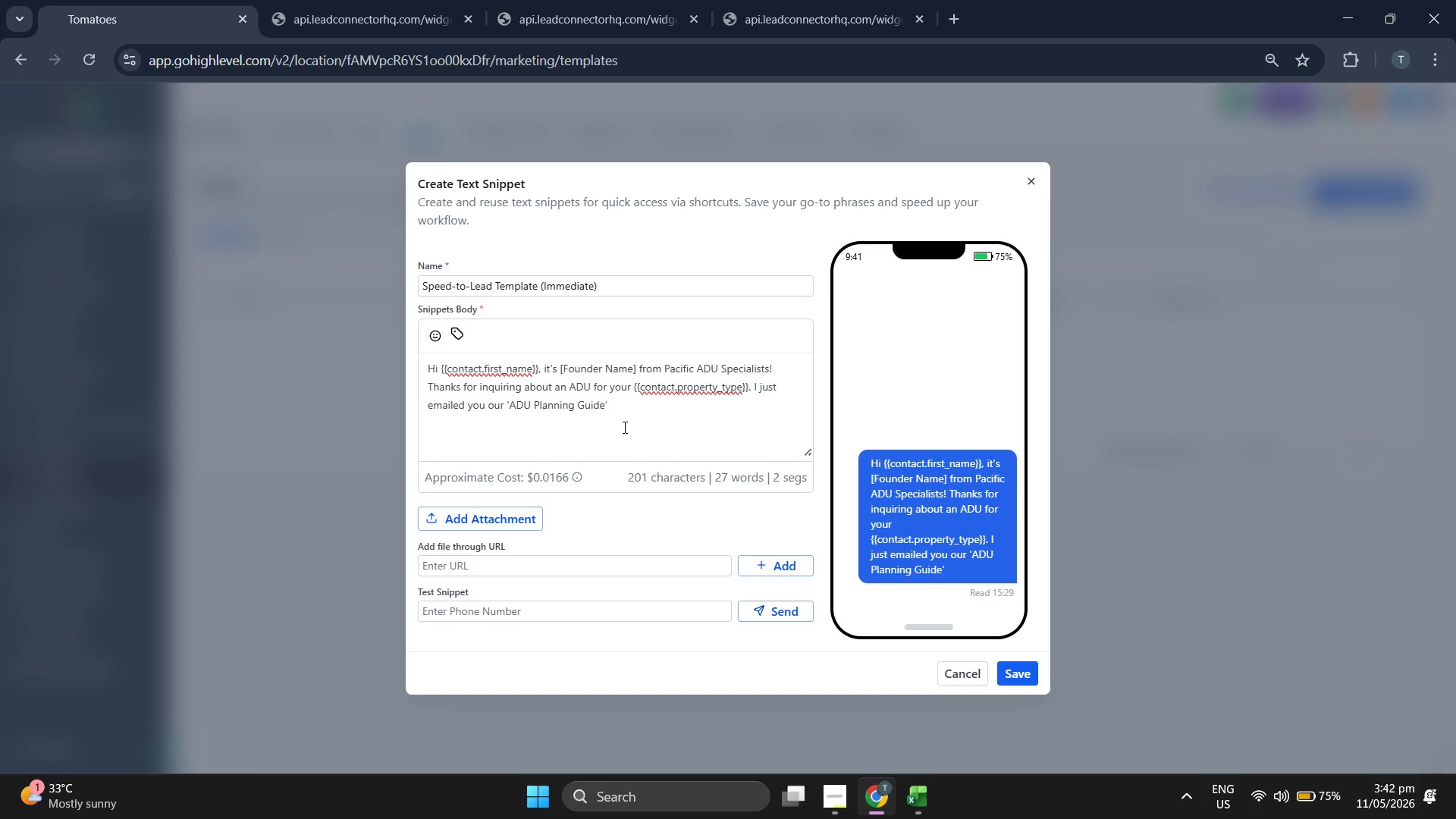 
key(Backspace)
key(Backspace)
type(.' DO)
 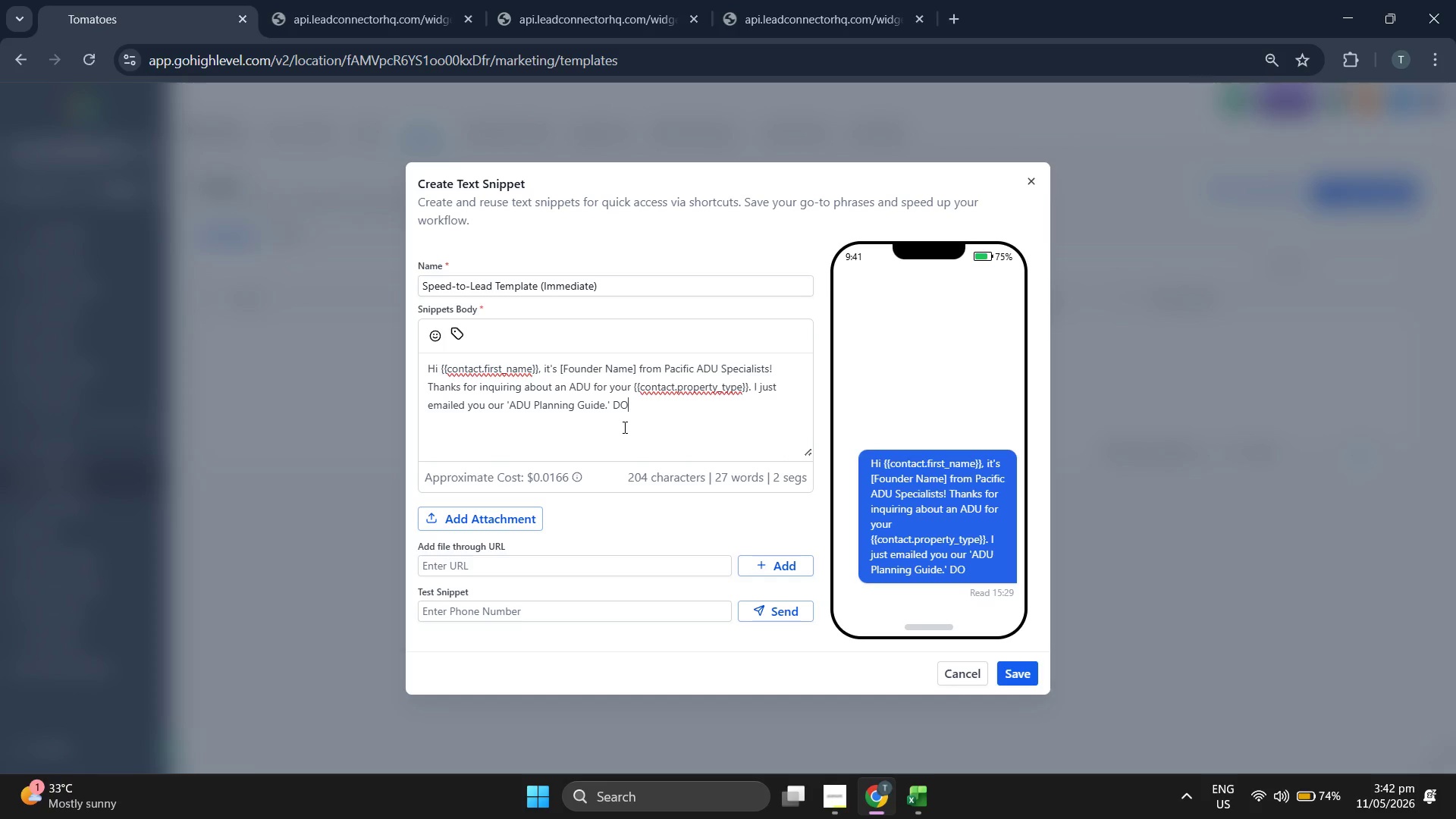 
key(Space)
 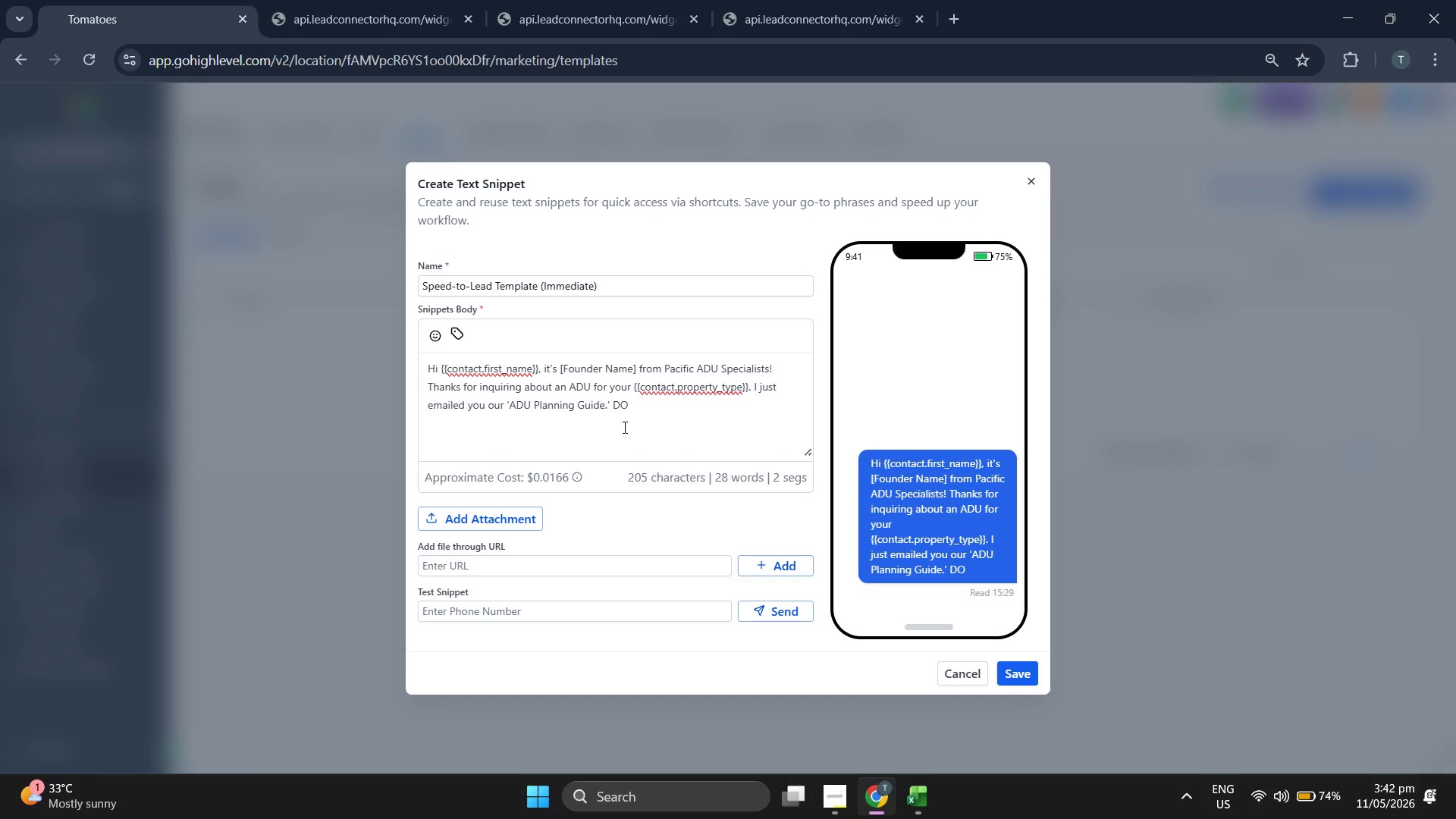 
key(Backspace)
 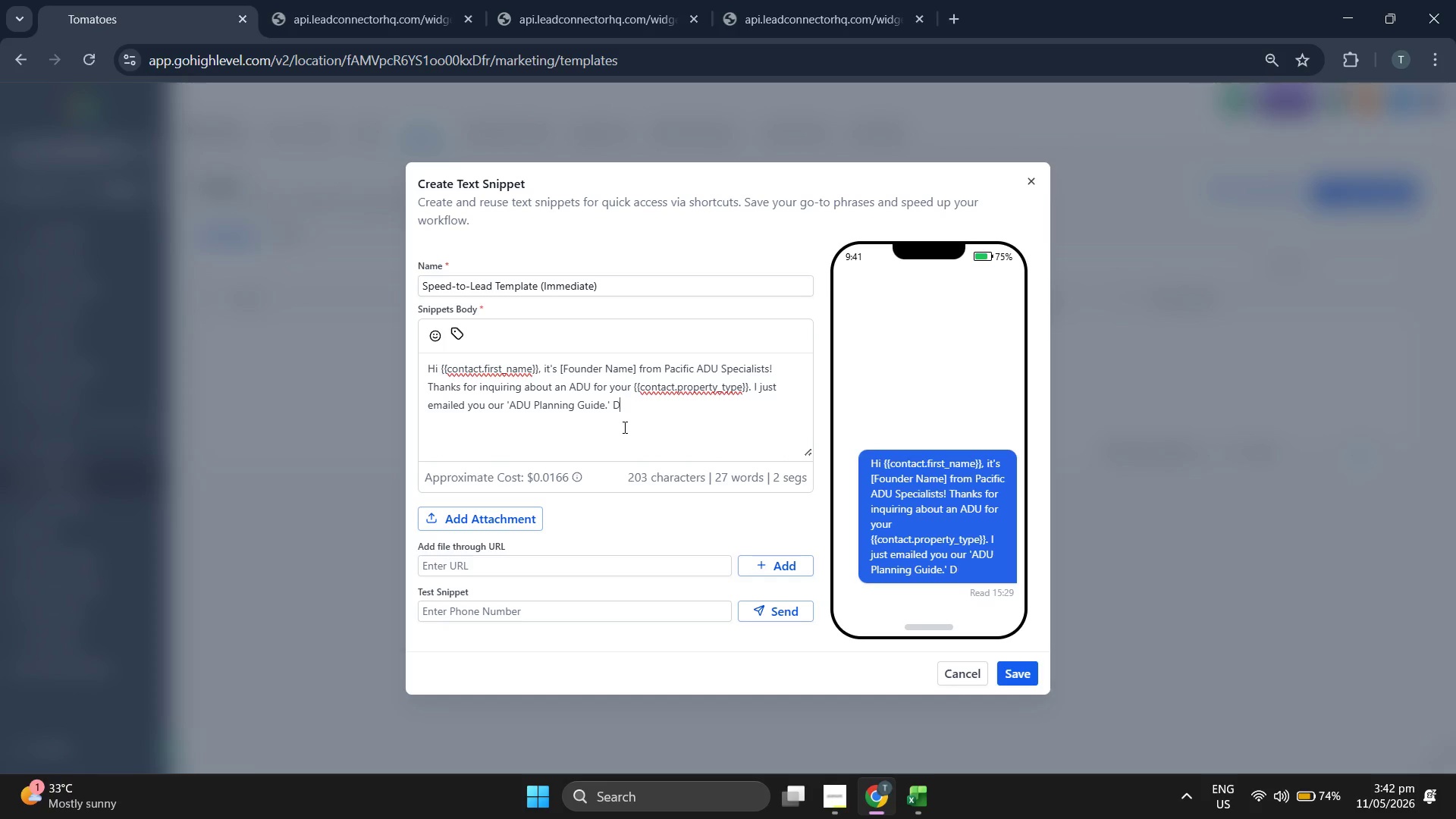 
key(Backspace)
 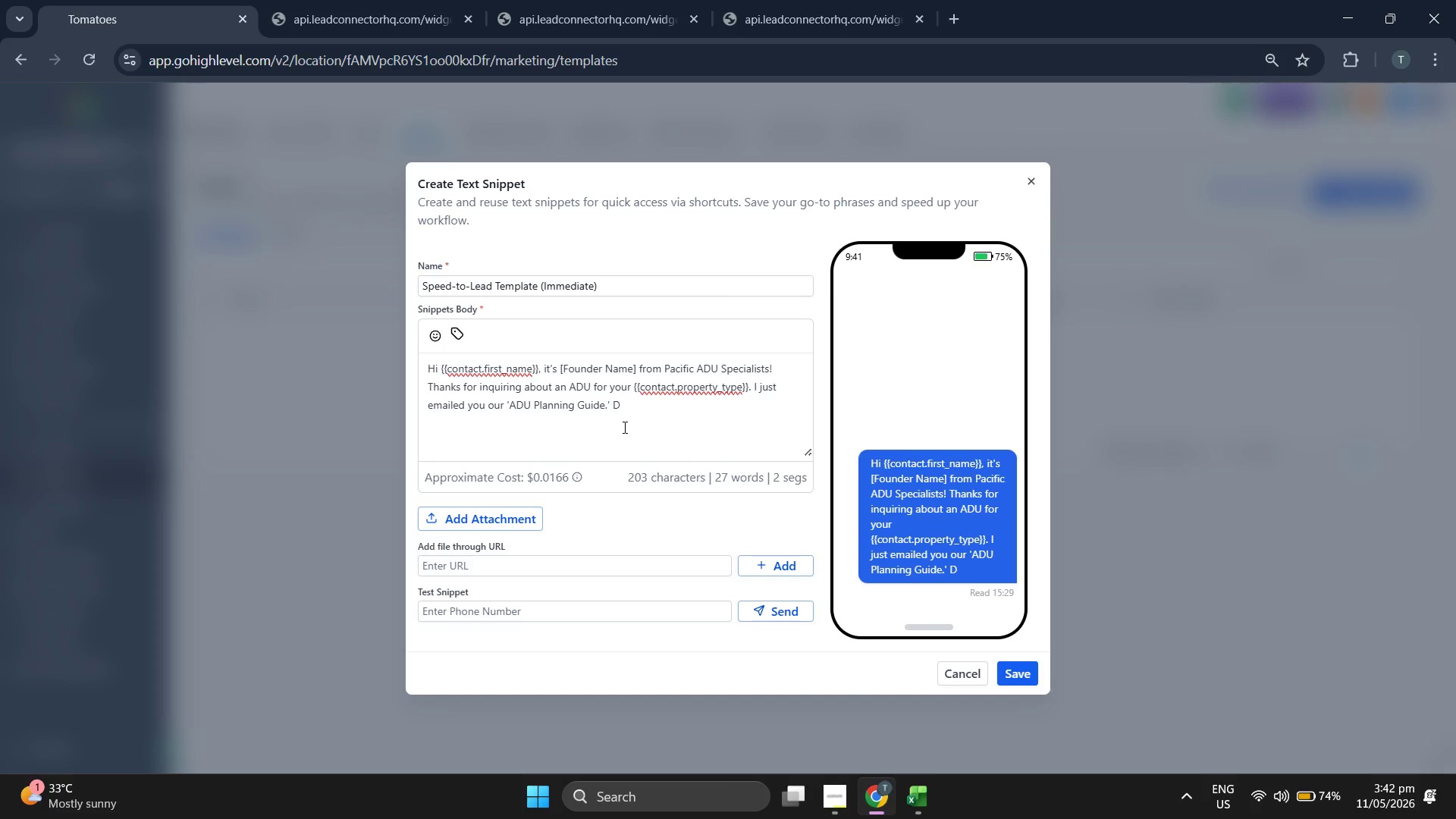 
key(CapsLock)
 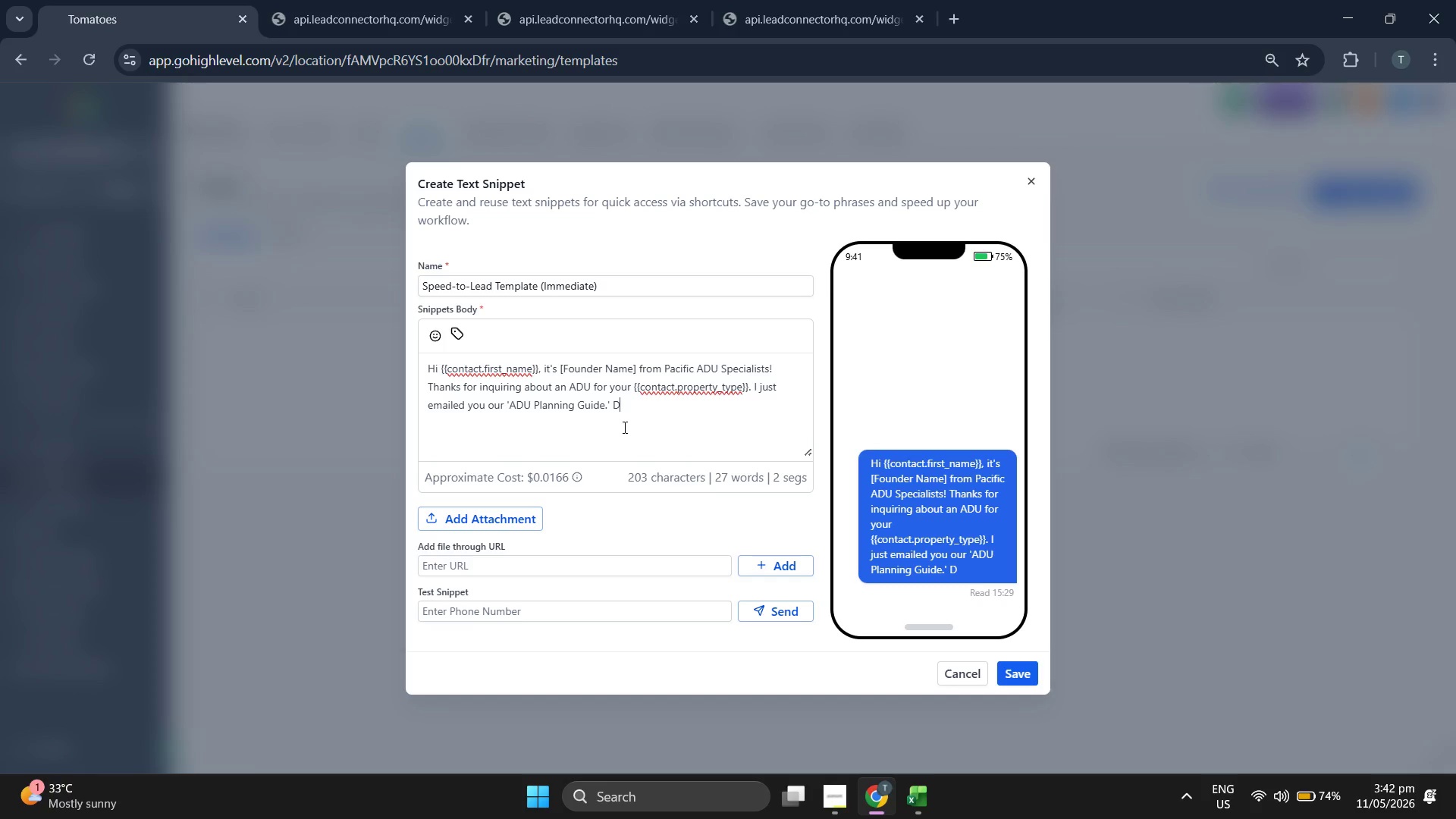 
key(O)
 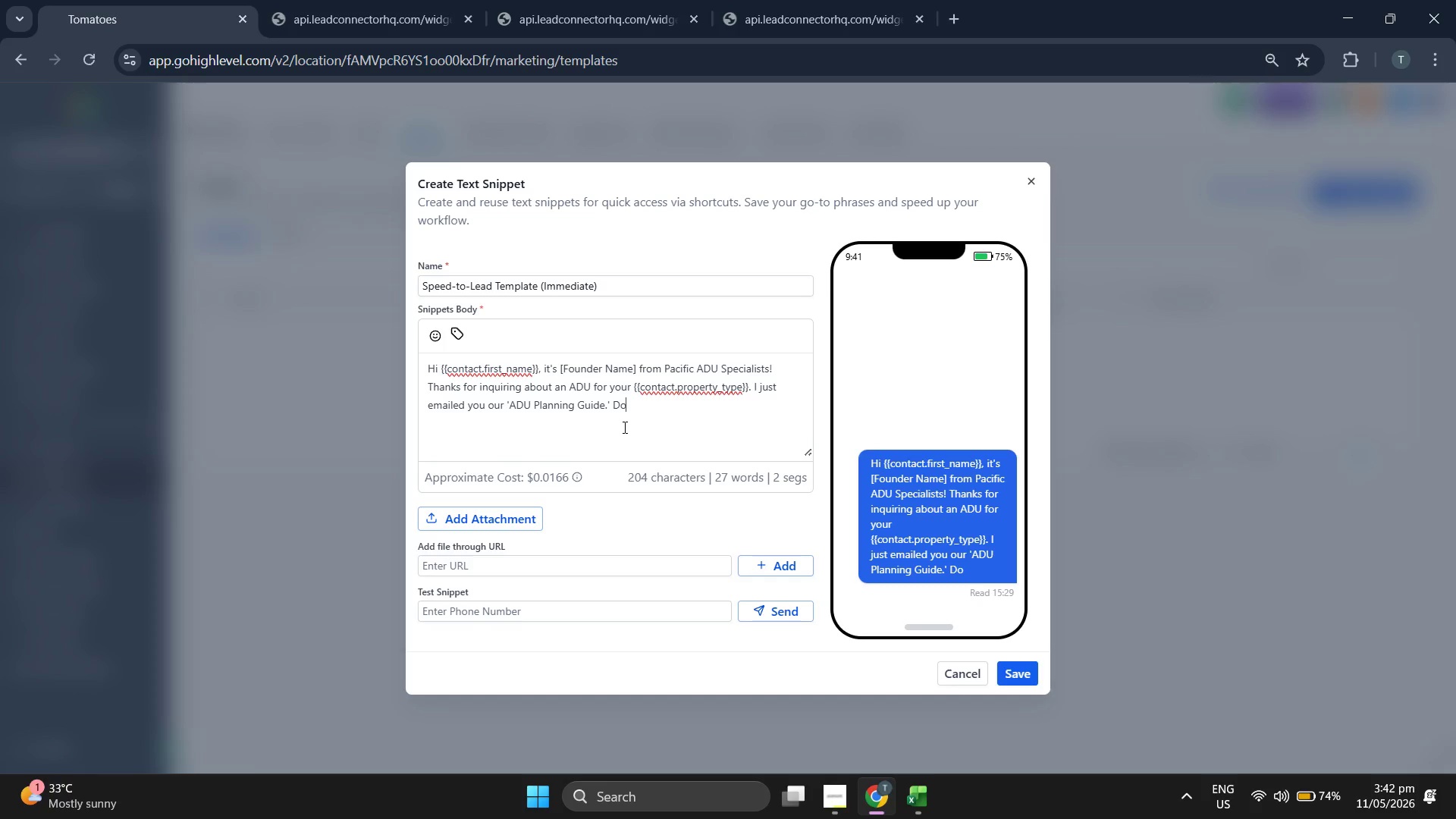 
key(Space)
 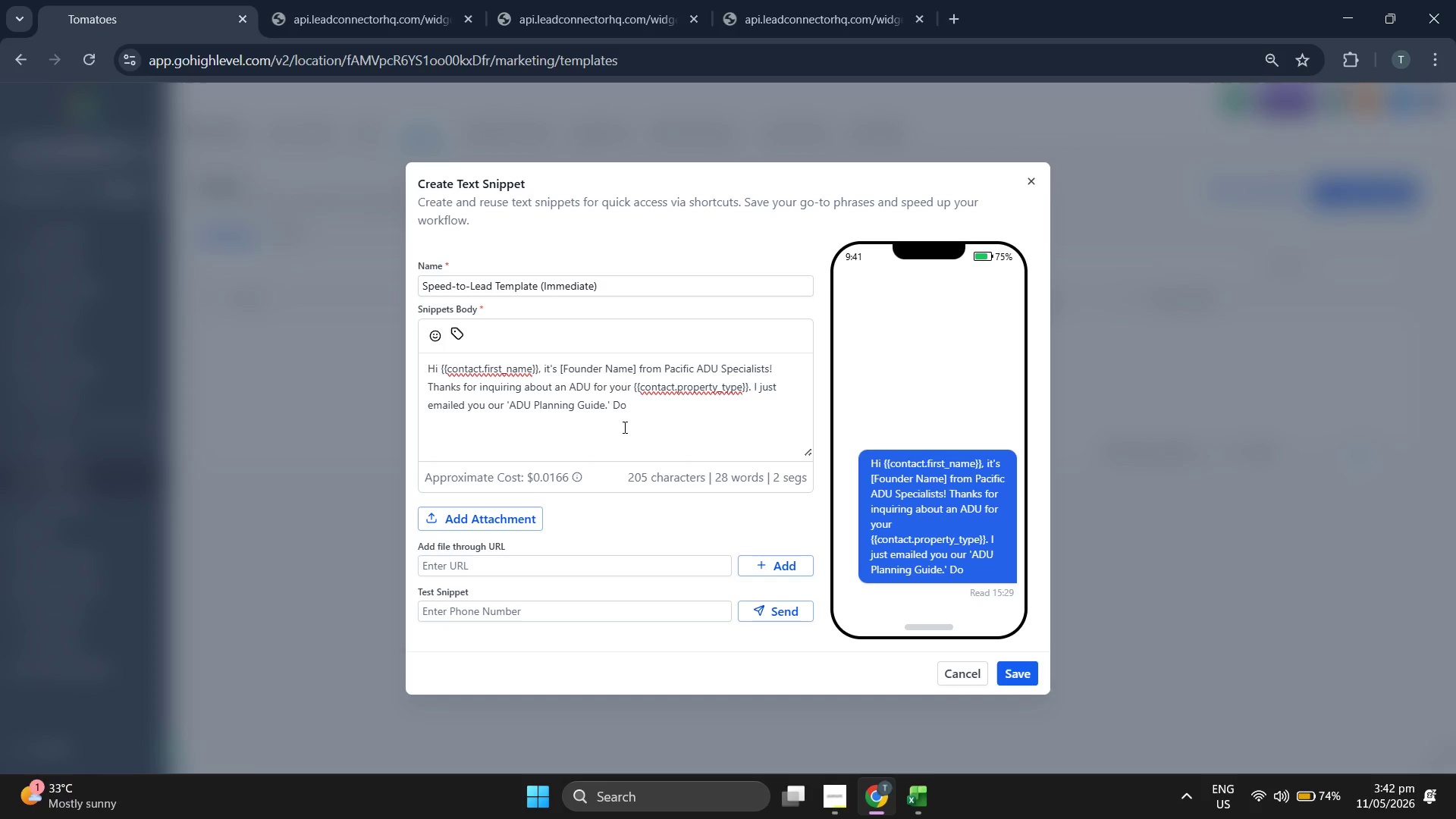 
type(you)
 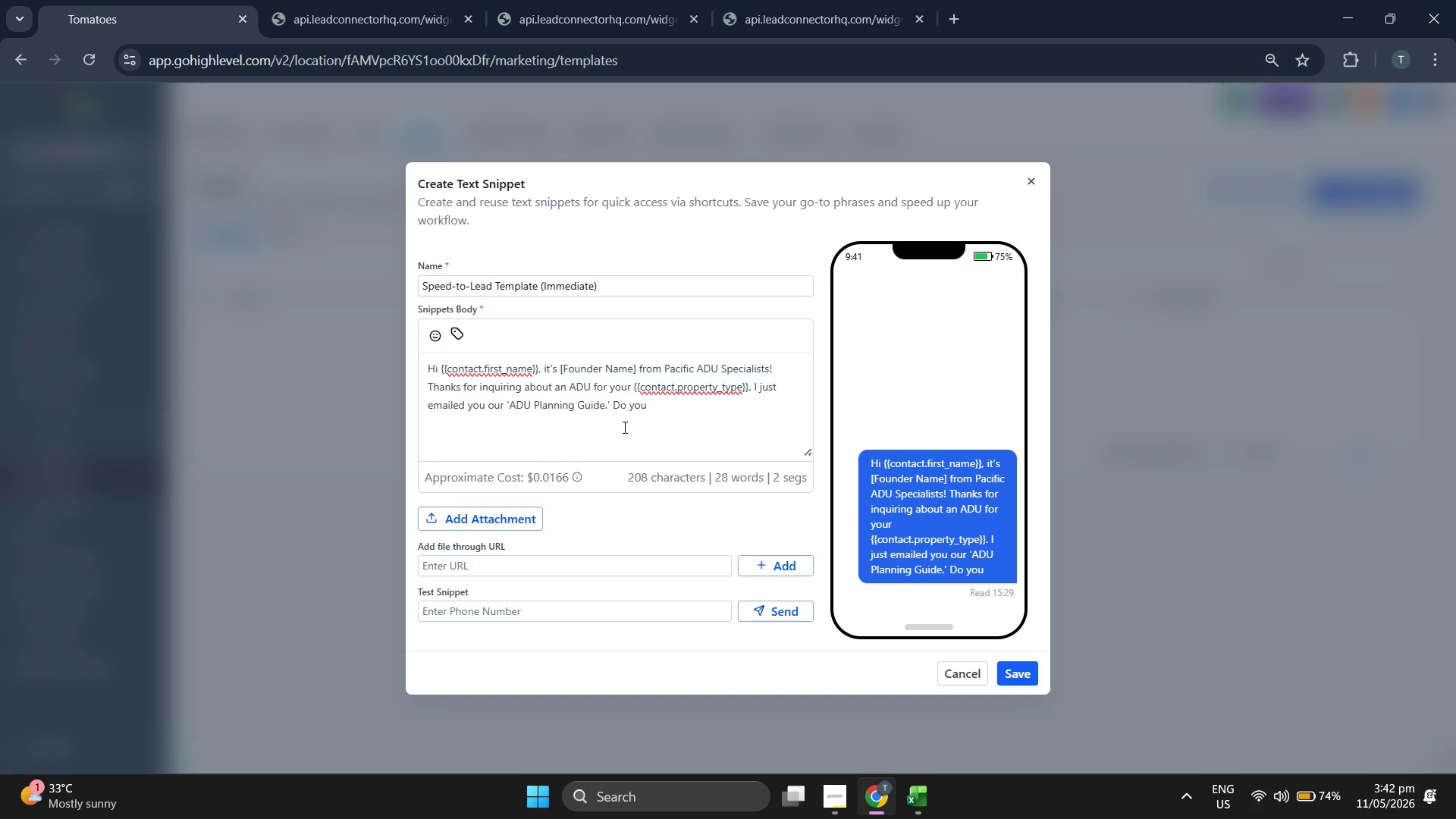 
key(Backspace)
type(u have)
 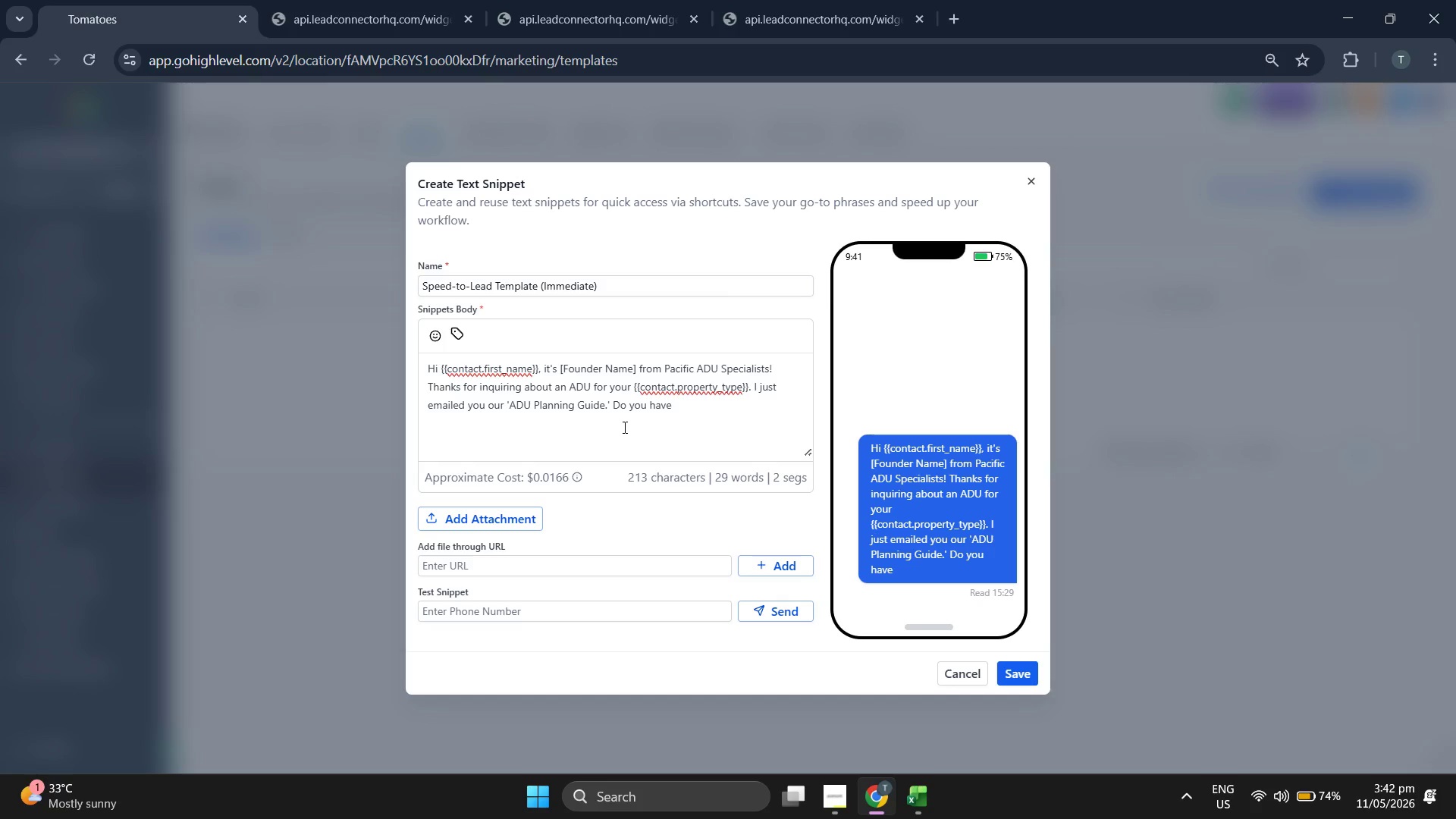 
type( any s)
 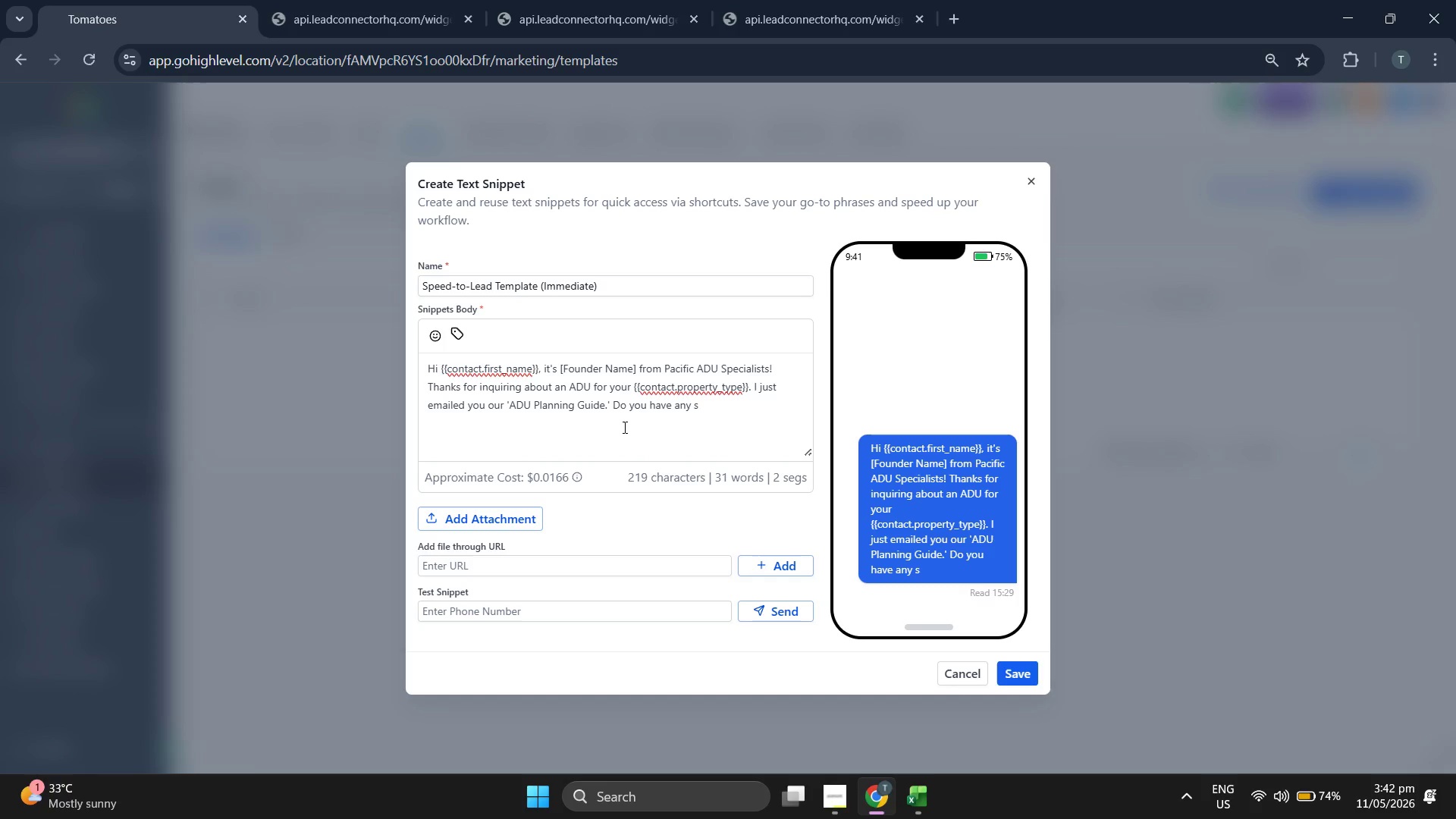 
type(ef)
key(Backspace)
key(Backspace)
type(pefi)
key(Backspace)
key(Backspace)
 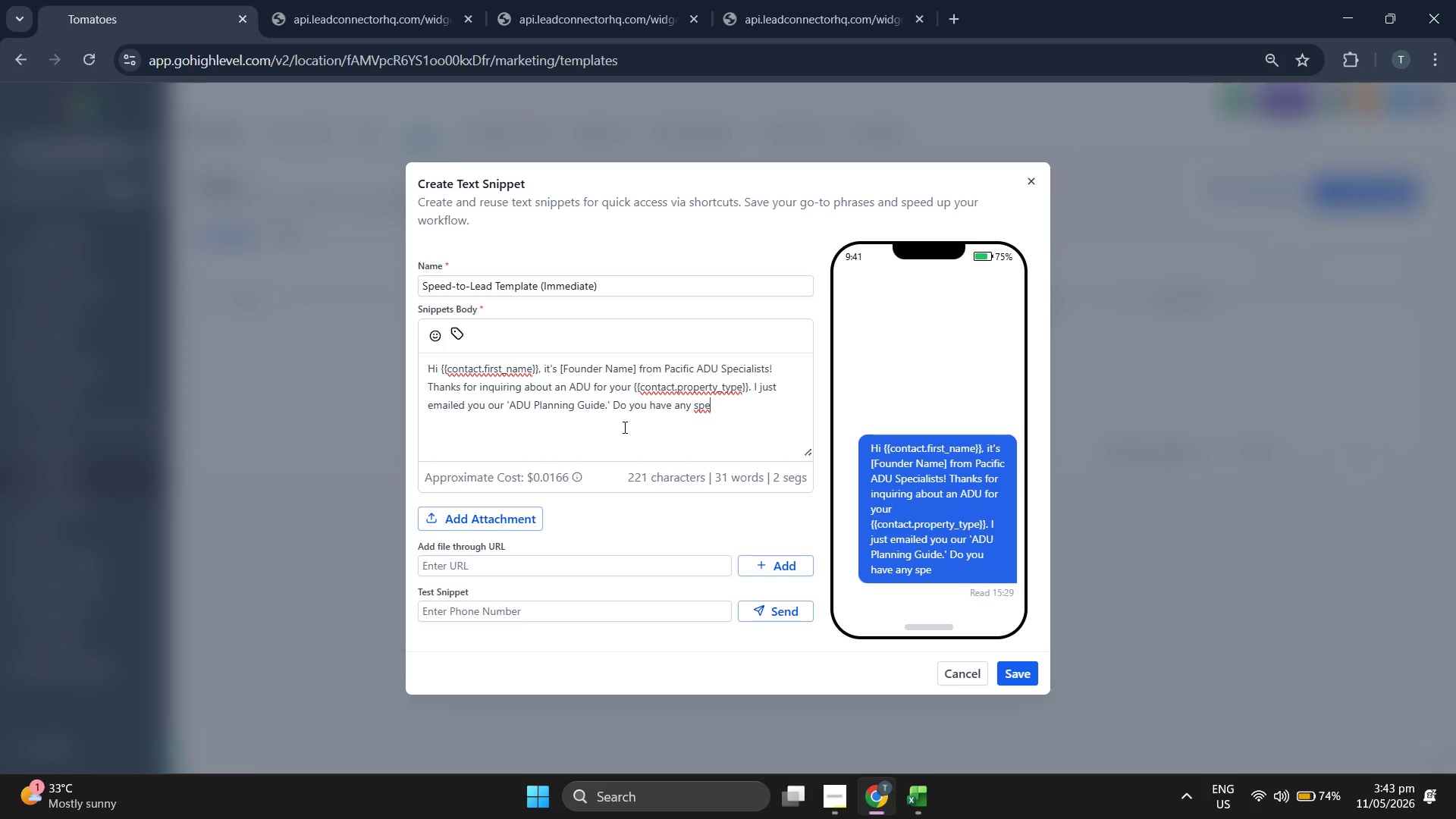 
type(cific )
 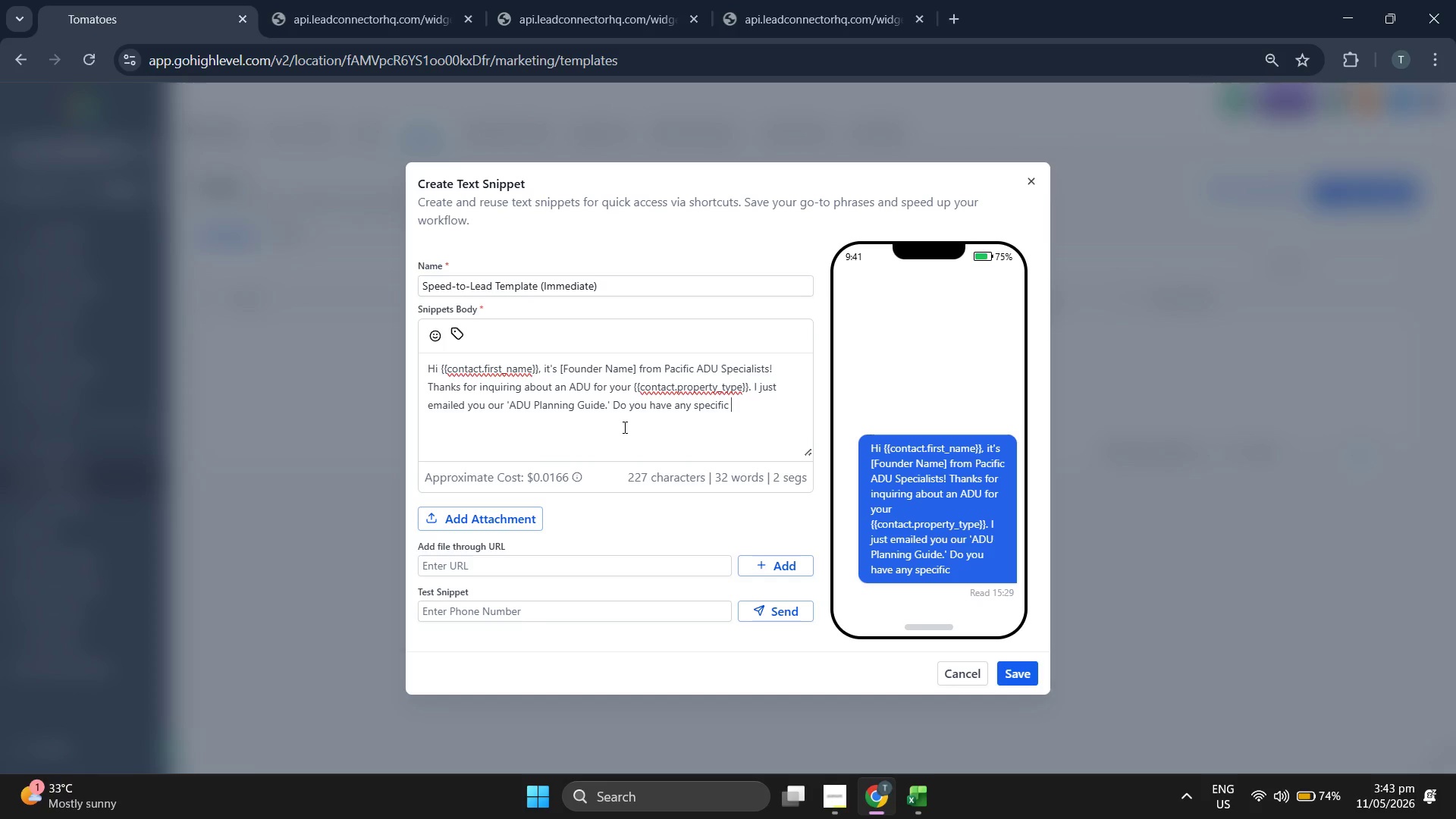 
type(qe)
key(Backspace)
type(uestions about )
 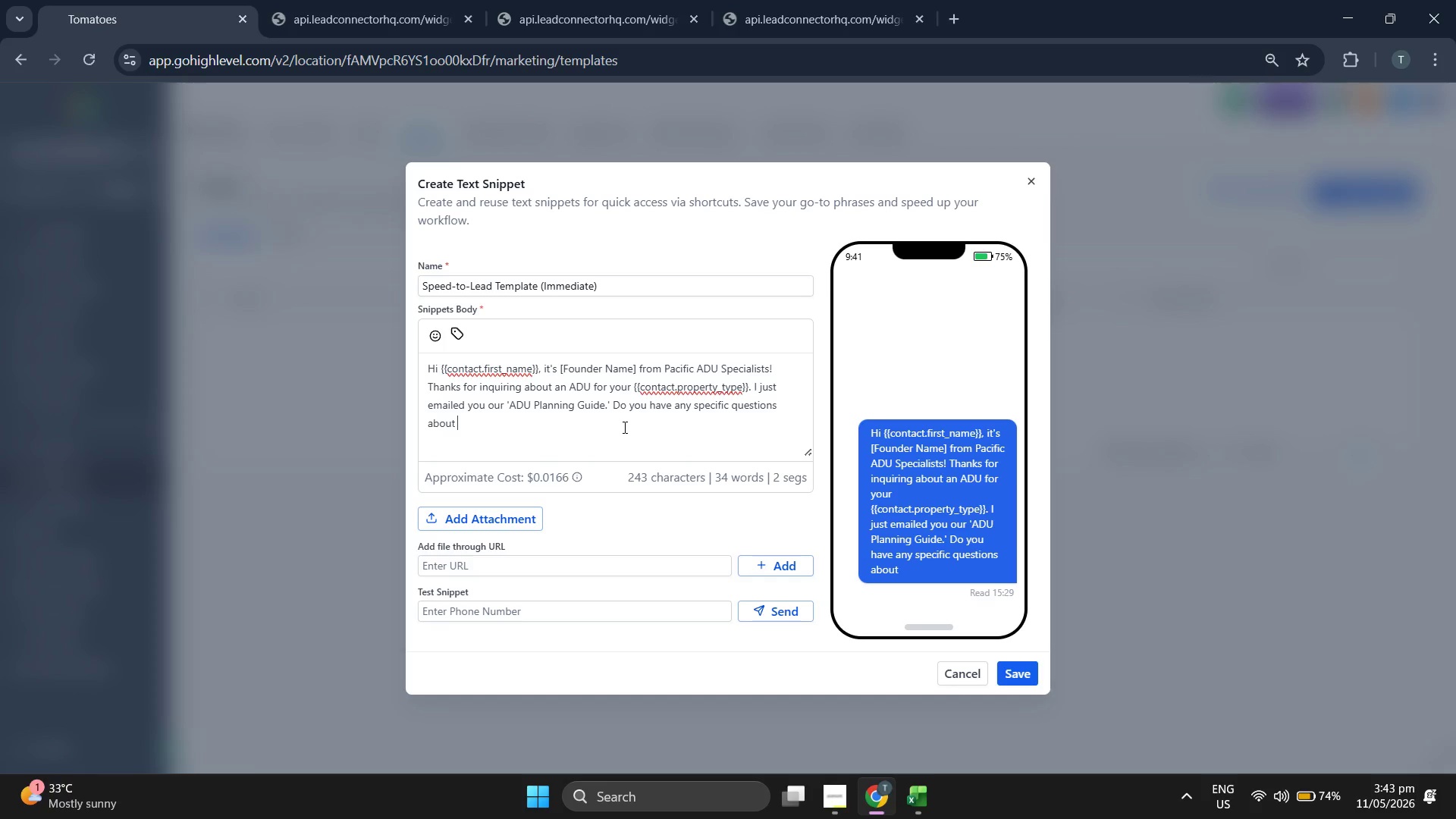 
wait(6.08)
 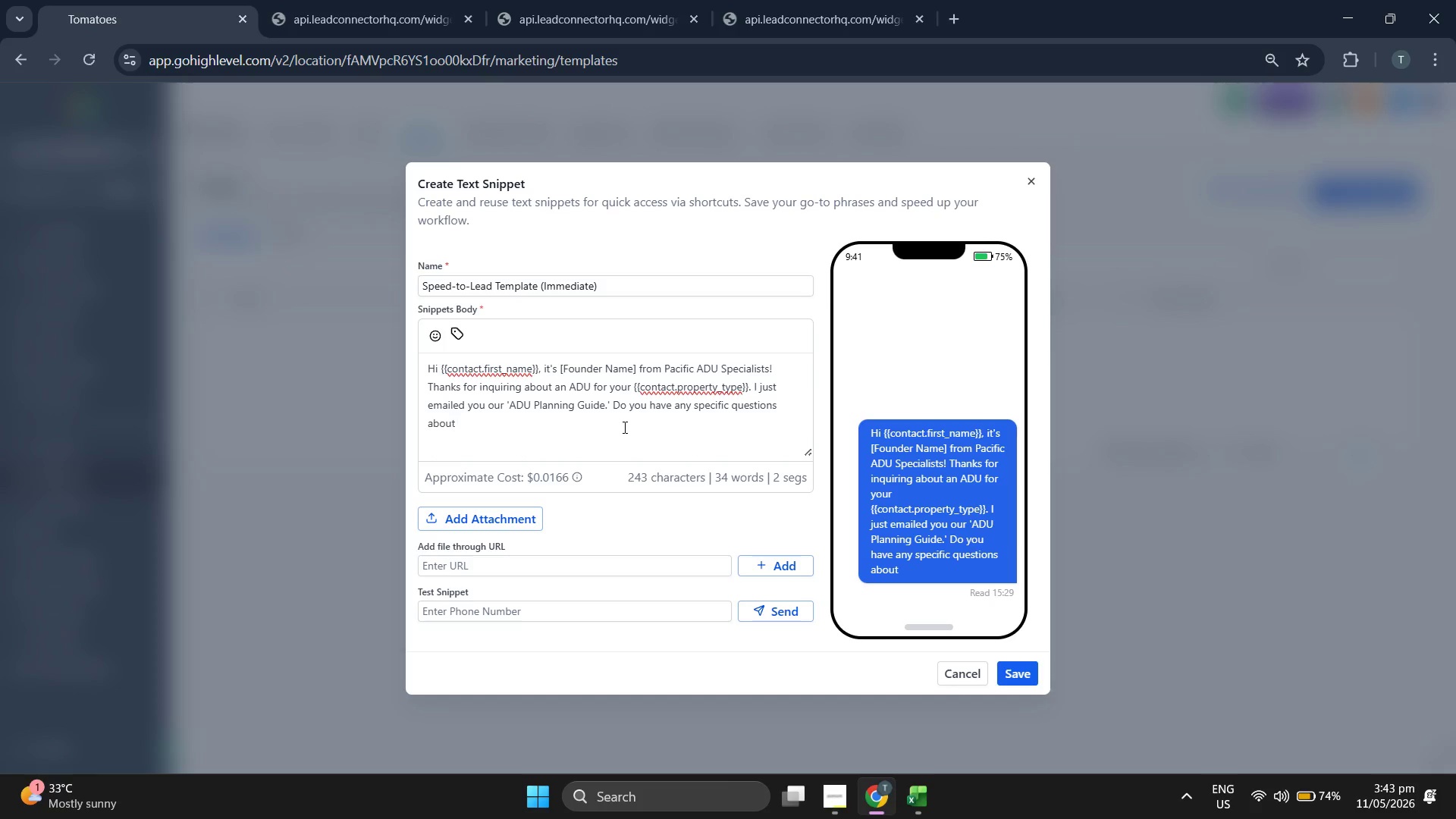 
type(building )
 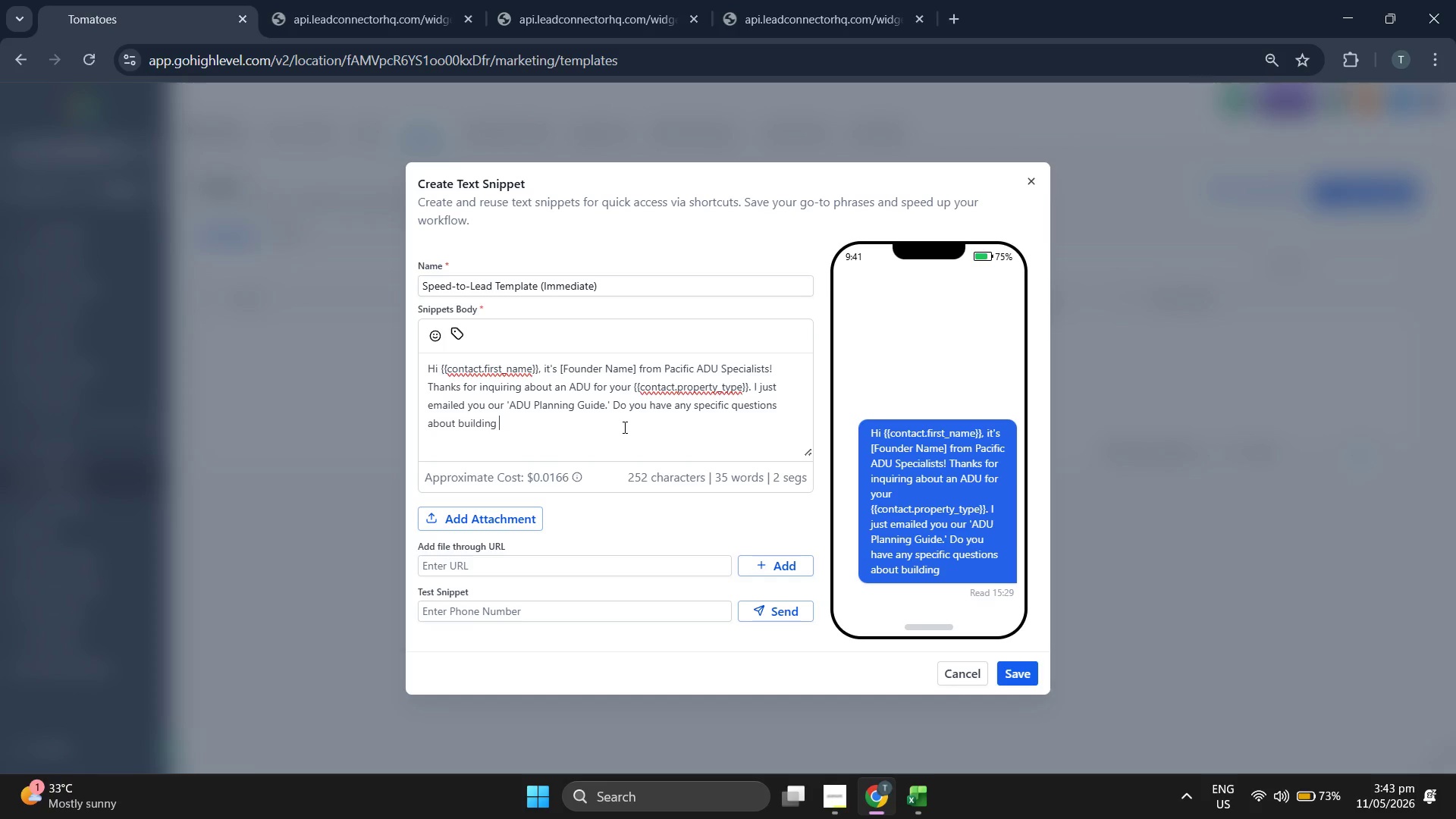 
wait(6.08)
 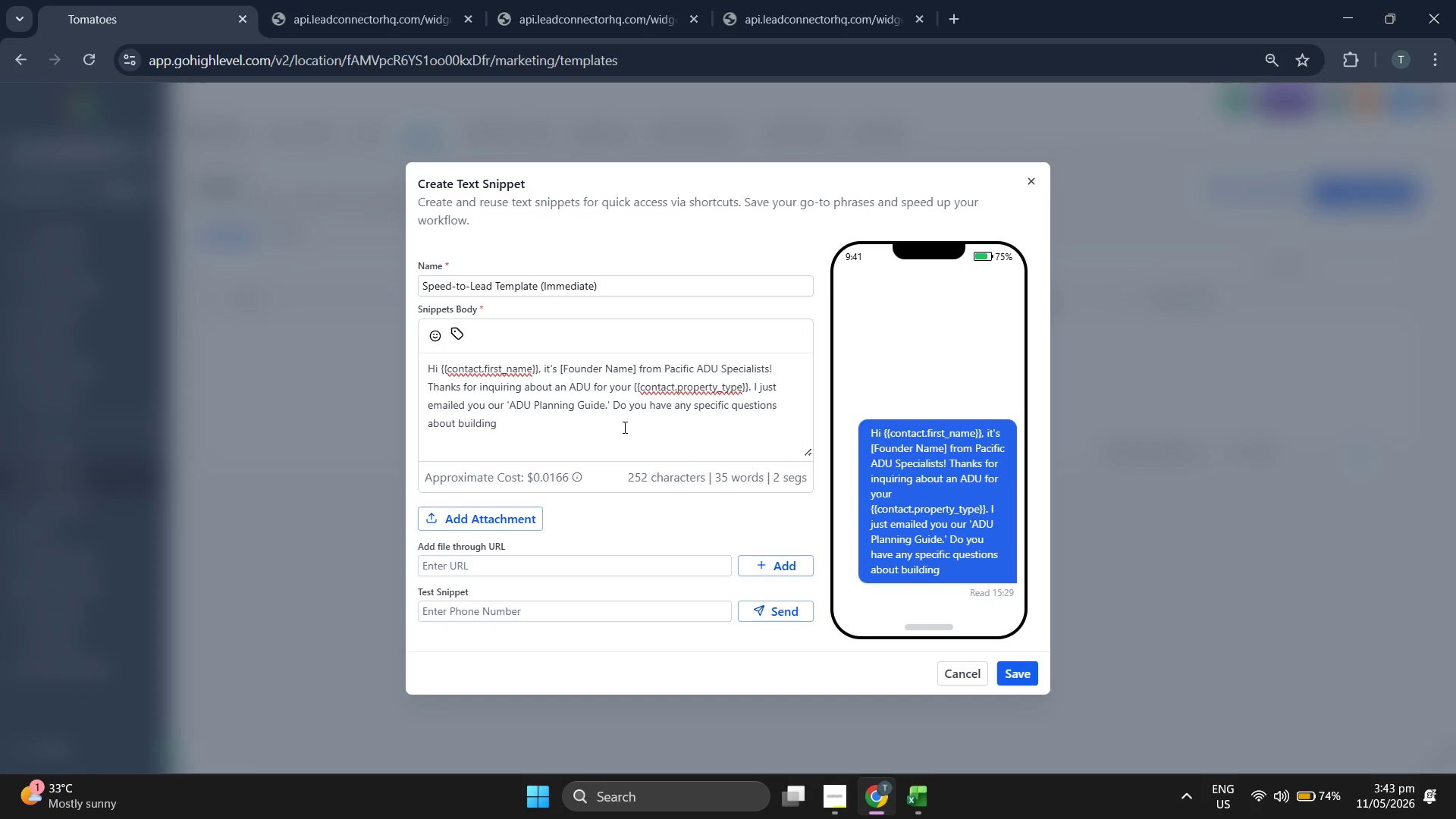 
key(Backspace)
 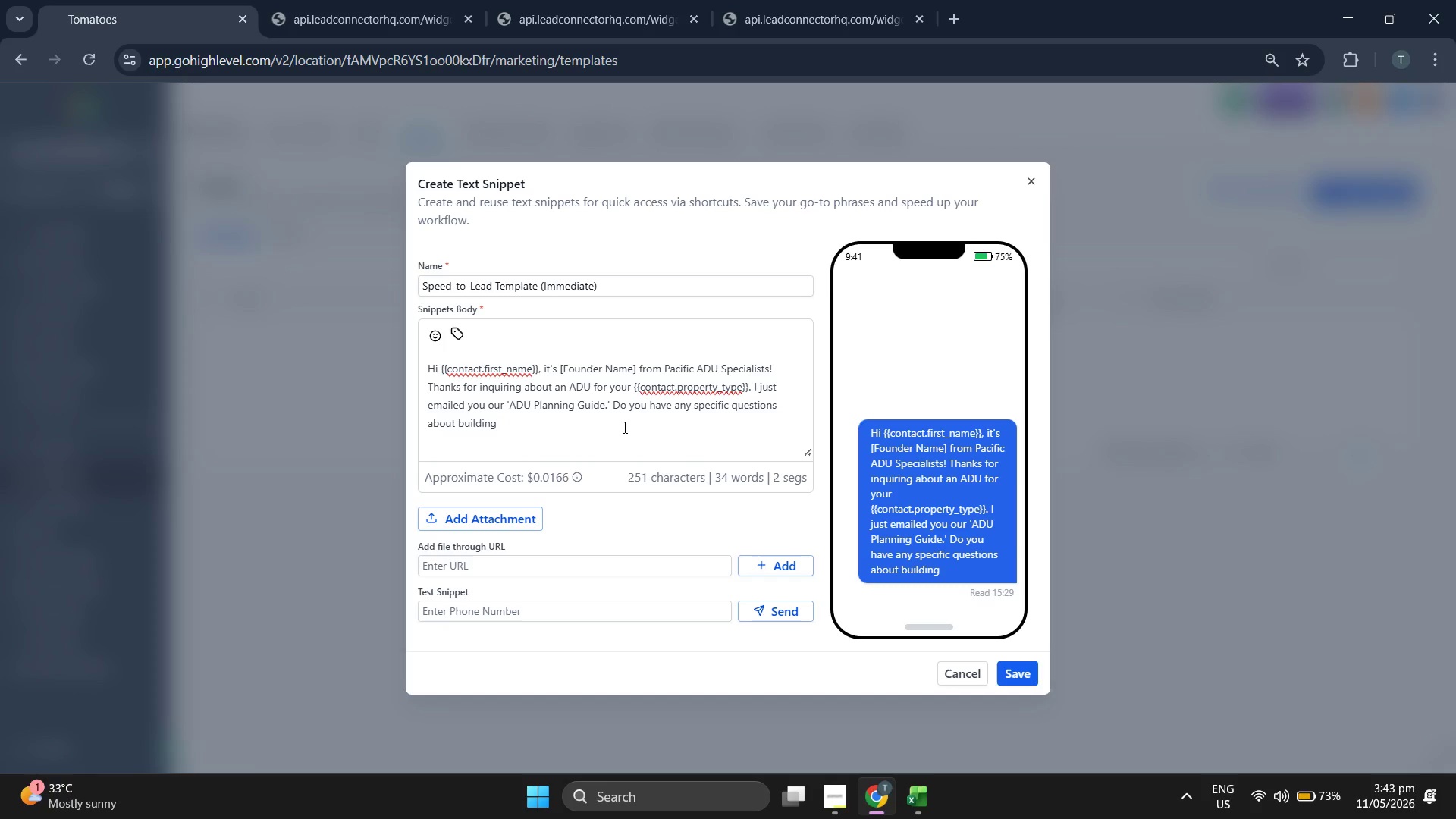 
key(Space)
 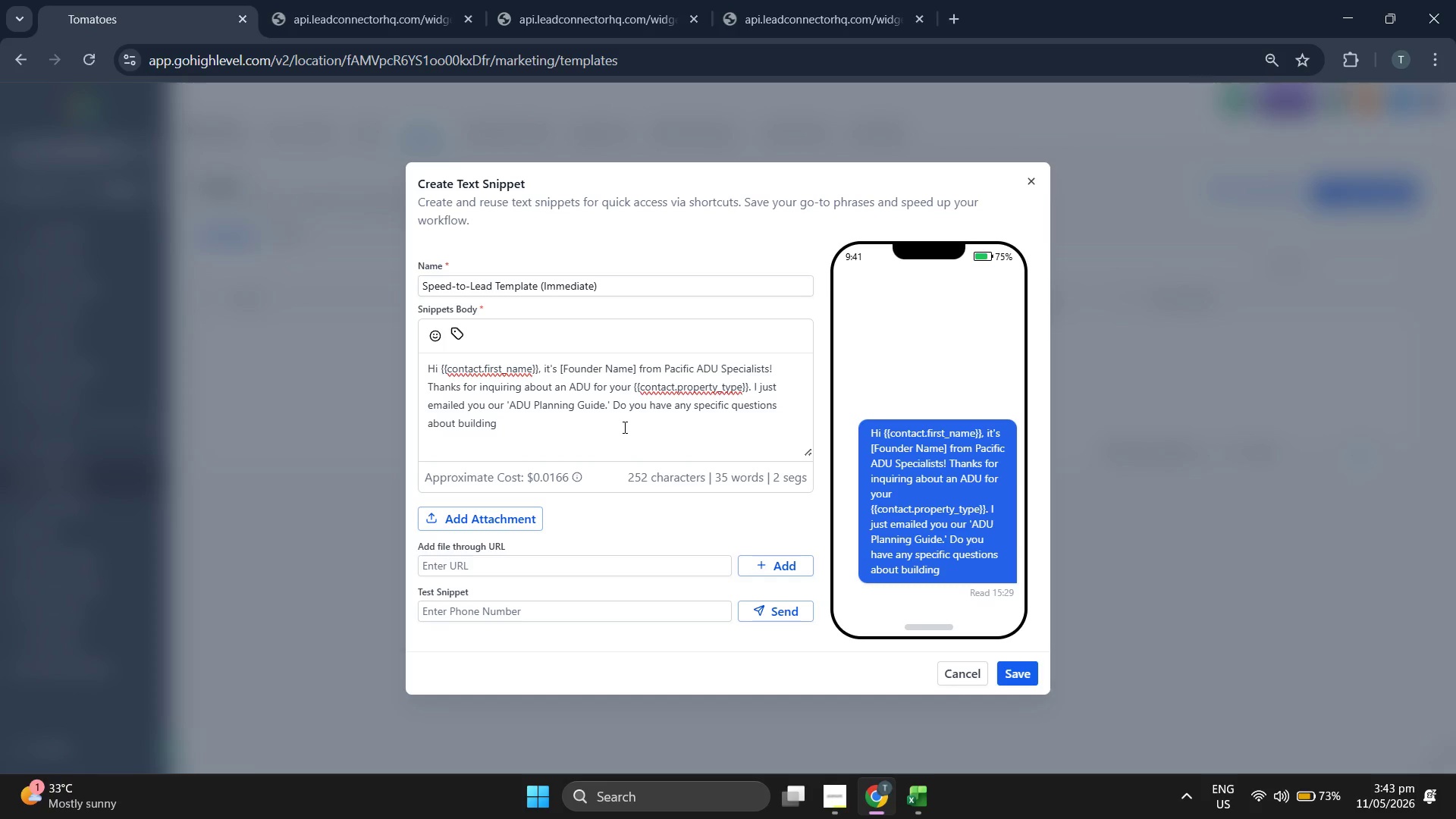 
key(Backspace)
 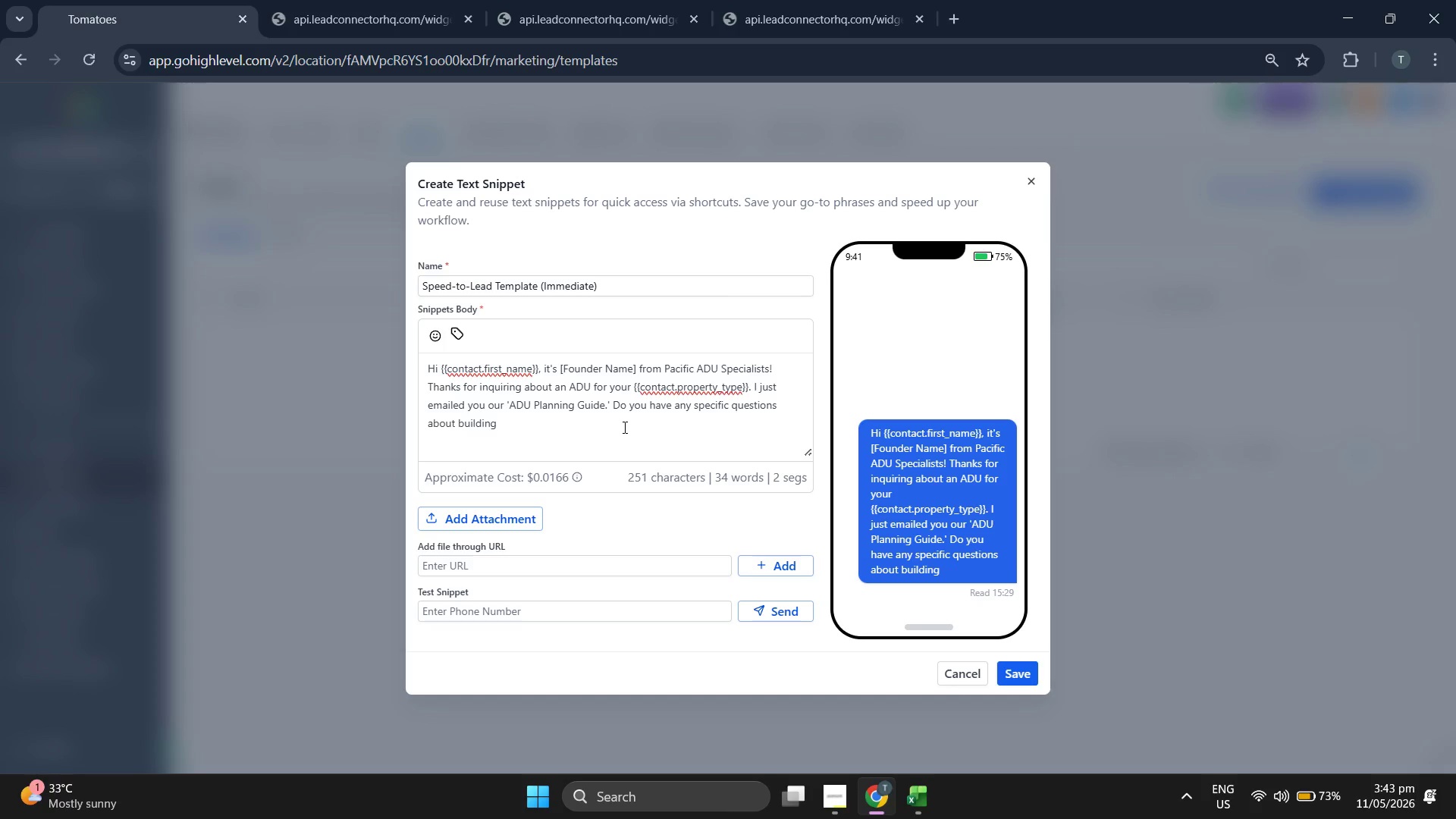 
type( in the {{contact.zp_code}} area?)
 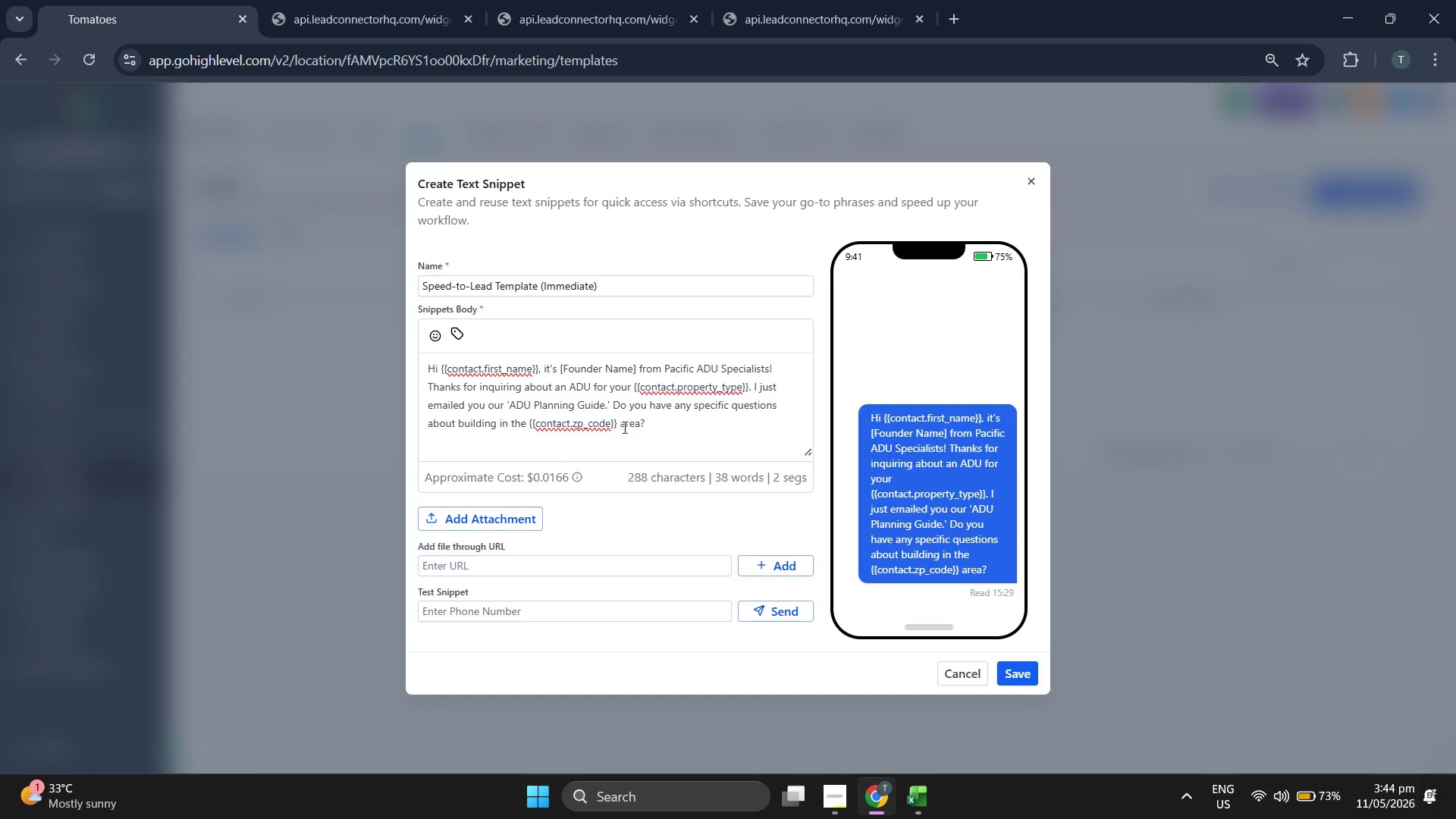 
key(Enter)
 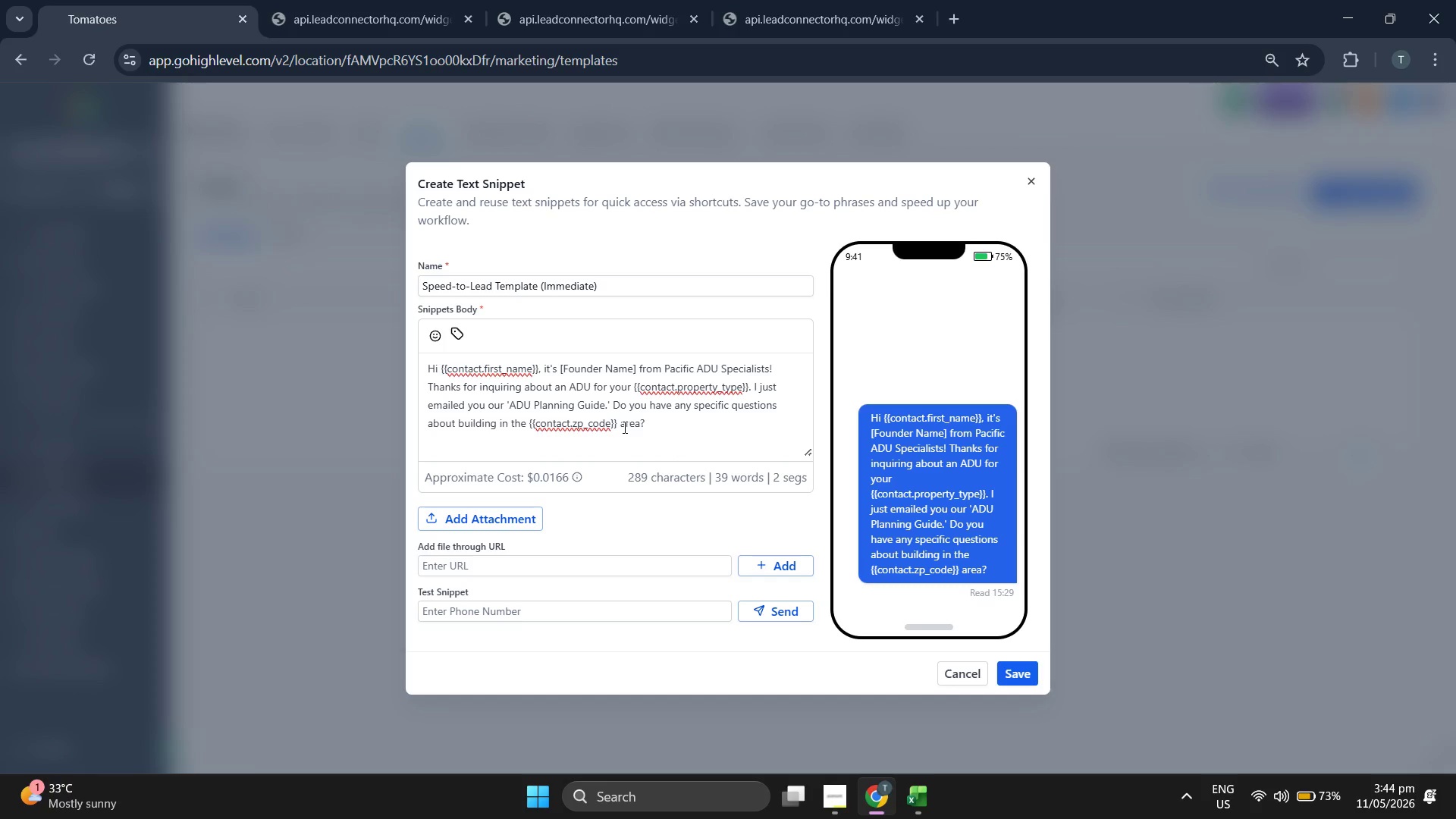 
key(Backspace)
 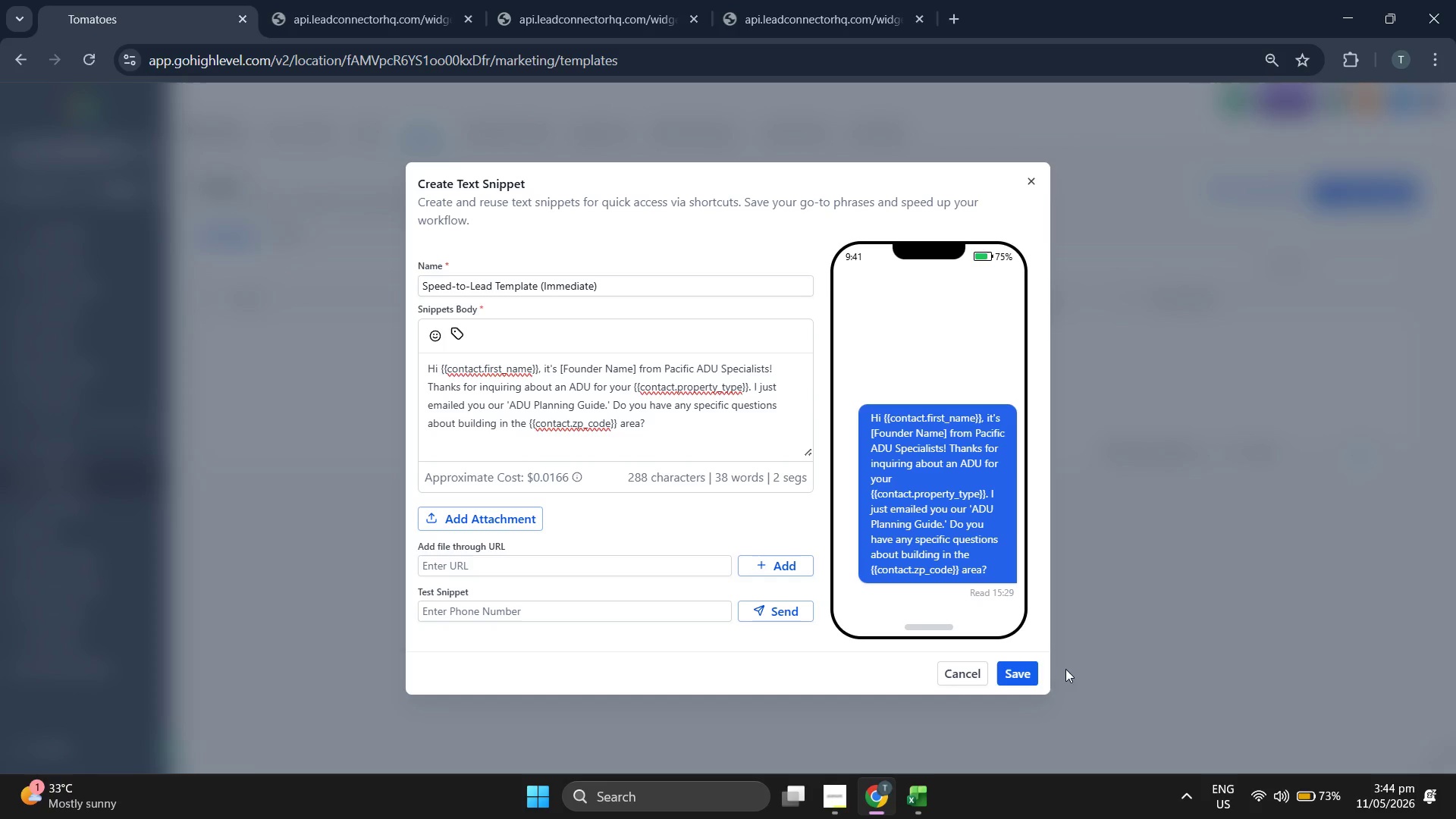 
wait(5.53)
 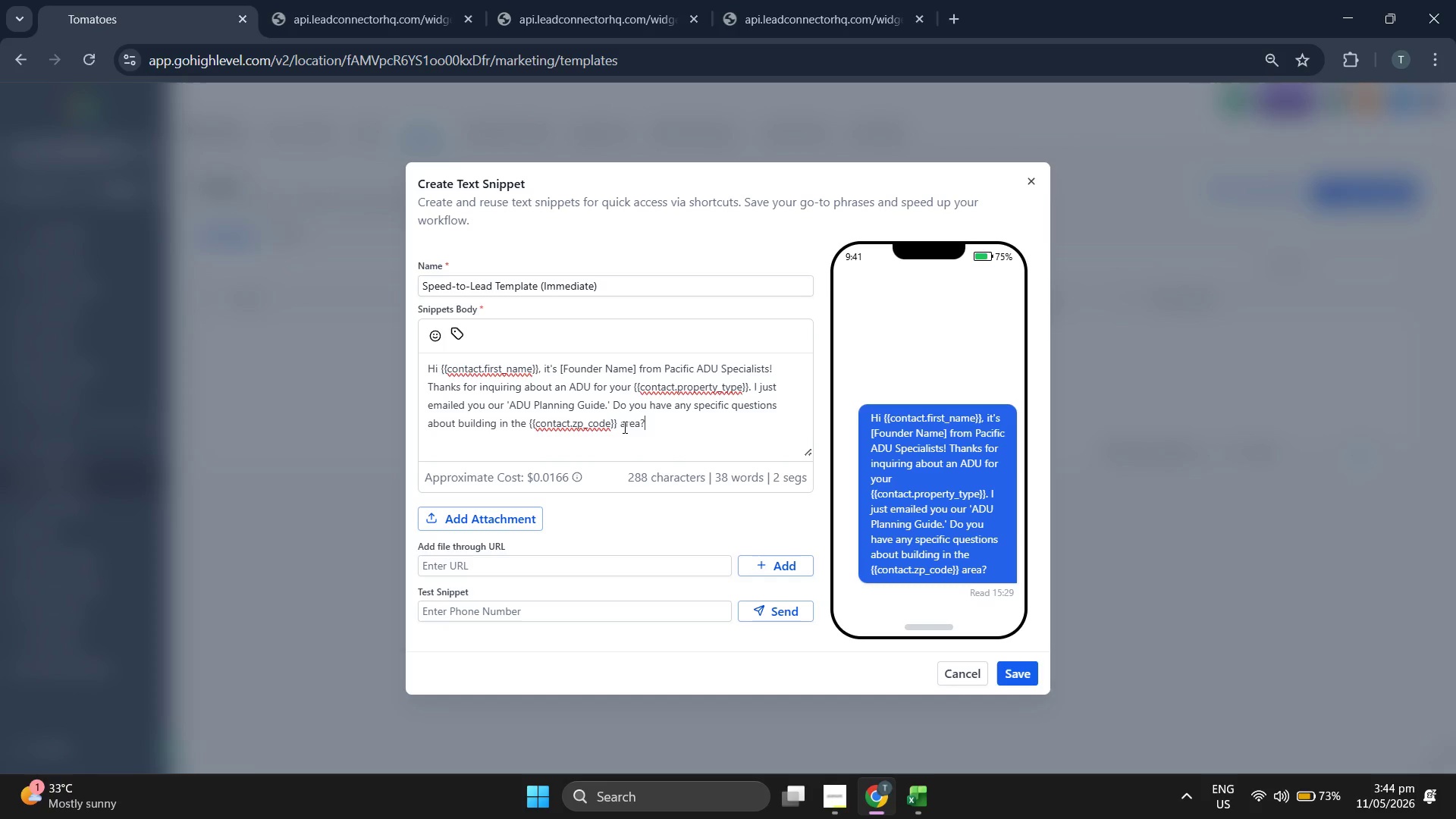 
left_click([1023, 675])
 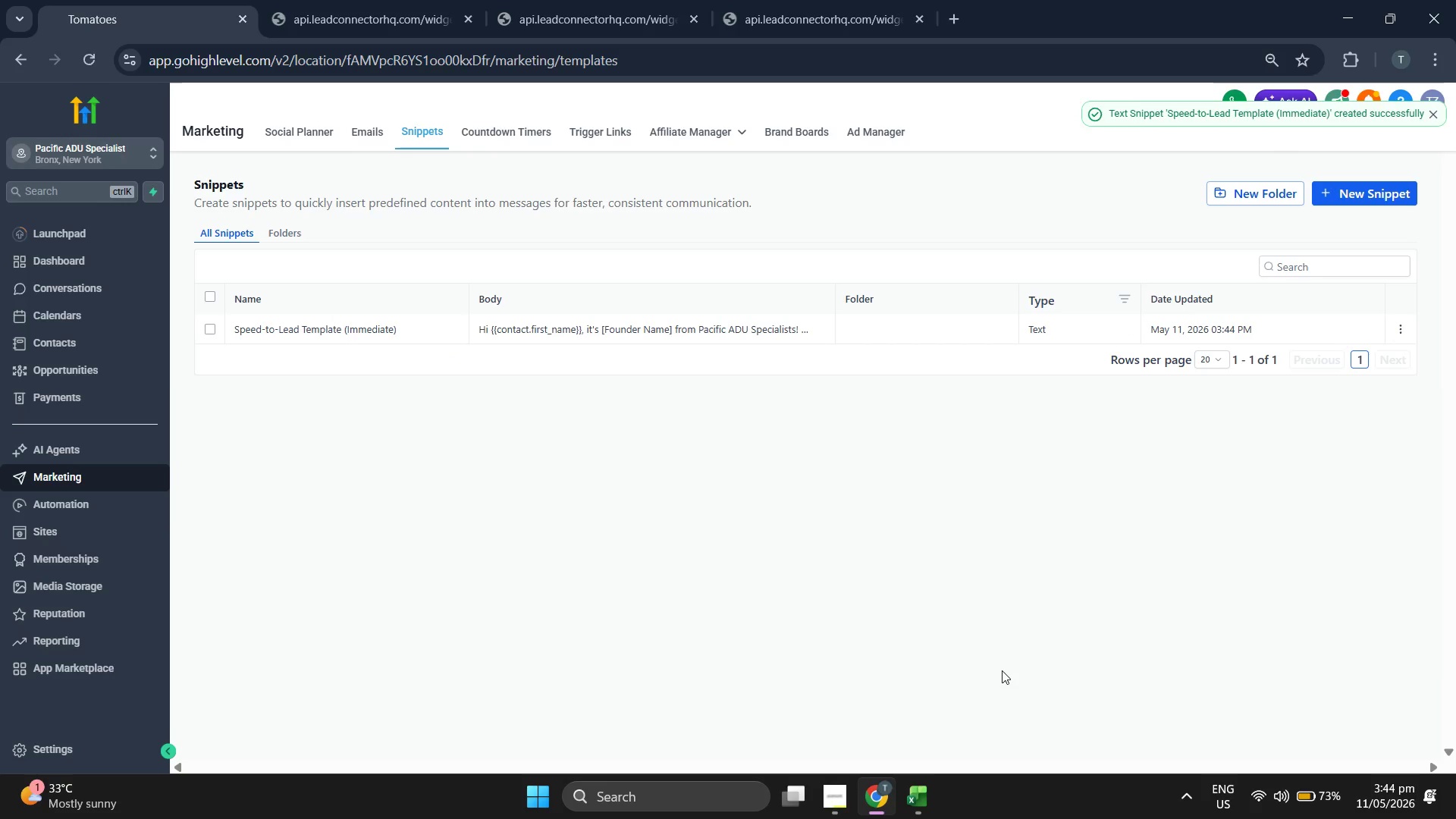 
mouse_move([713, 331])
 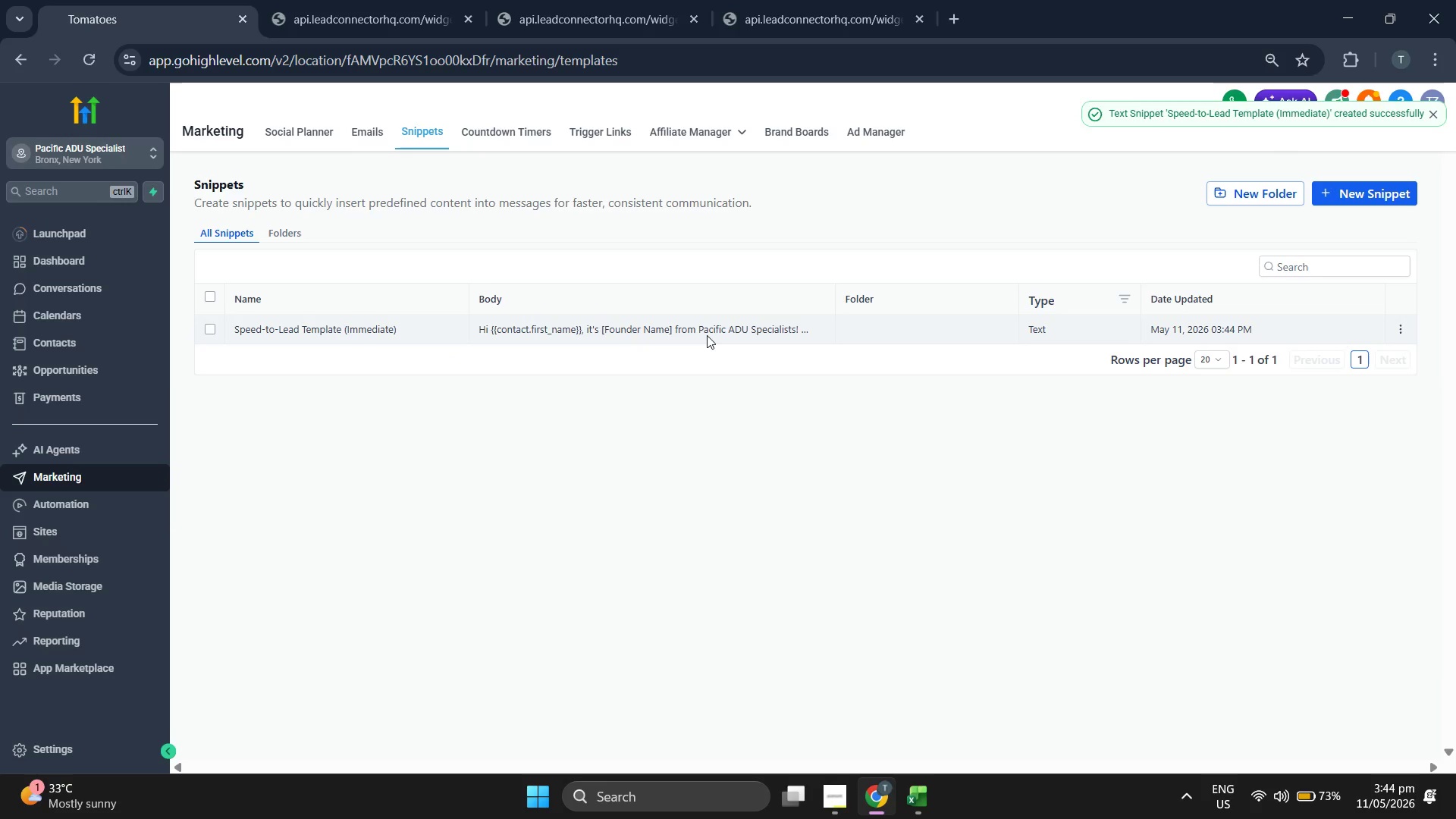 
mouse_move([729, 330])
 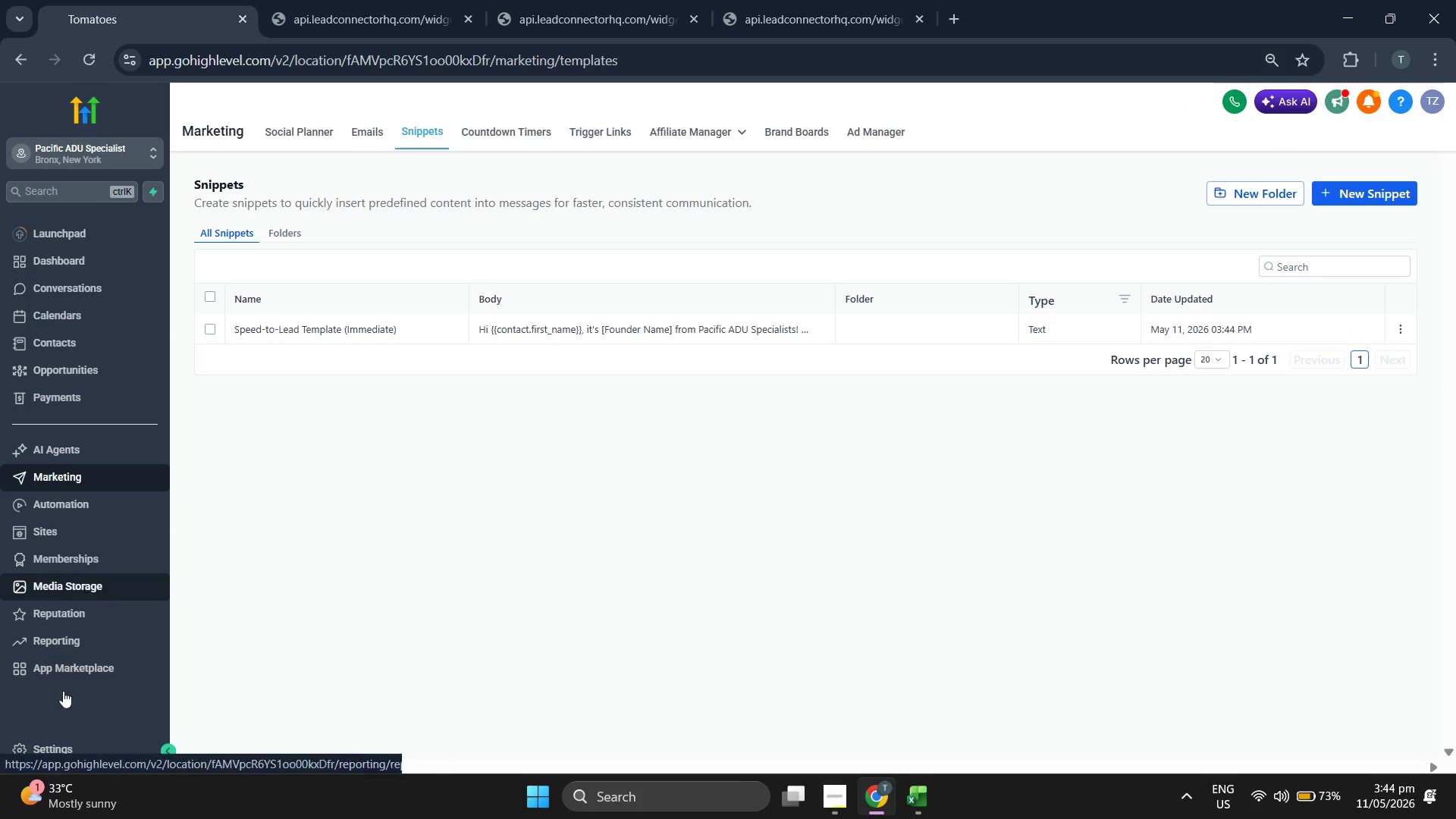 
left_click([83, 742])
 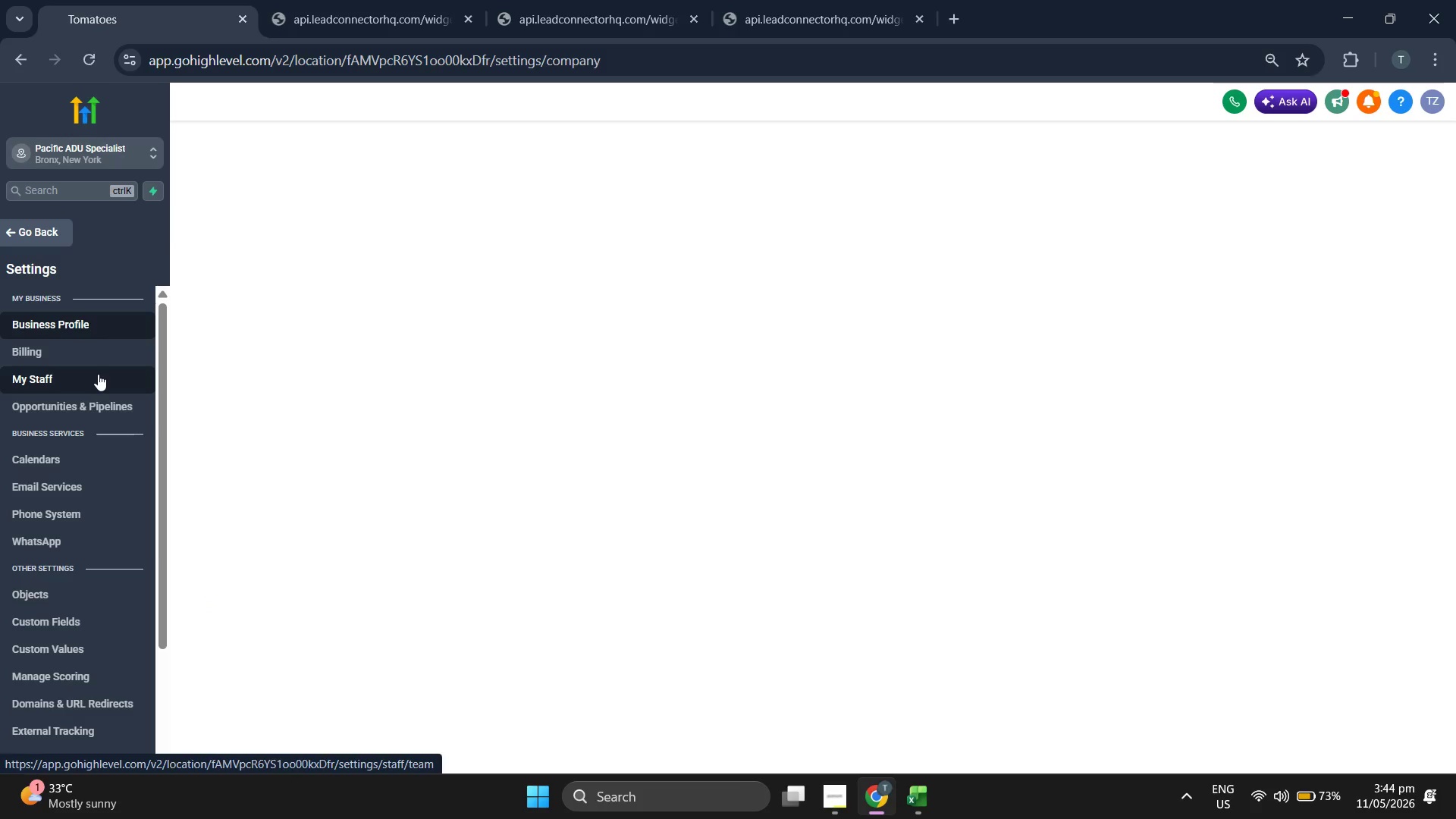 
left_click([98, 374])
 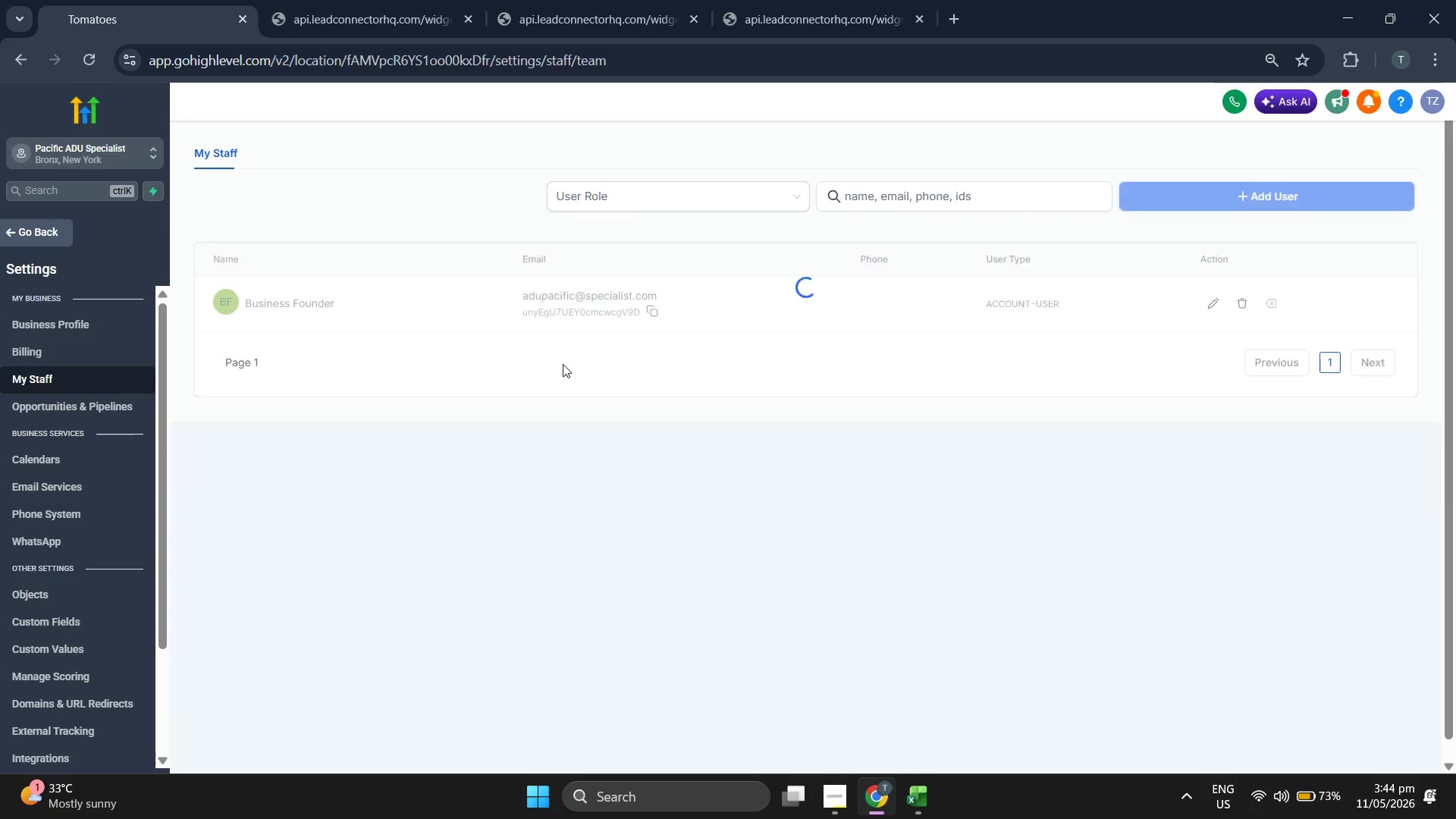 
wait(5.39)
 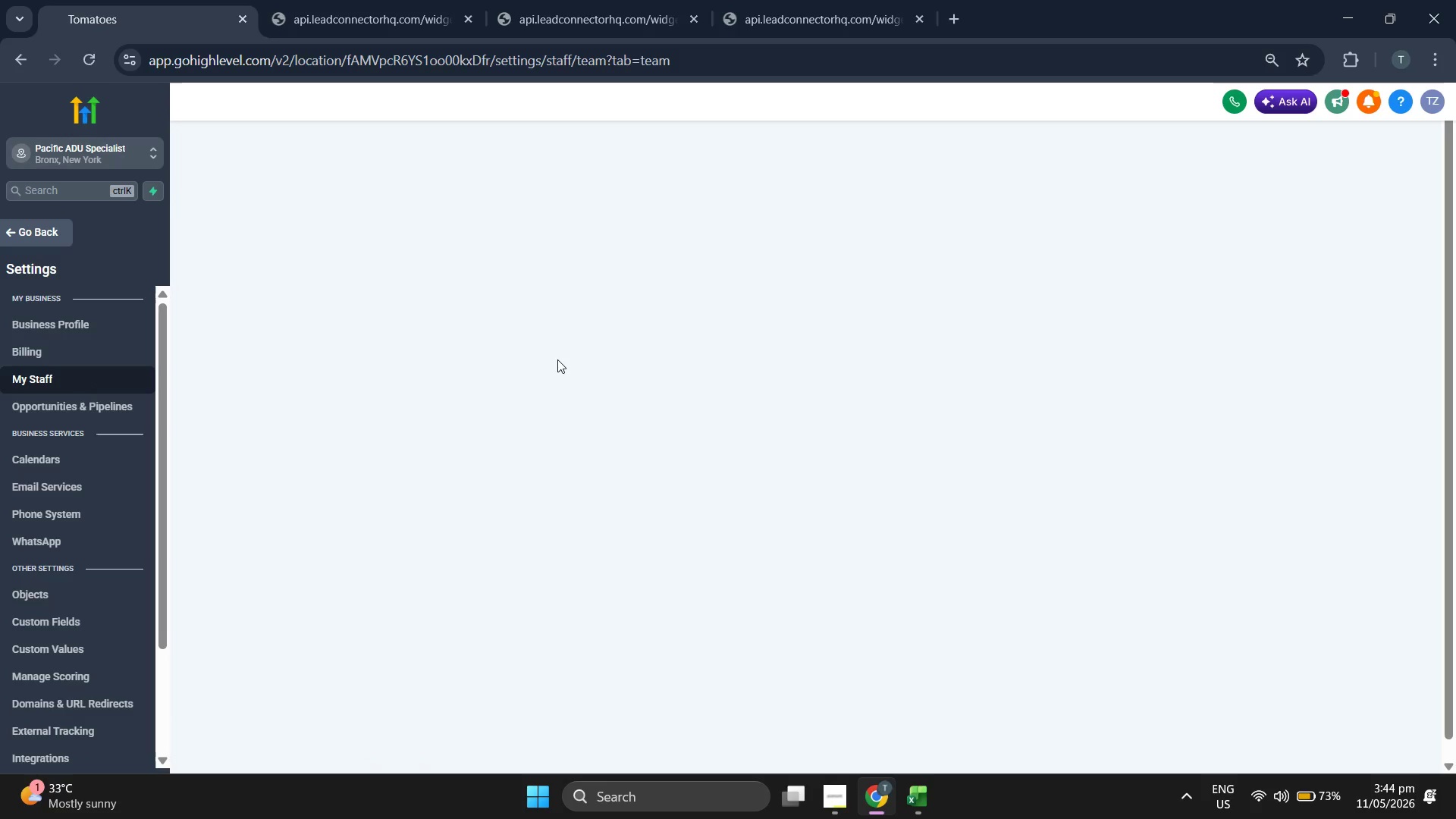 
left_click([1209, 301])
 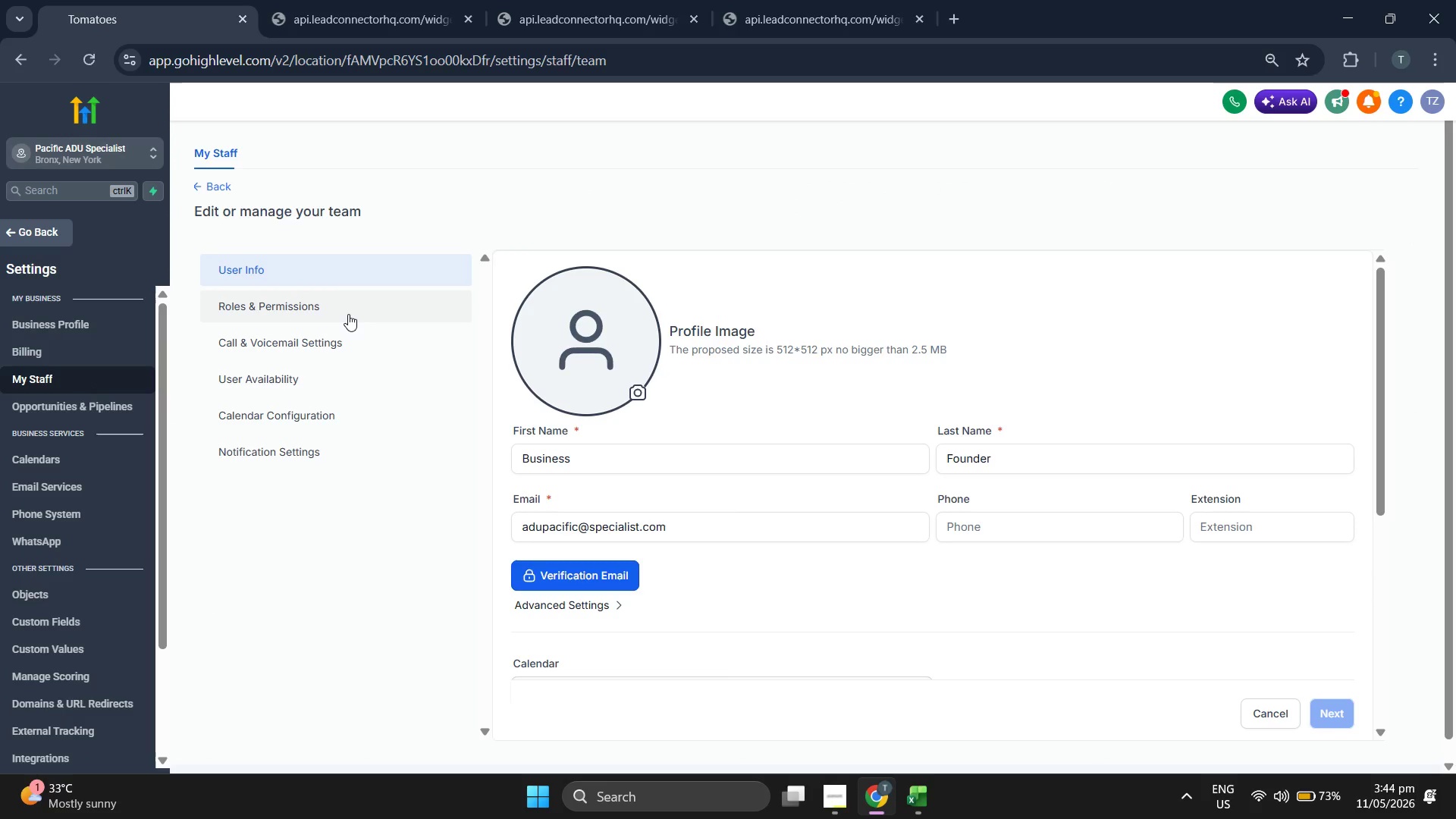 
scroll: coordinate [746, 436], scroll_direction: down, amount: 1.0
 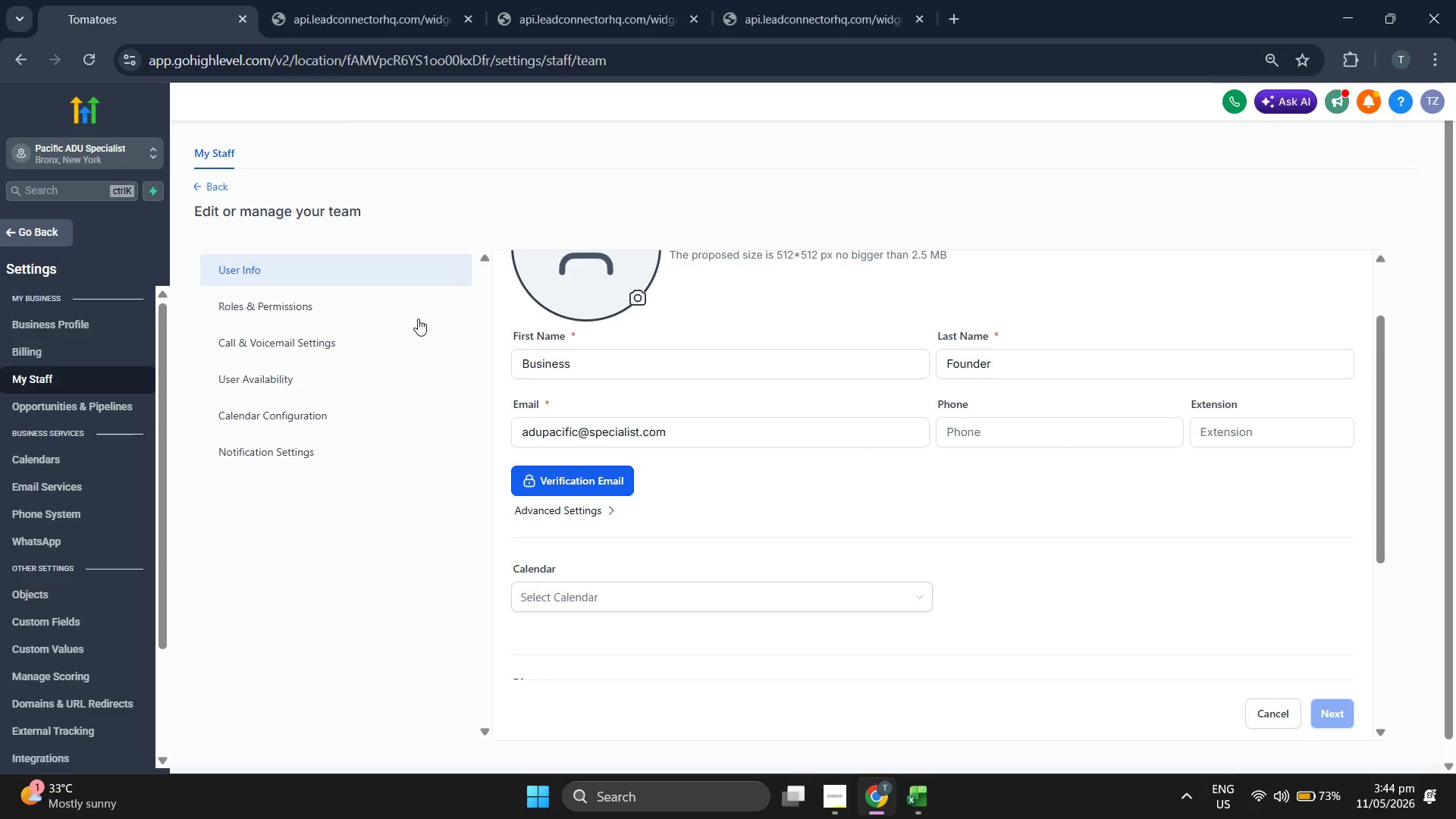 
left_click([411, 315])
 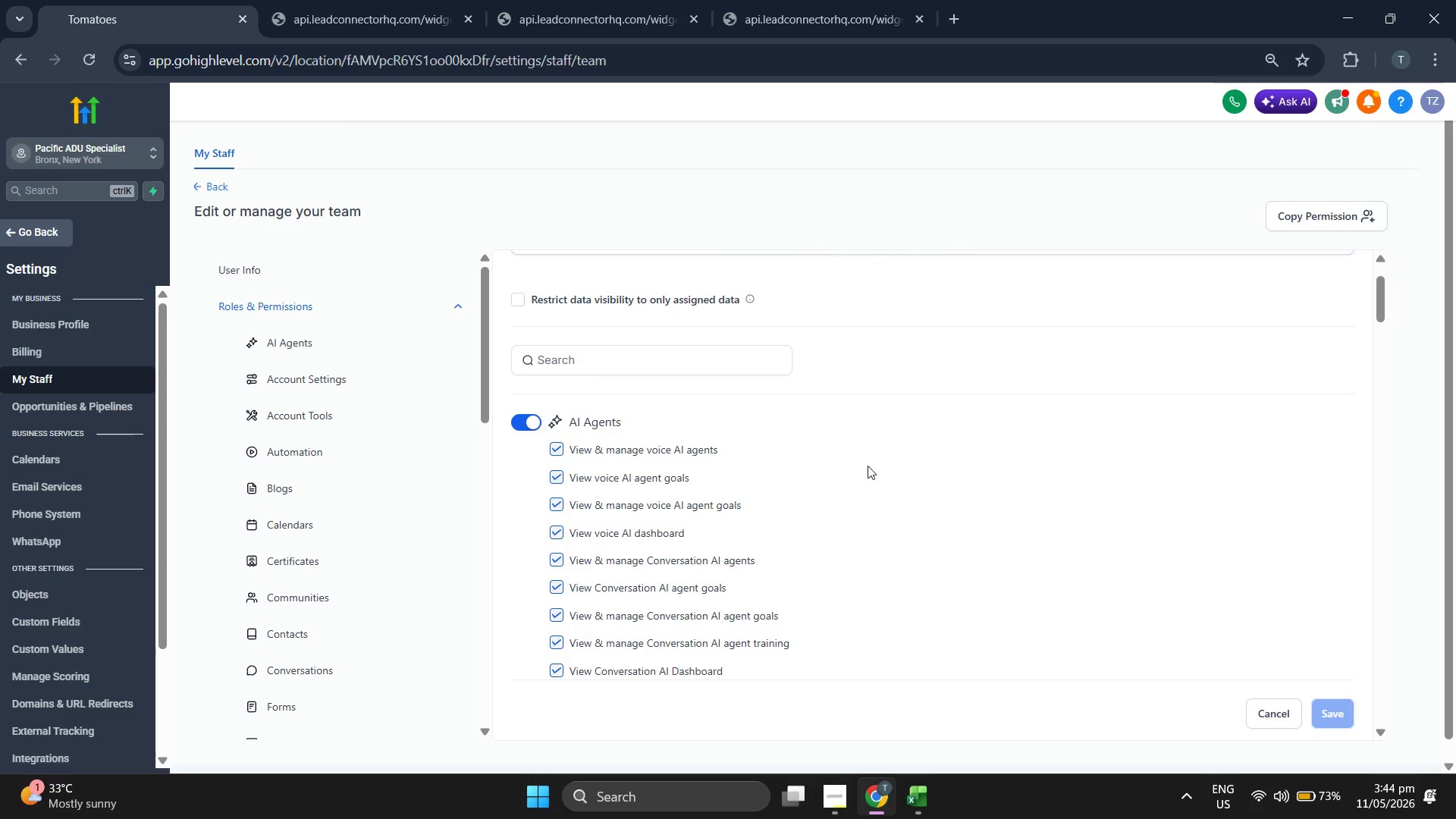 
scroll: coordinate [924, 485], scroll_direction: down, amount: 6.0
 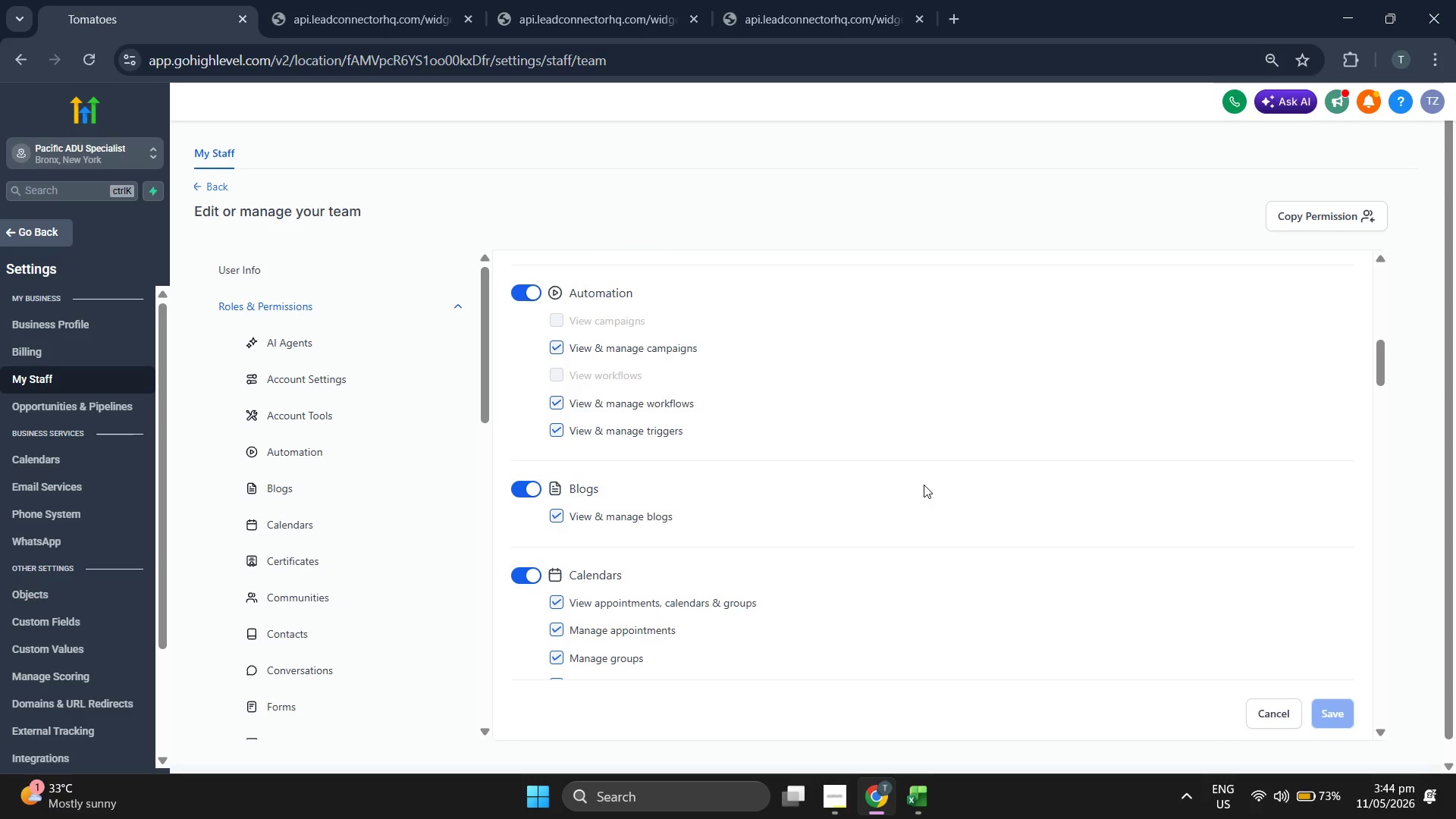 
scroll: coordinate [924, 485], scroll_direction: down, amount: 4.0
 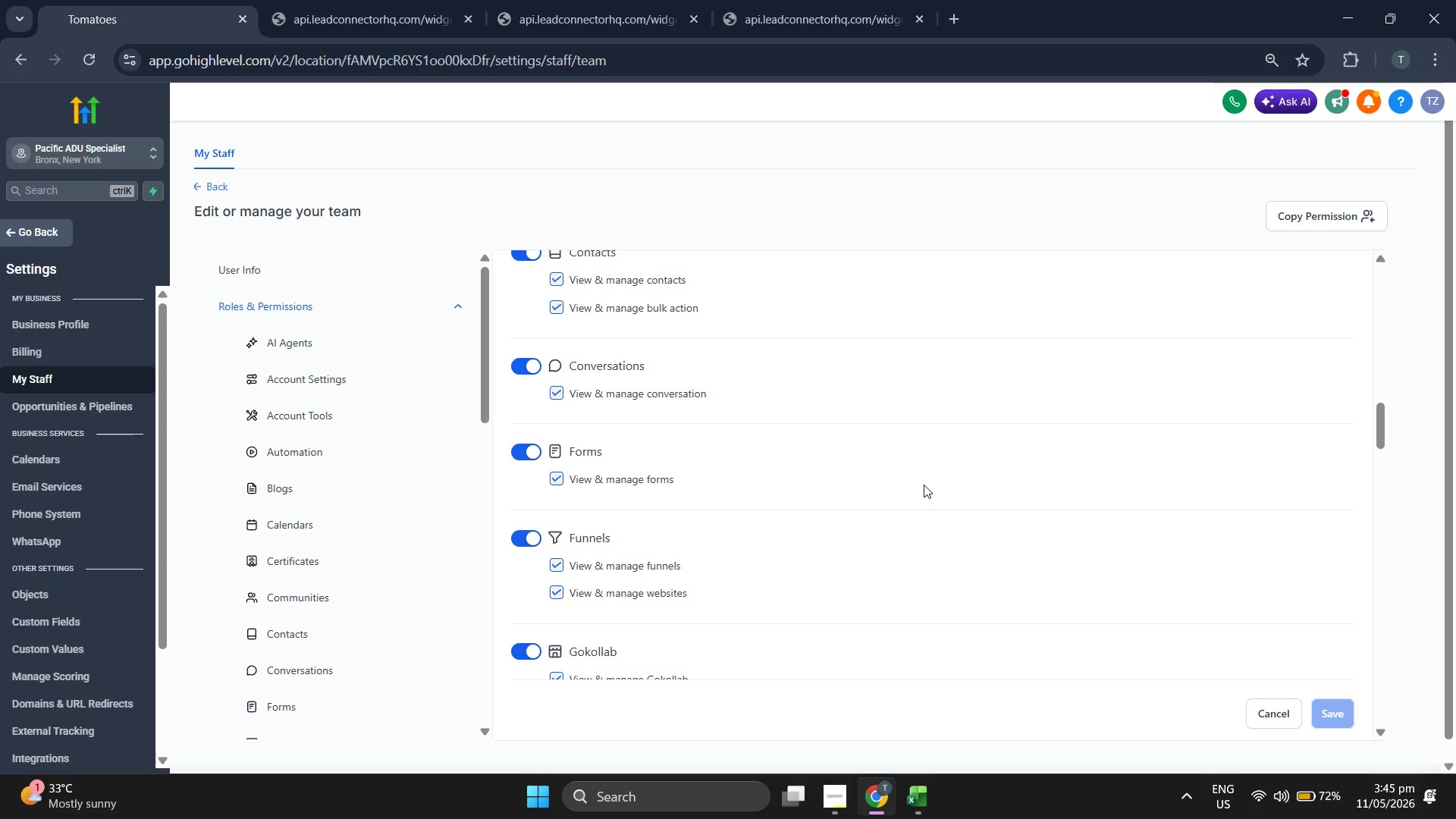 
scroll: coordinate [924, 485], scroll_direction: up, amount: 1.0
 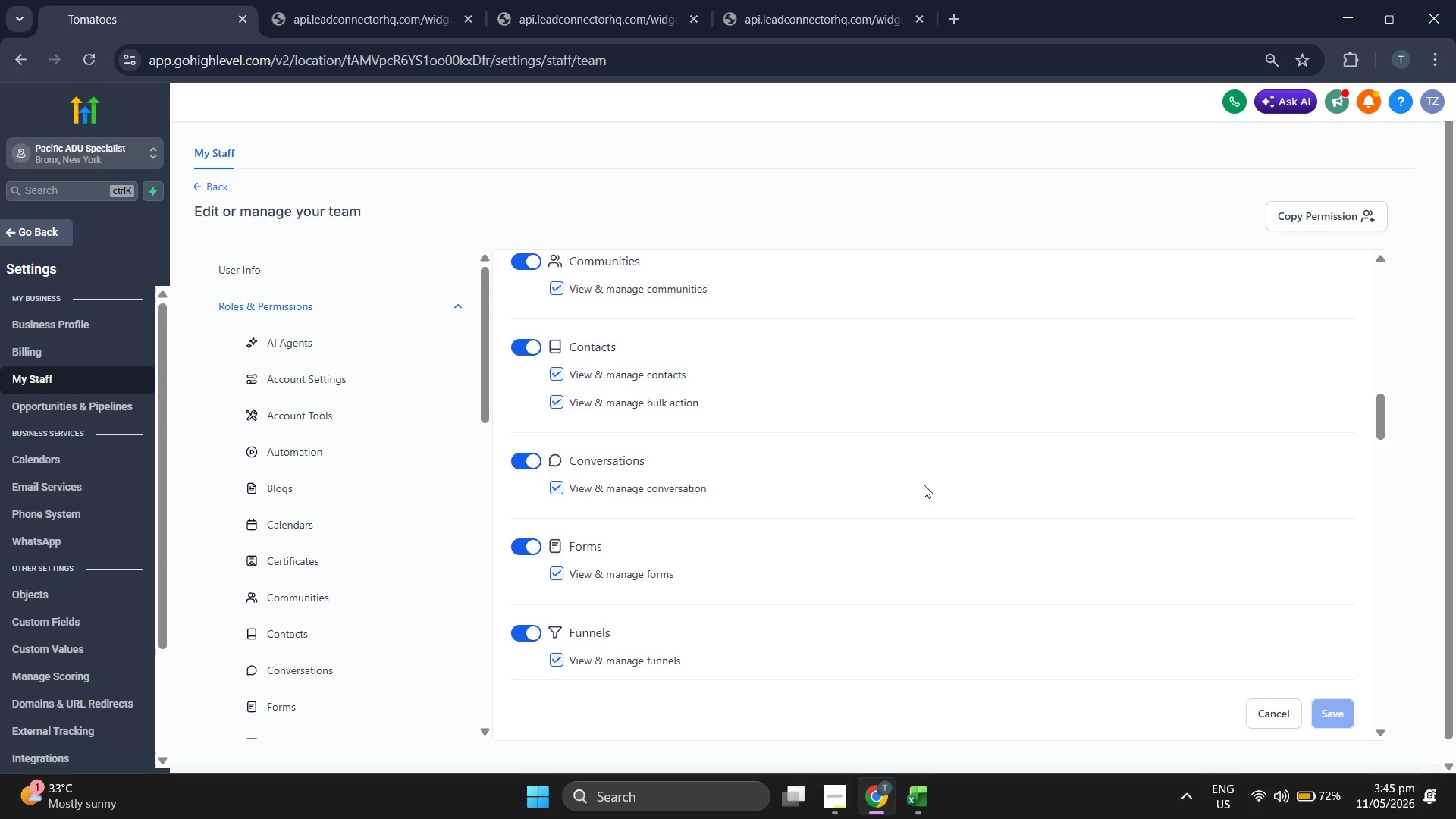 
scroll: coordinate [924, 485], scroll_direction: down, amount: 5.0
 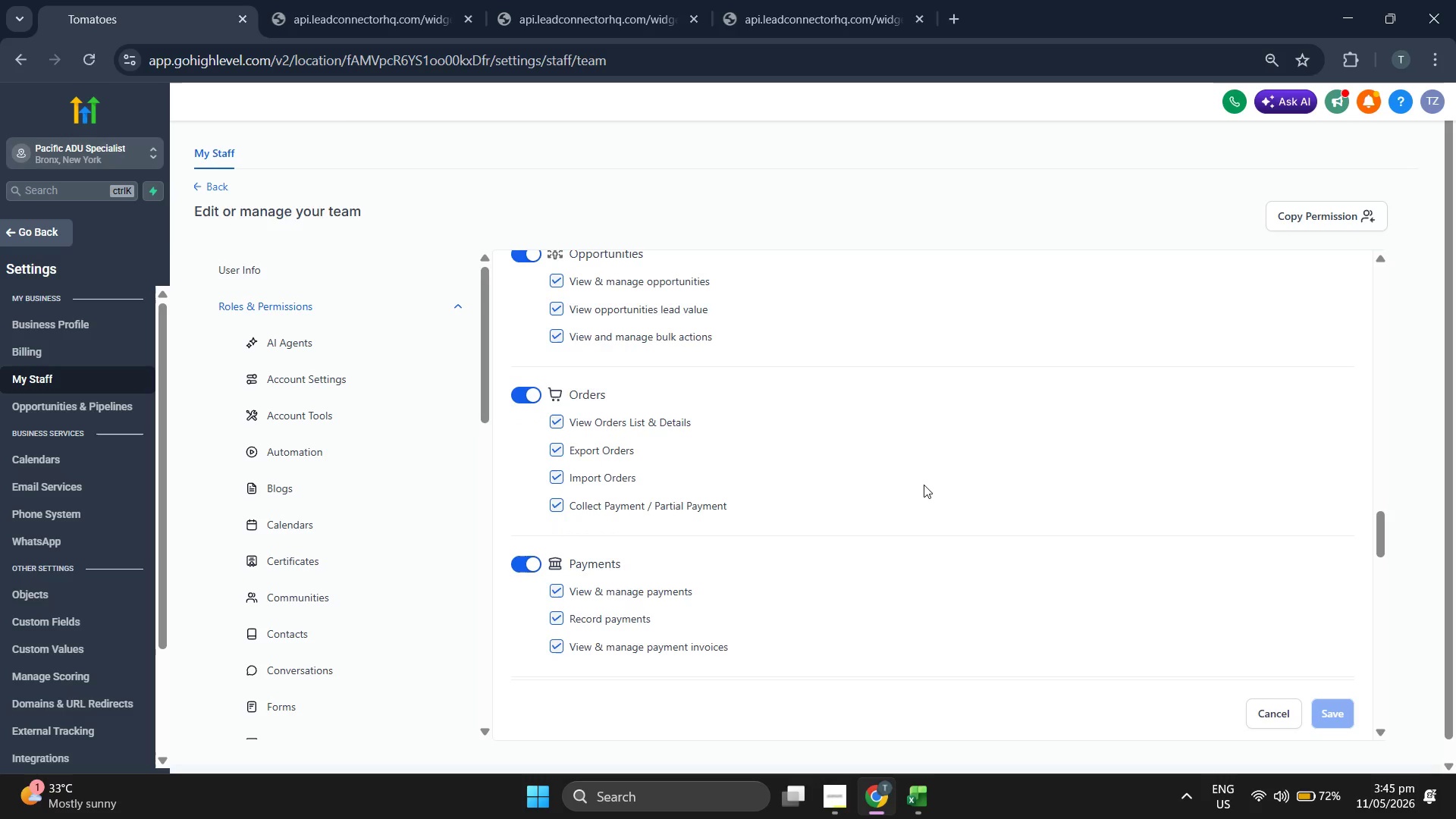 
scroll: coordinate [924, 485], scroll_direction: down, amount: 5.0
 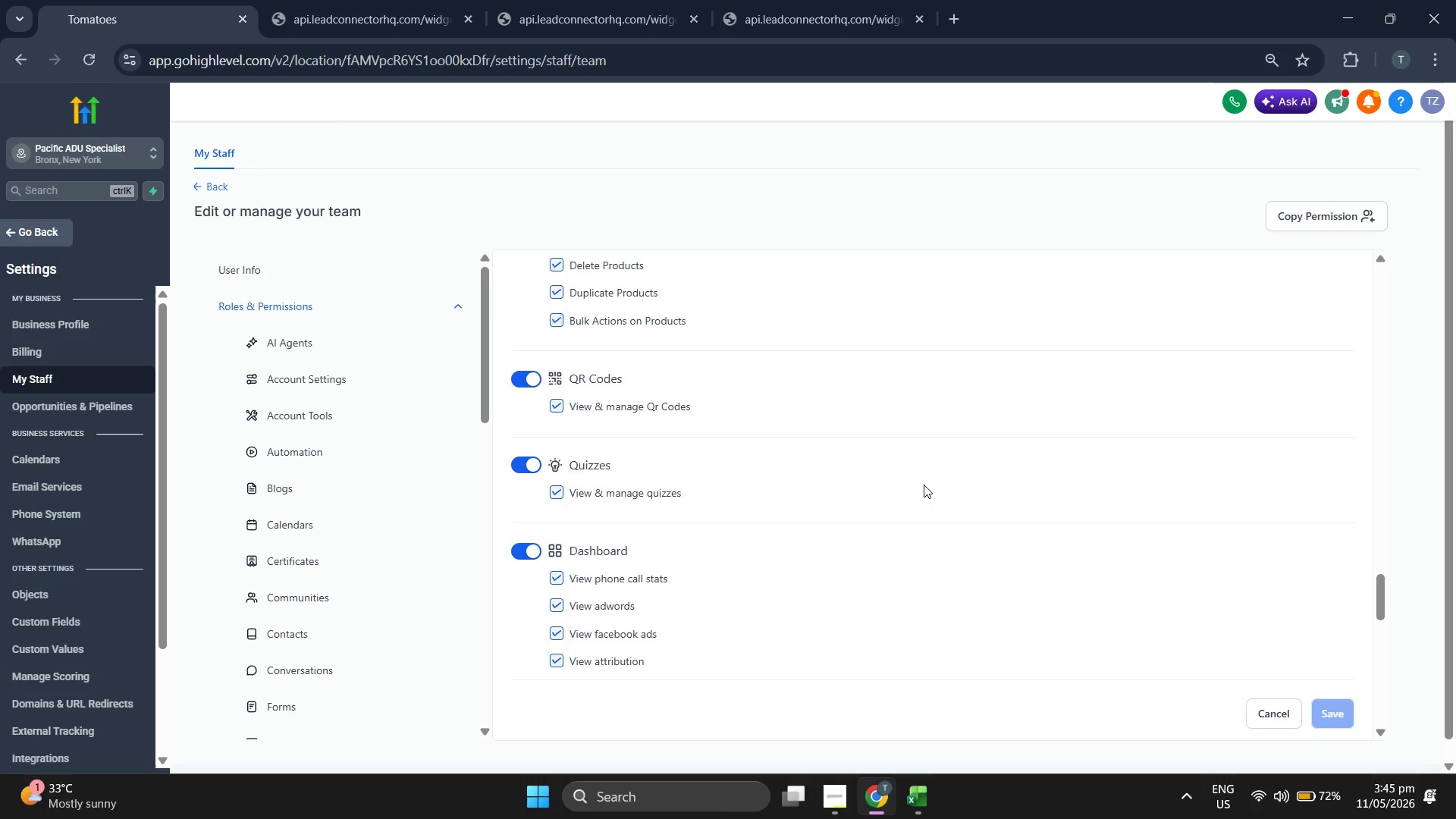 
scroll: coordinate [924, 485], scroll_direction: down, amount: 1.0
 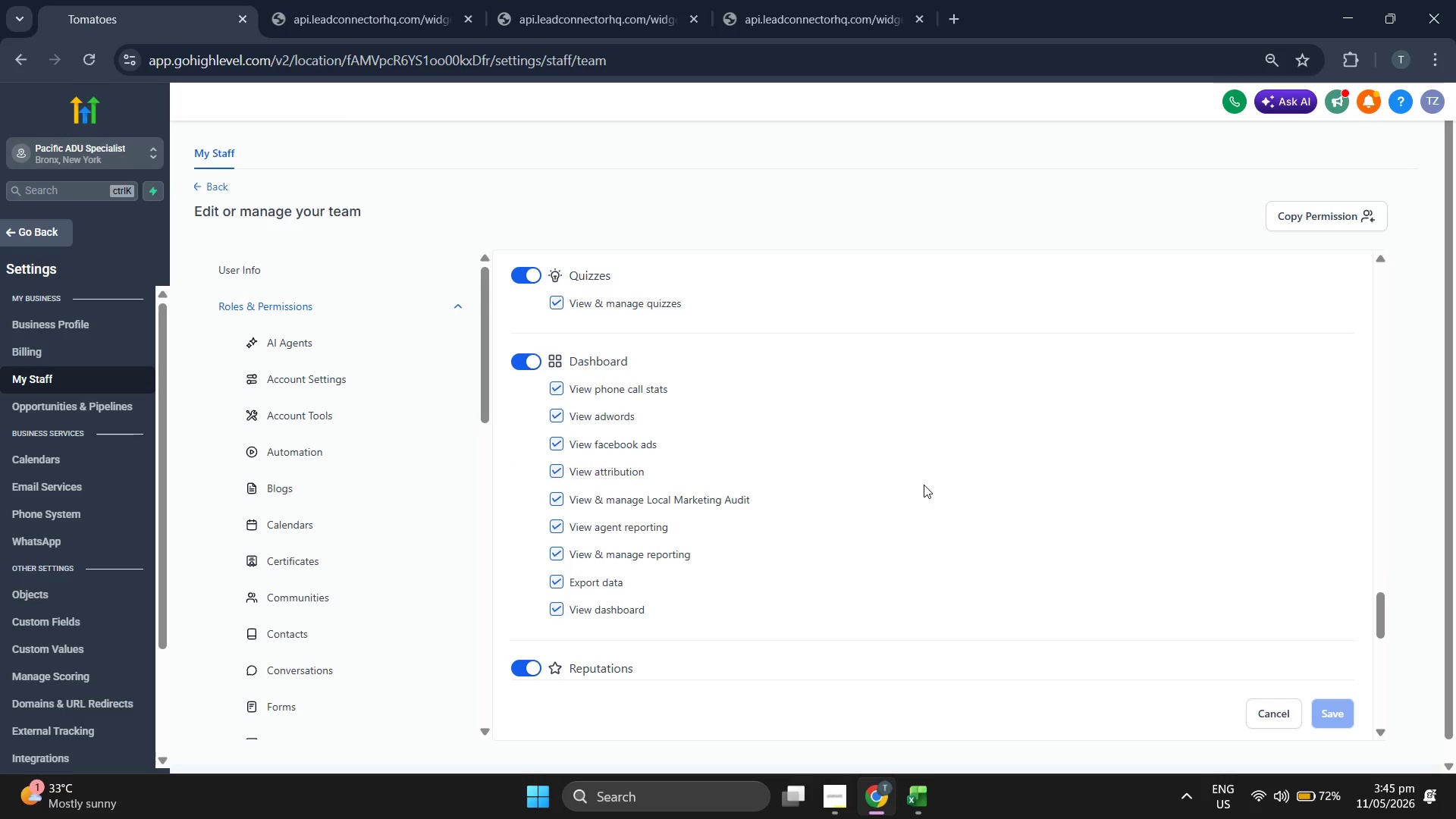 
scroll: coordinate [924, 485], scroll_direction: up, amount: 2.0
 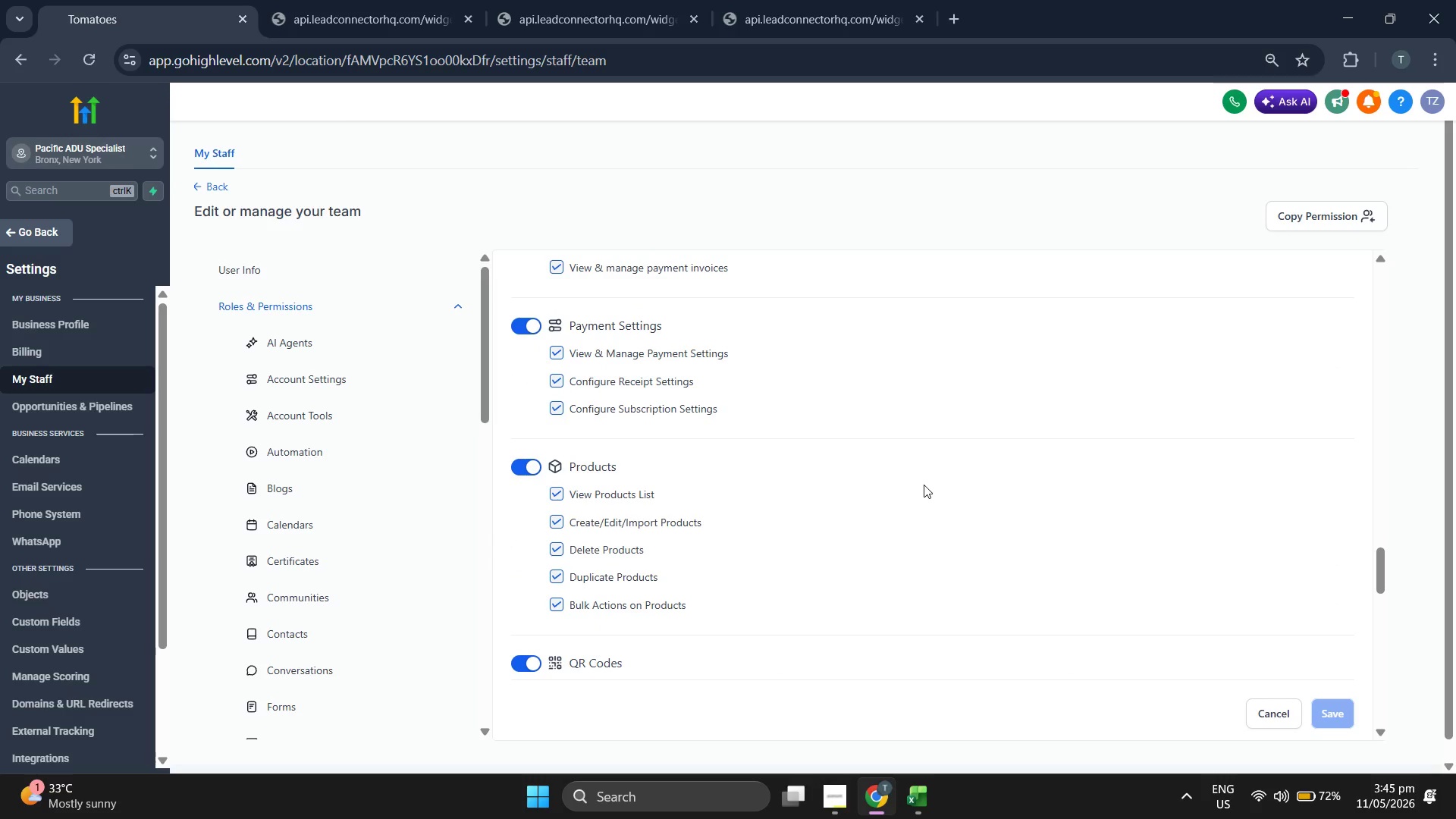 
scroll: coordinate [924, 485], scroll_direction: down, amount: 1.0
 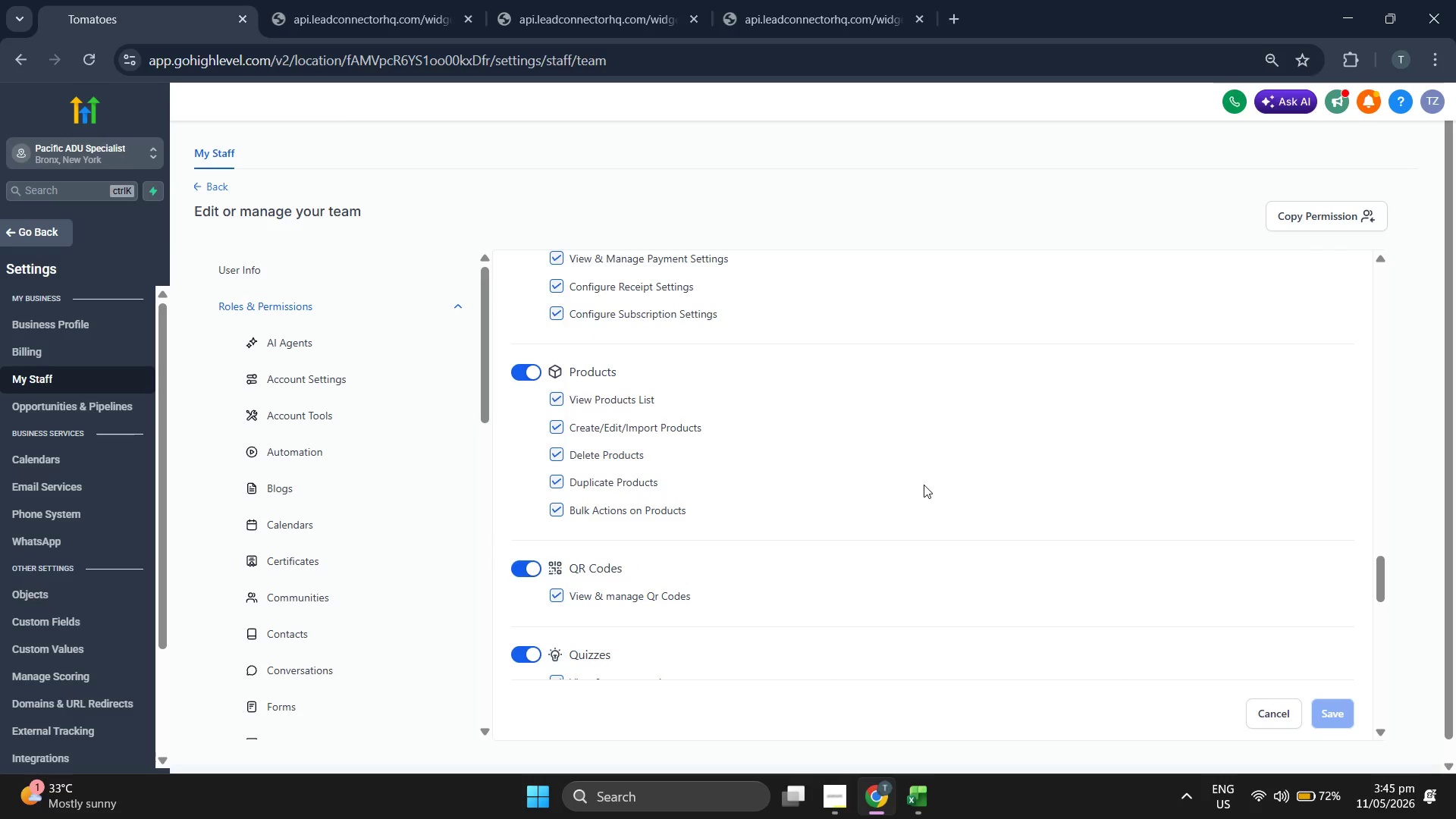 
scroll: coordinate [924, 485], scroll_direction: up, amount: 1.0
 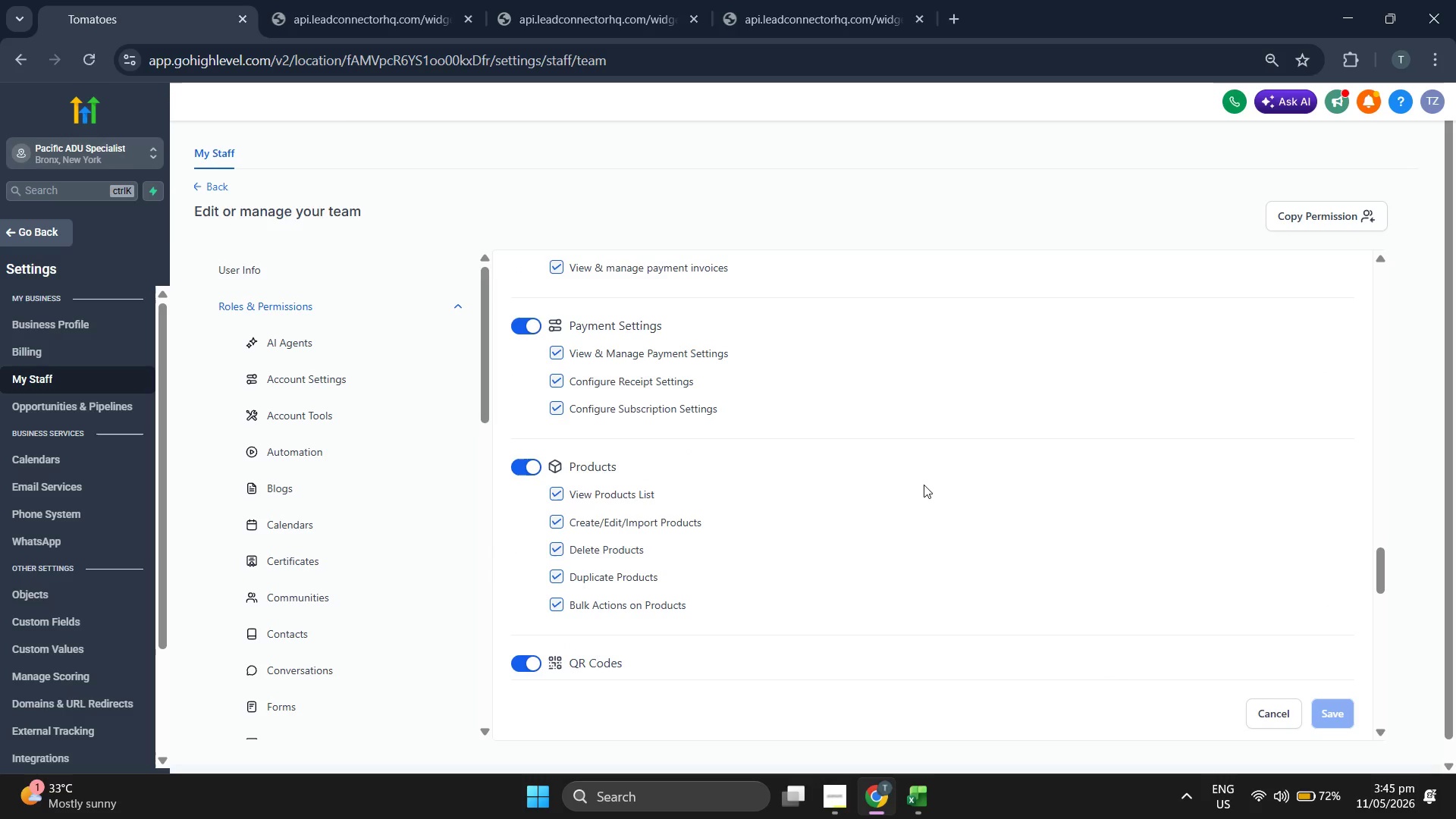 
scroll: coordinate [924, 485], scroll_direction: down, amount: 4.0
 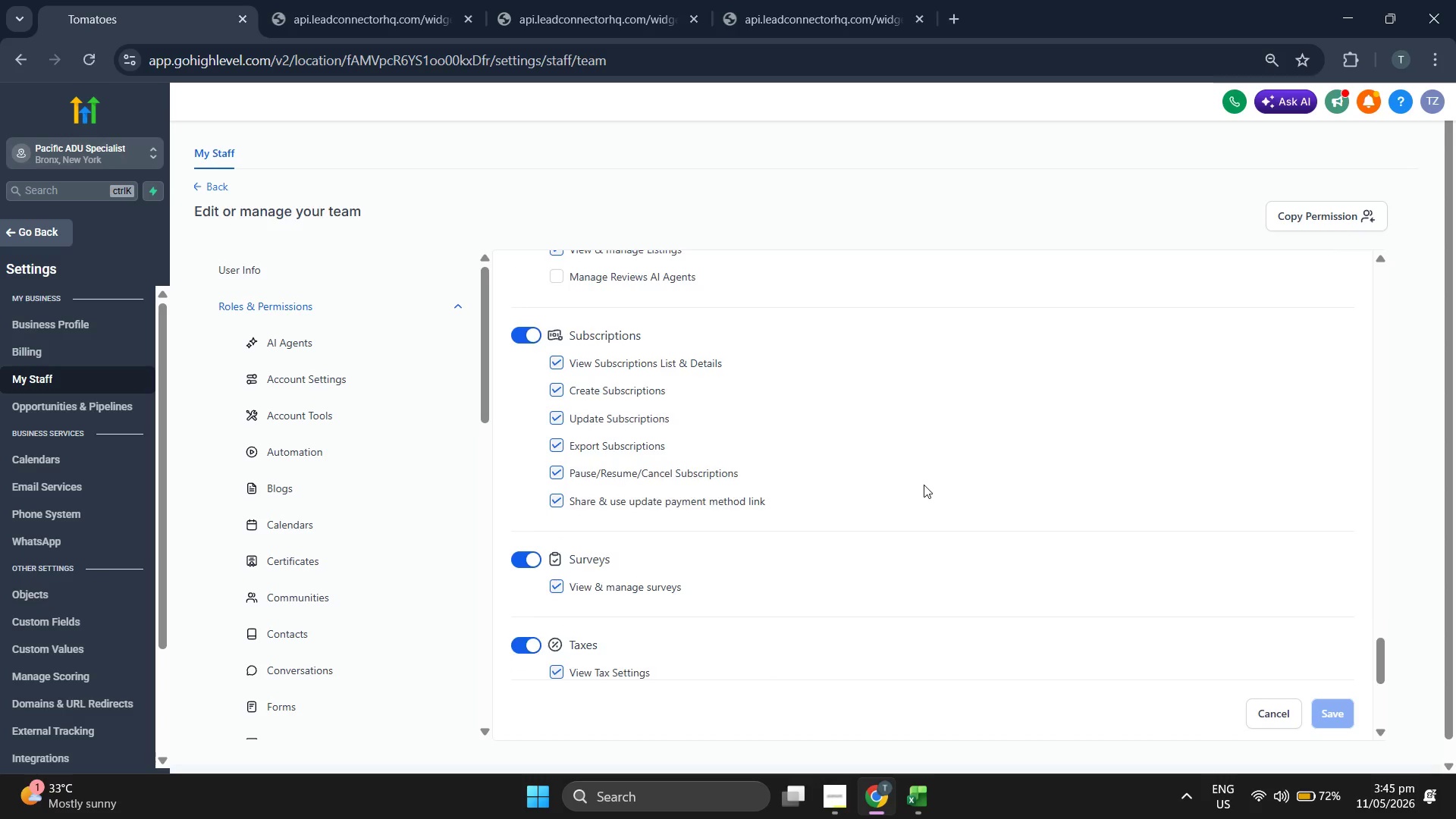 
scroll: coordinate [924, 485], scroll_direction: up, amount: 11.0
 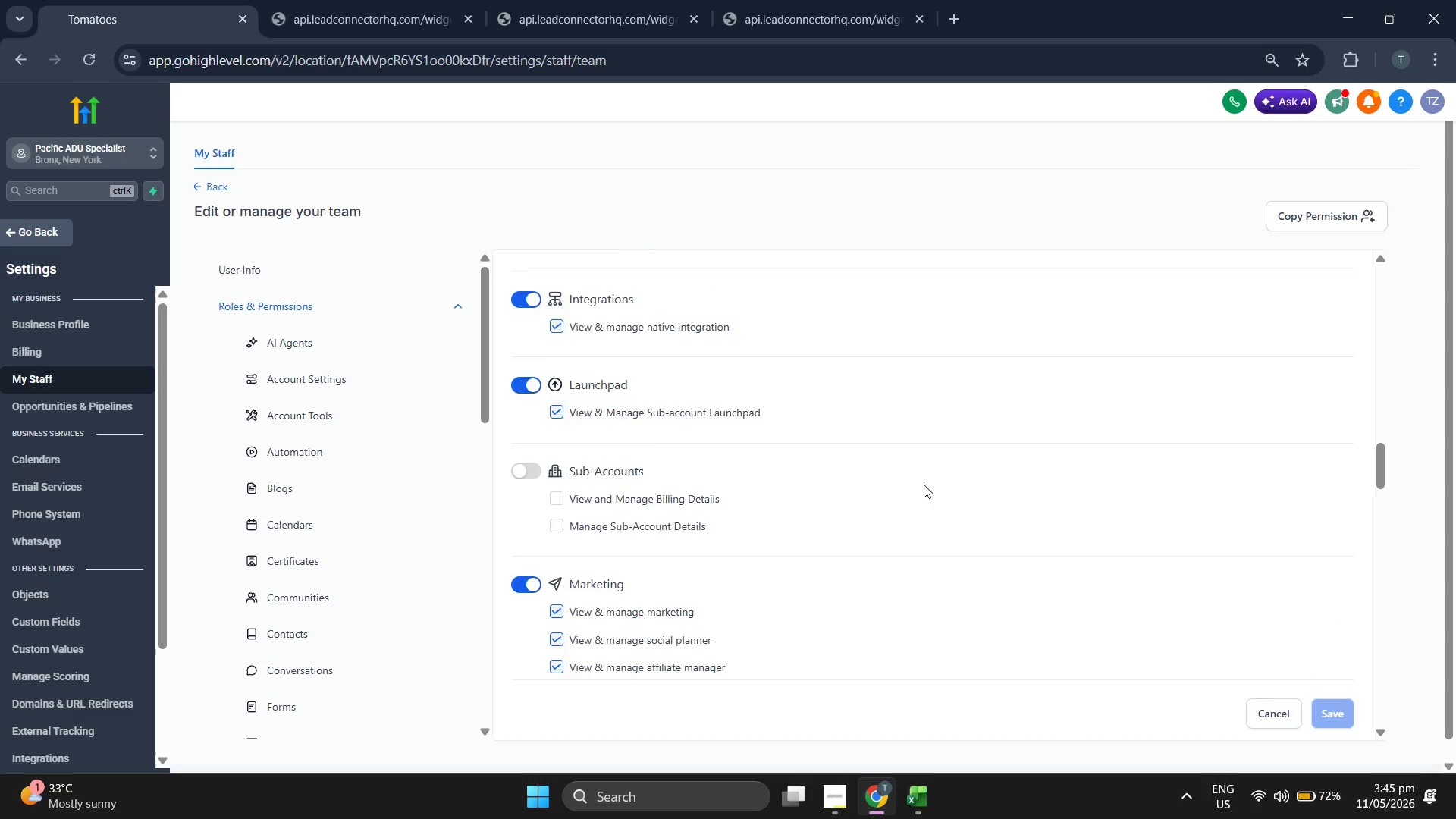 
scroll: coordinate [375, 645], scroll_direction: down, amount: 8.0
 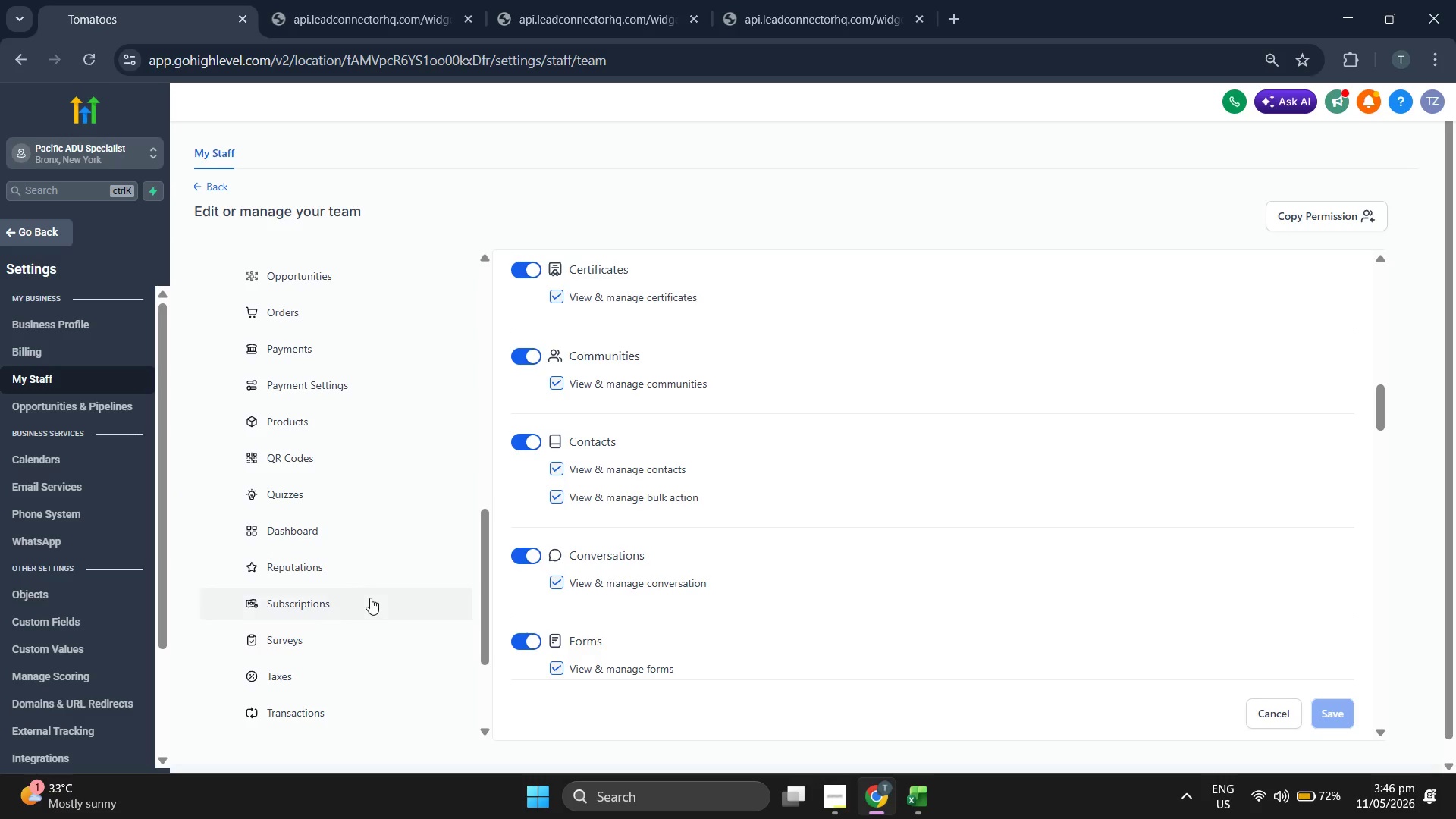 
scroll: coordinate [370, 598], scroll_direction: up, amount: 1.0
 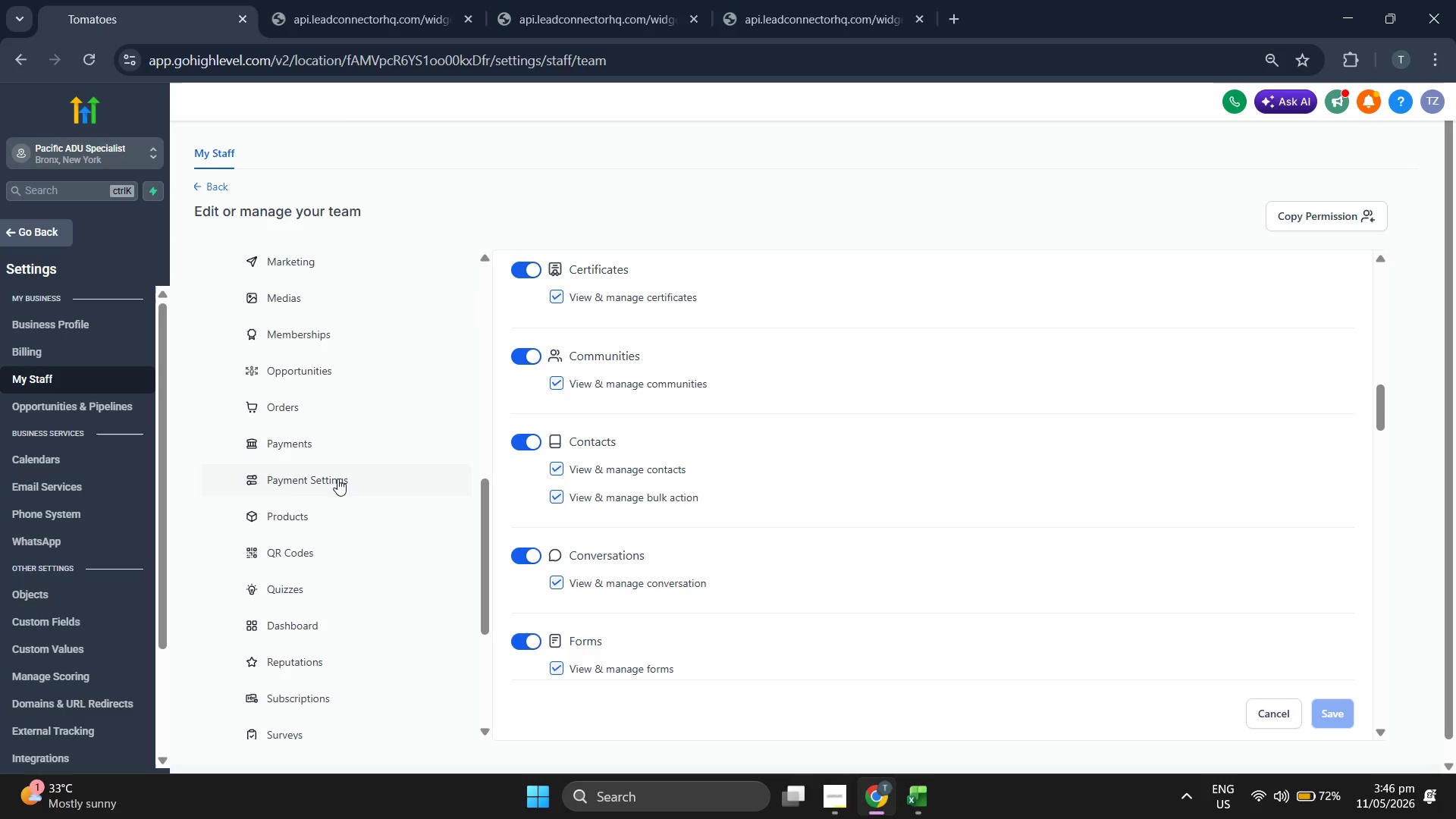 
scroll: coordinate [338, 535], scroll_direction: down, amount: 4.0
 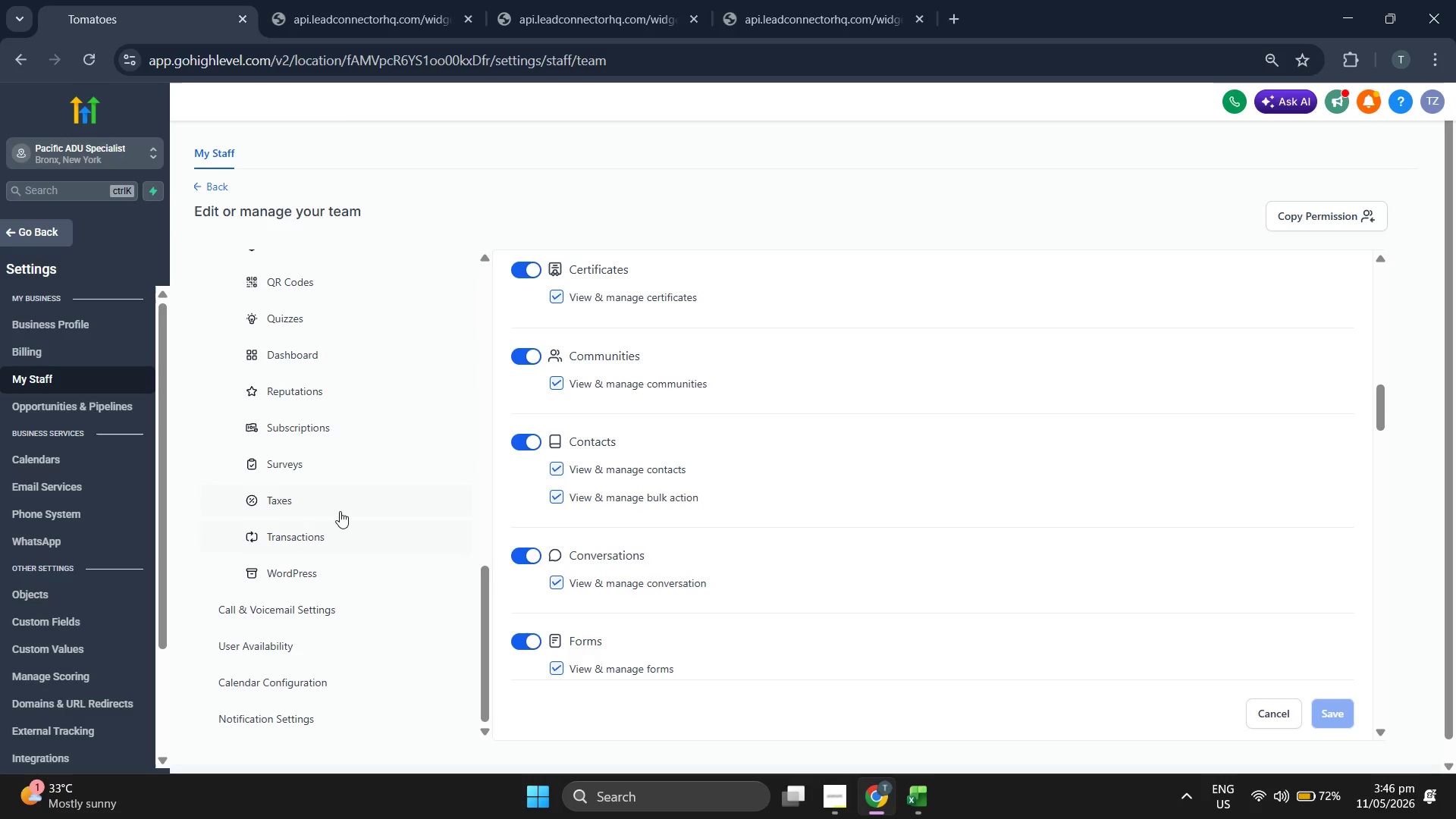 
left_click([346, 506])
 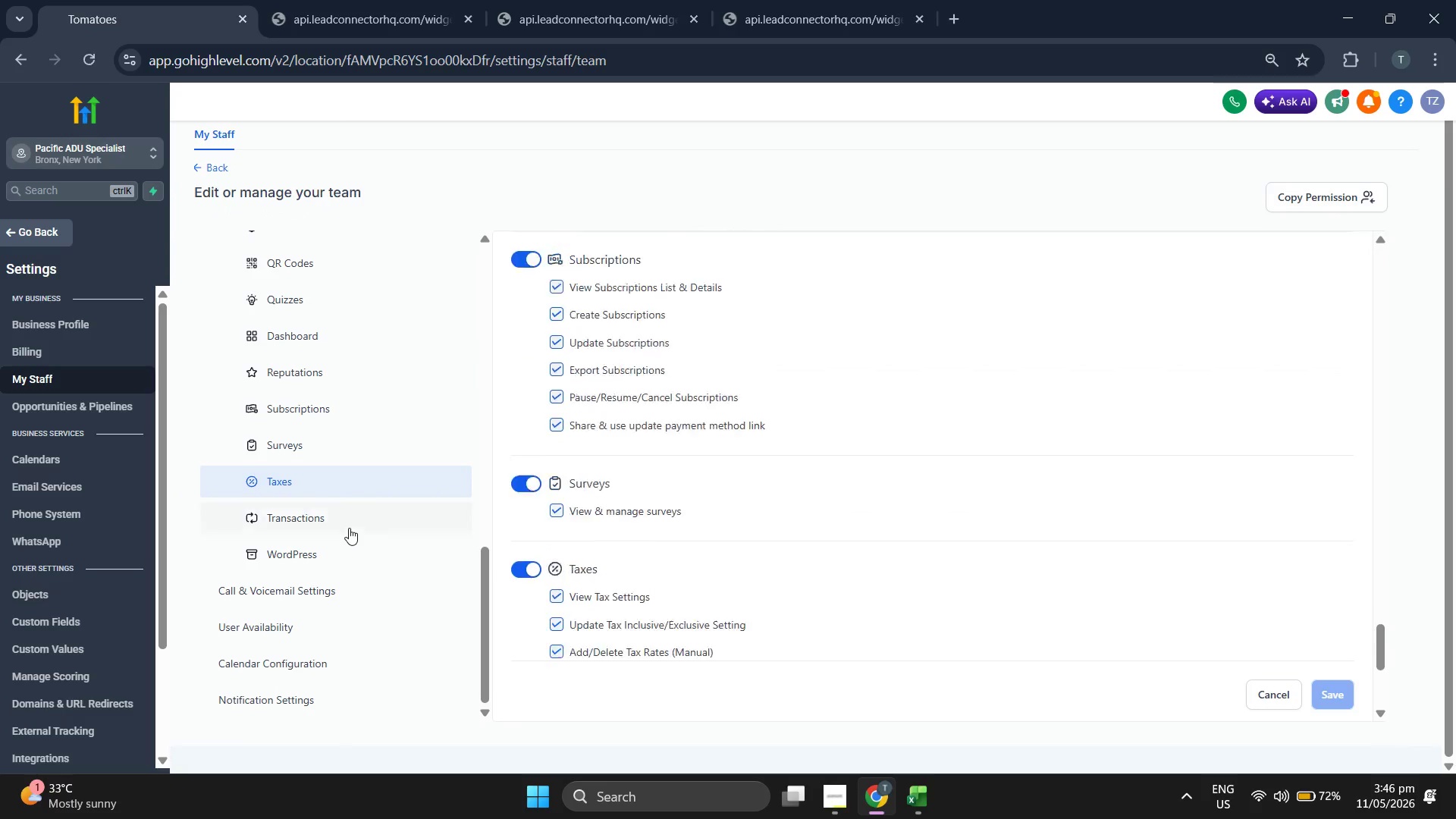 
left_click([349, 531])
 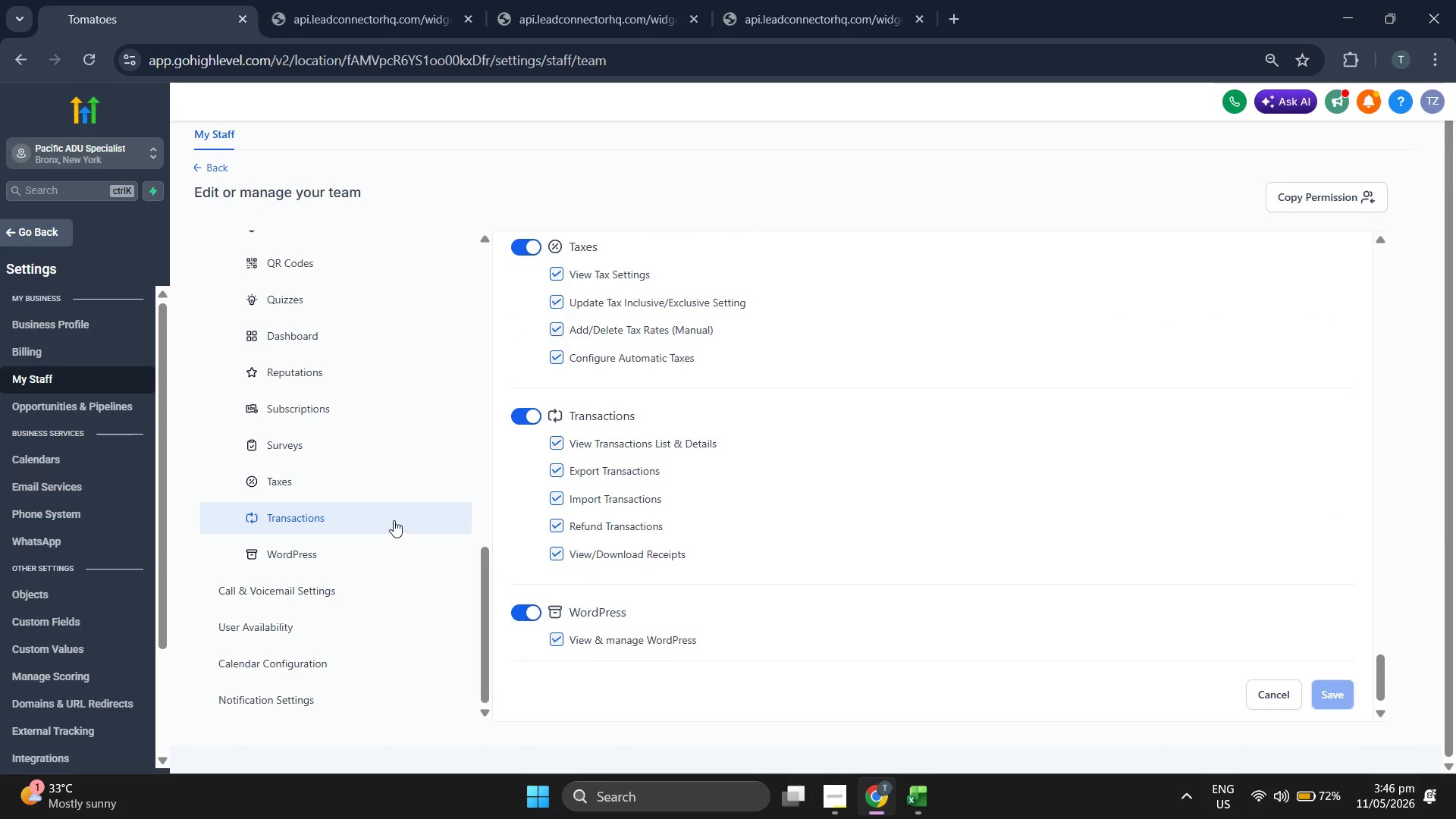 
scroll: coordinate [321, 482], scroll_direction: up, amount: 9.0
 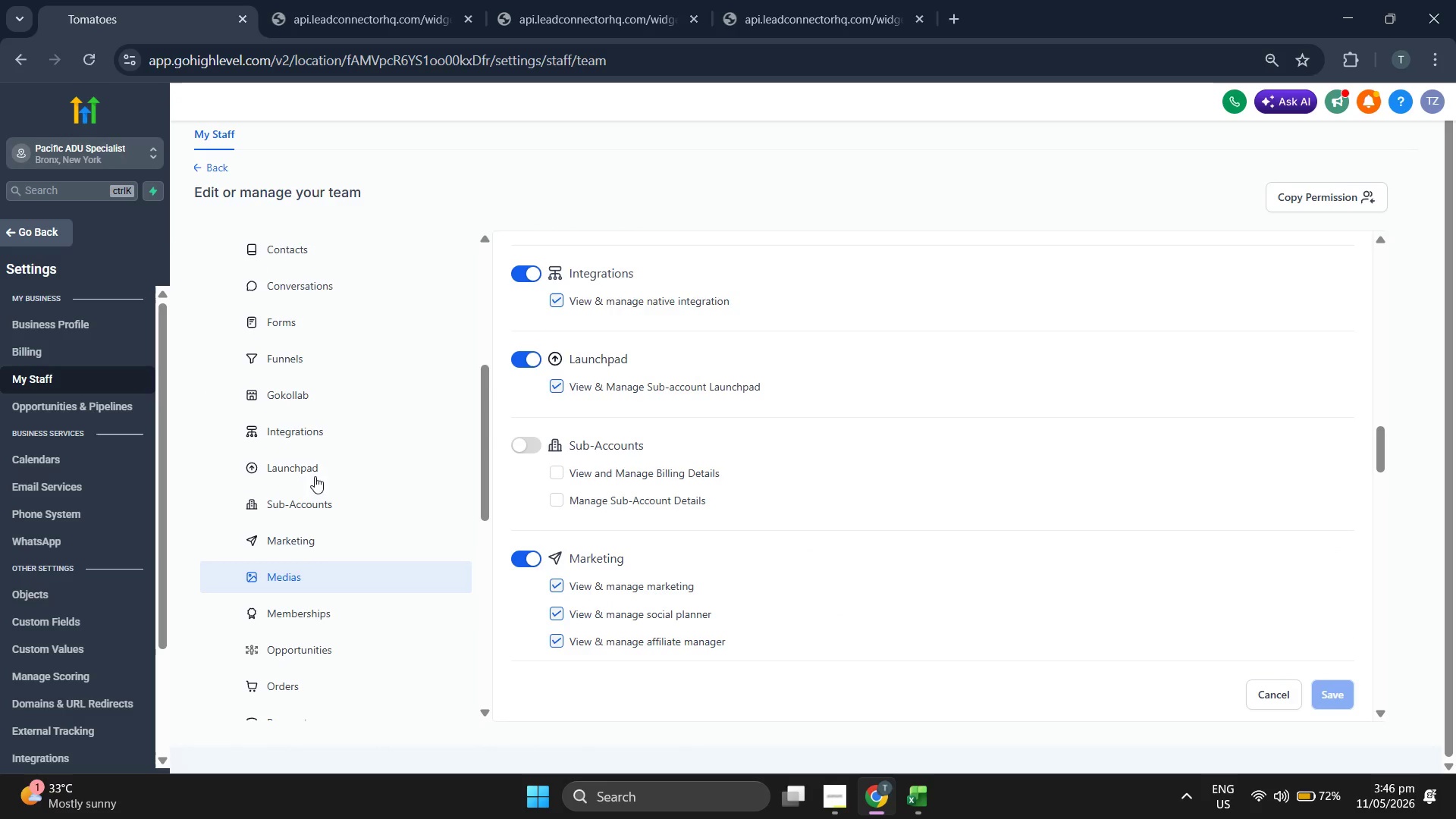 
scroll: coordinate [307, 465], scroll_direction: up, amount: 4.0
 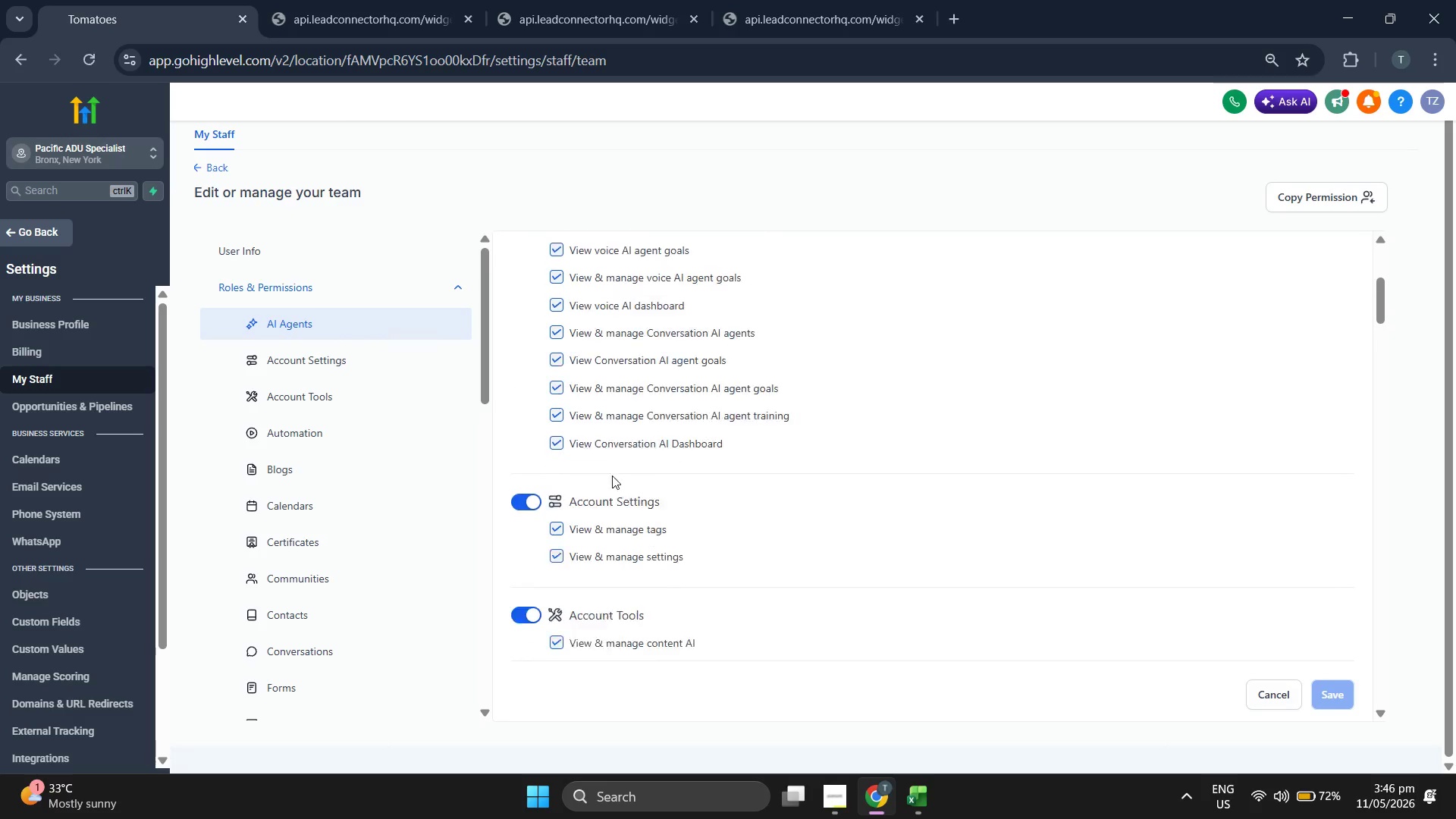 
scroll: coordinate [356, 437], scroll_direction: down, amount: 5.0
 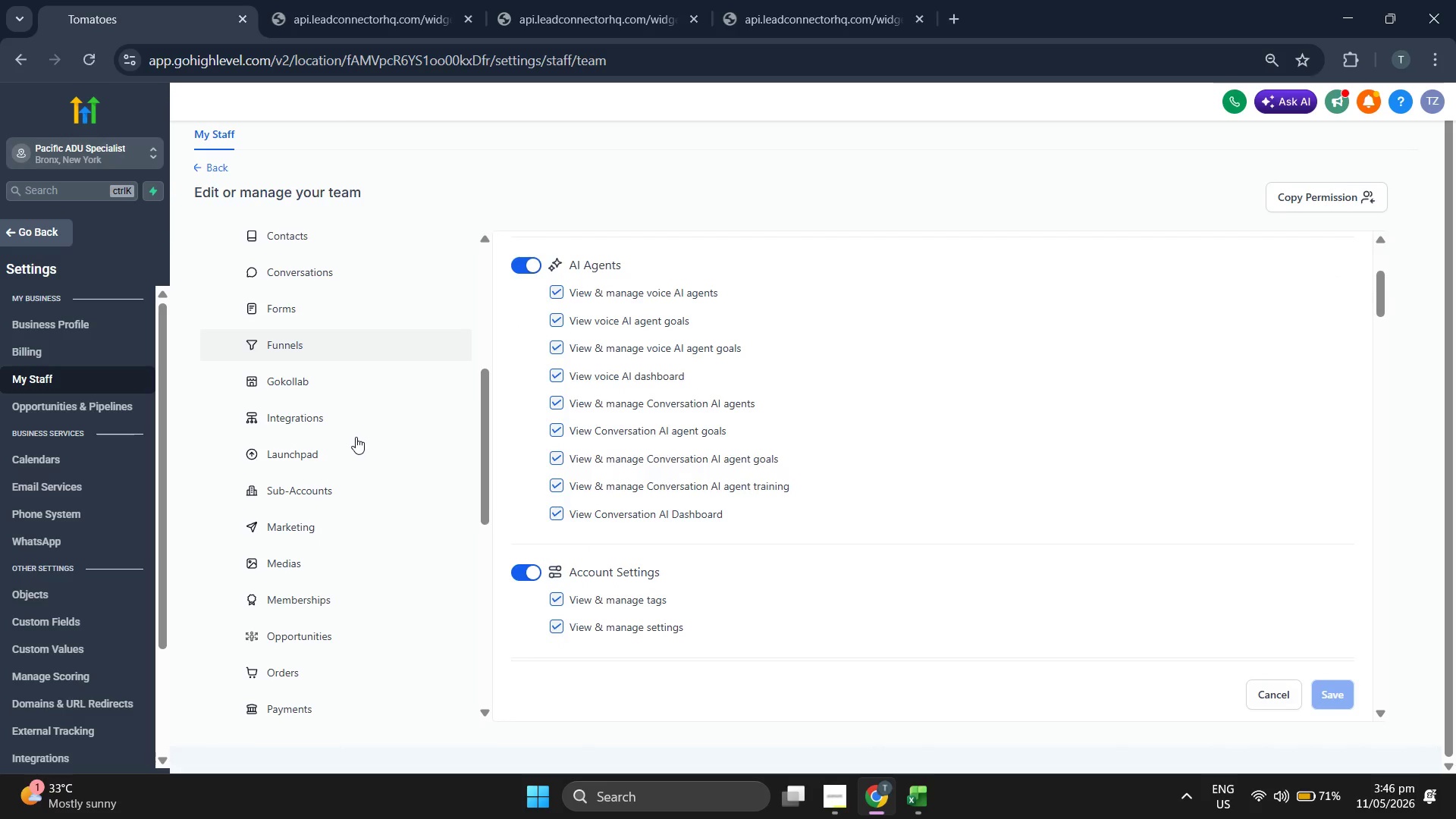 
left_click([356, 437])
 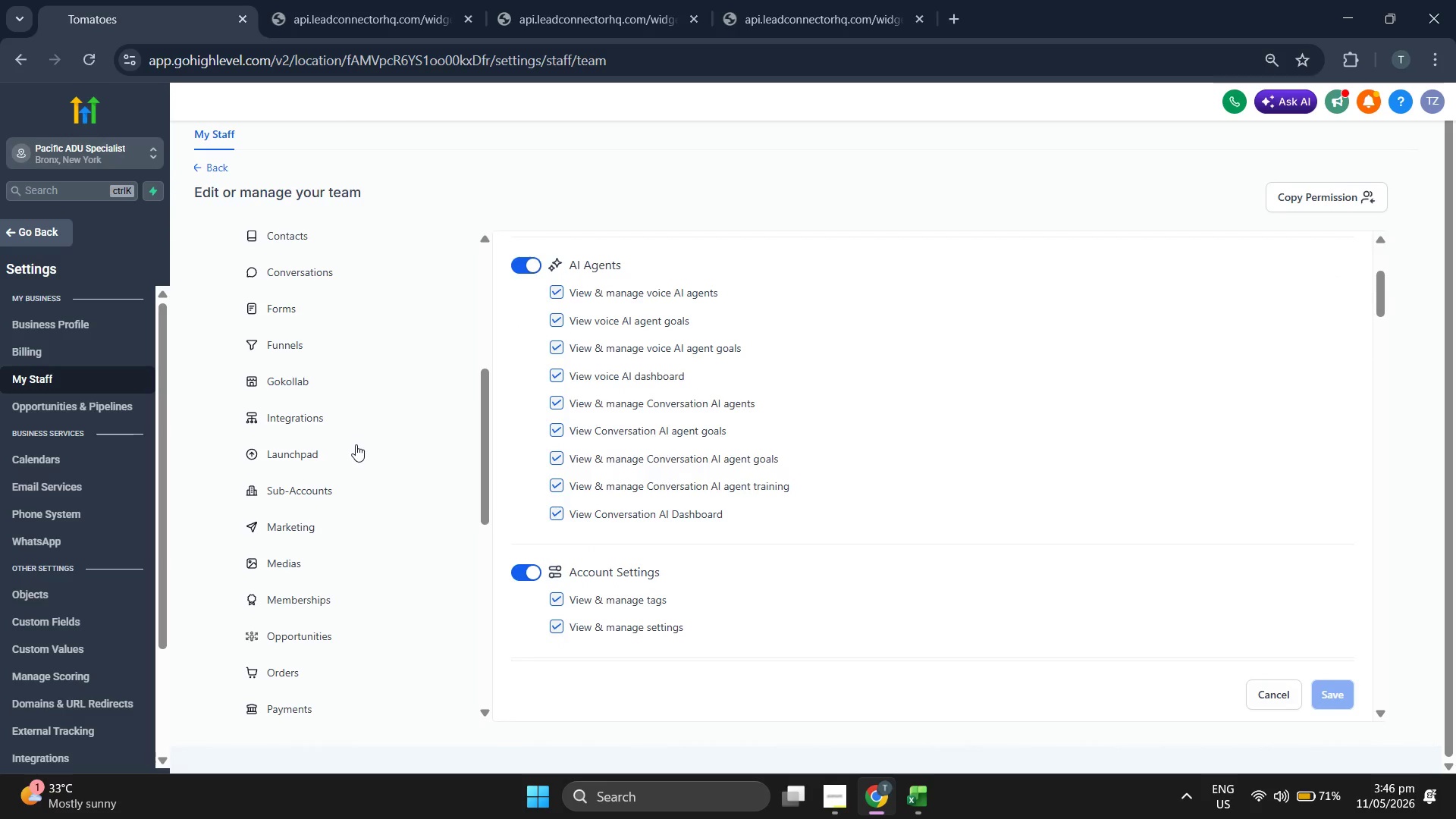 
left_click([356, 453])
 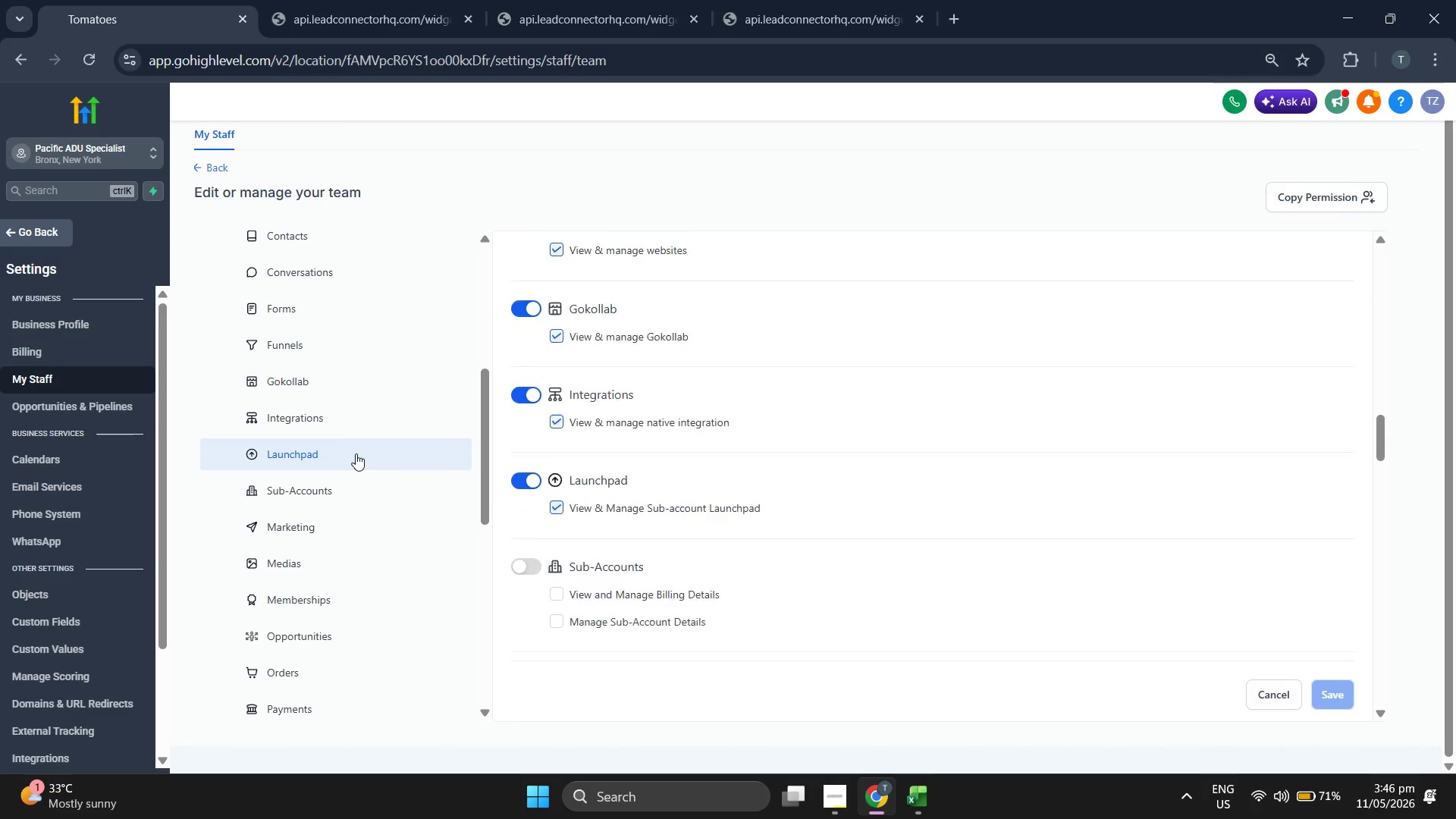 
scroll: coordinate [356, 453], scroll_direction: down, amount: 1.0
 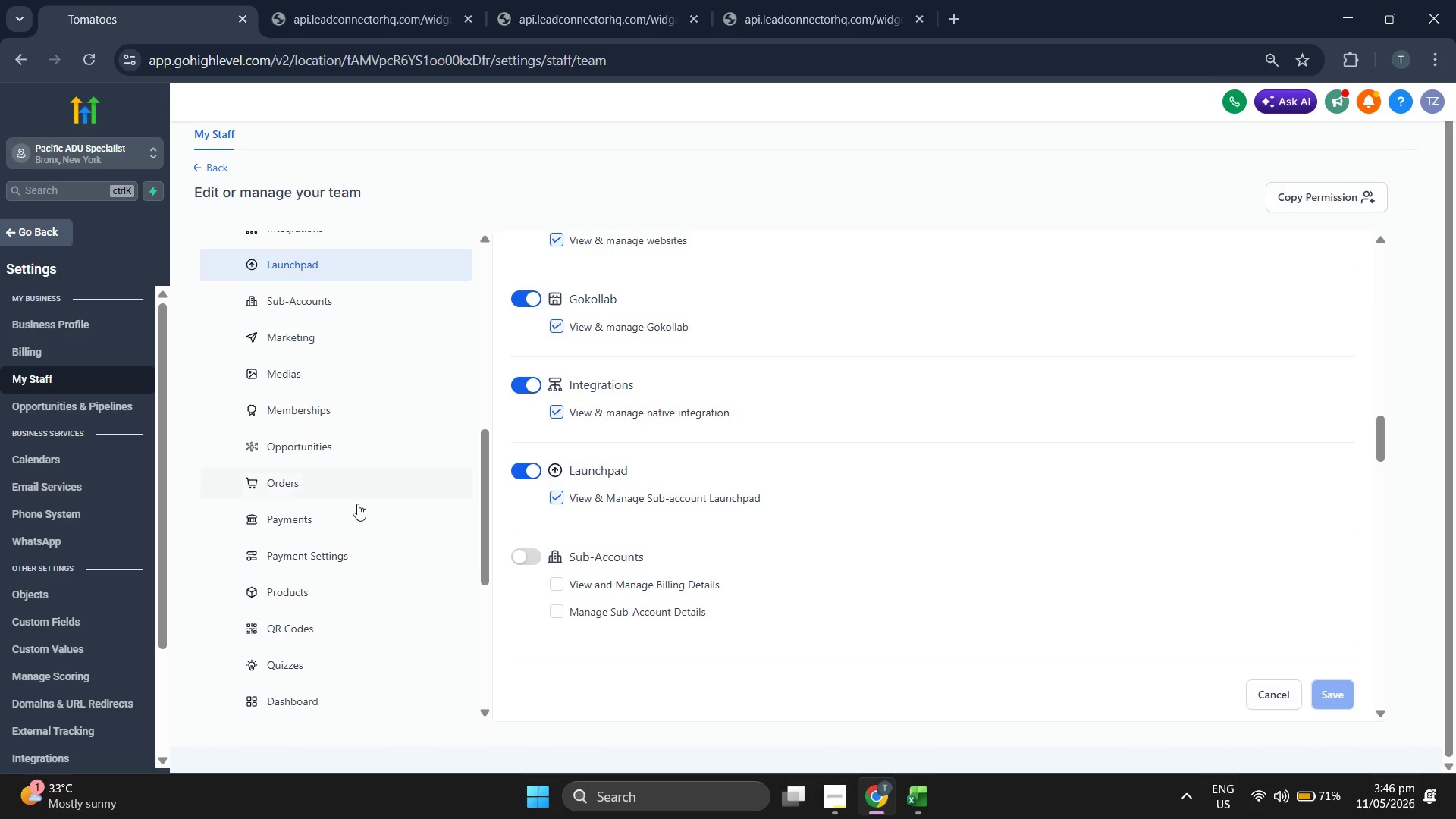 
left_click([357, 506])
 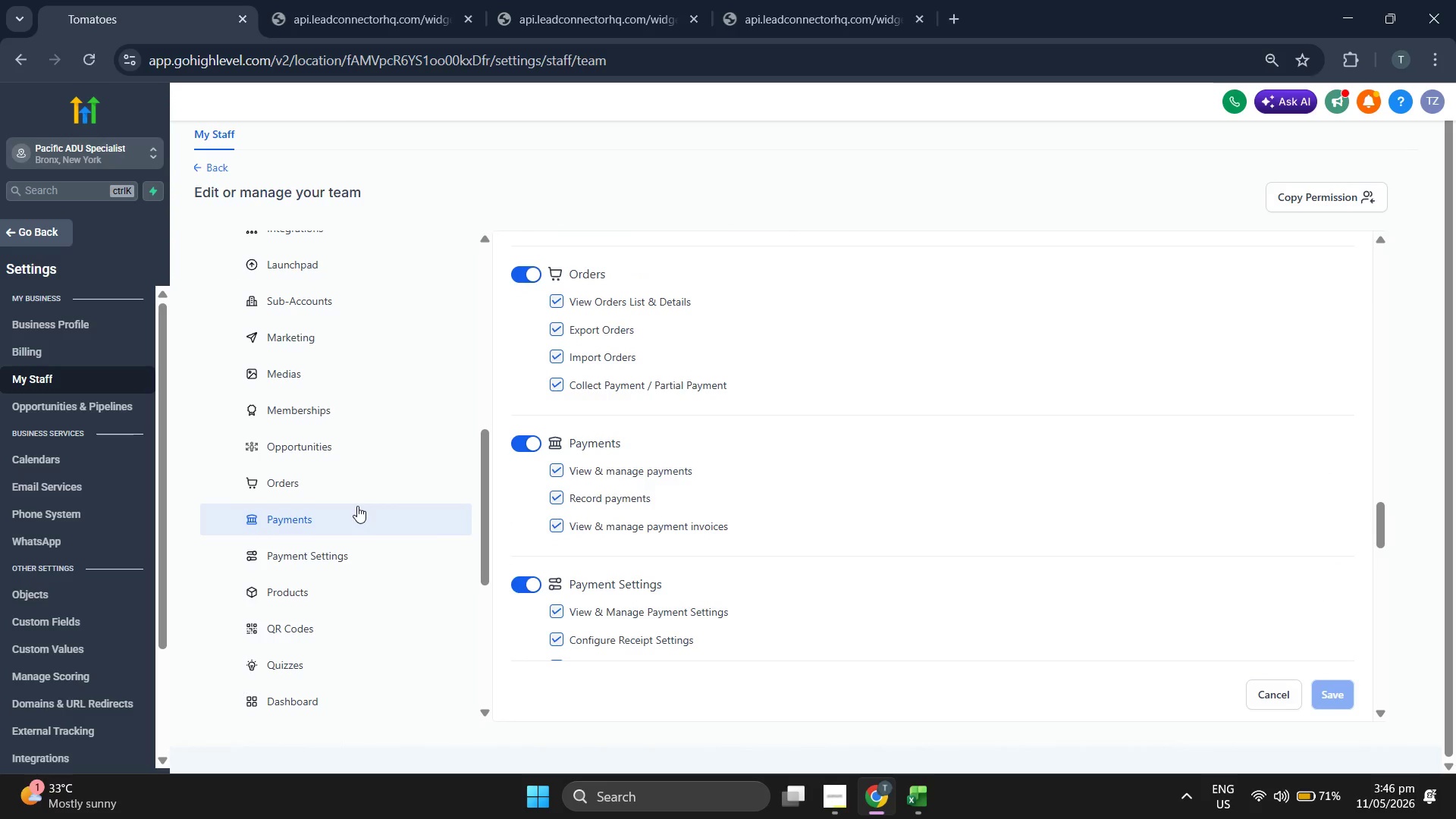 
scroll: coordinate [357, 506], scroll_direction: down, amount: 1.0
 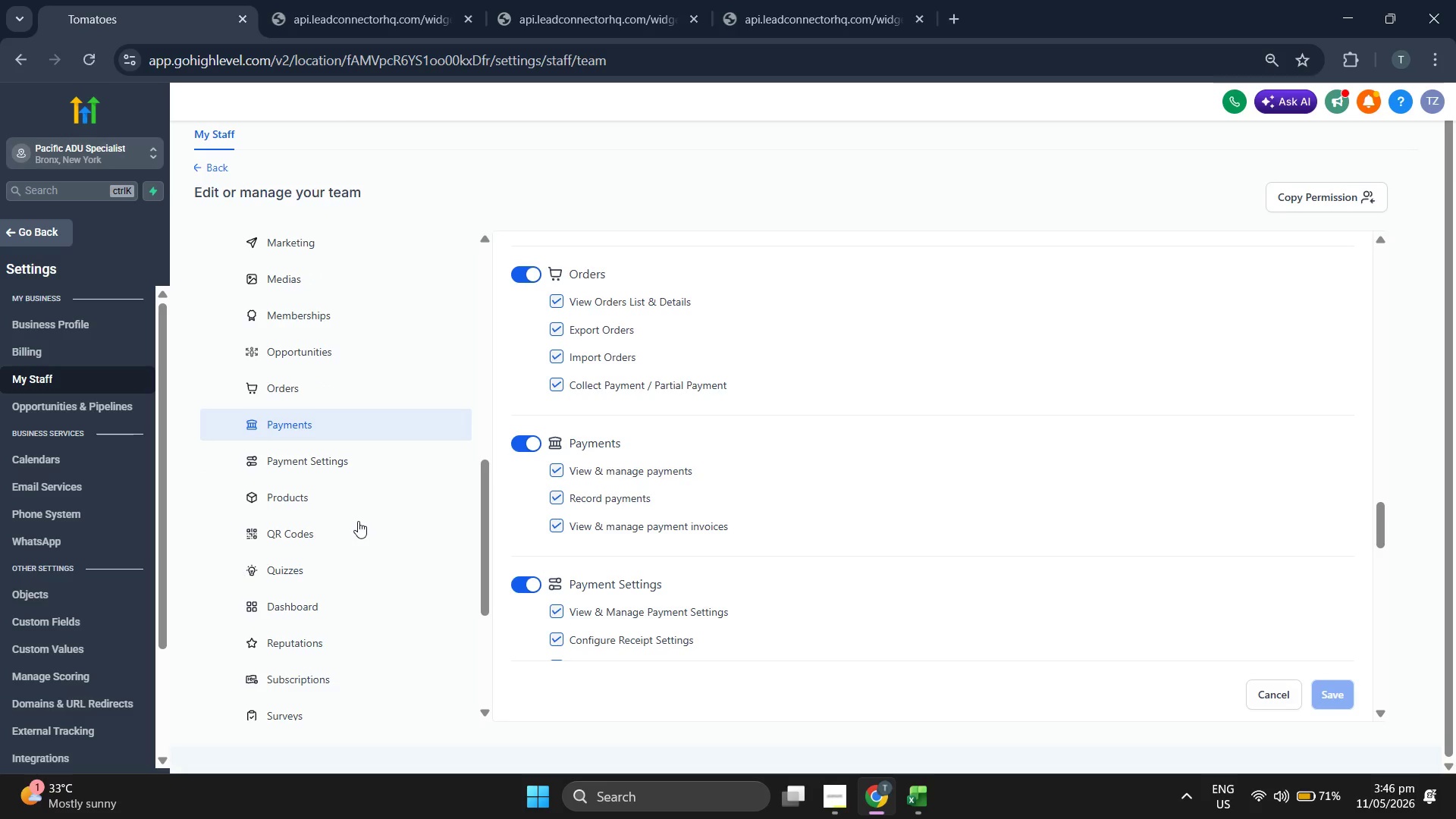 
left_click([358, 521])
 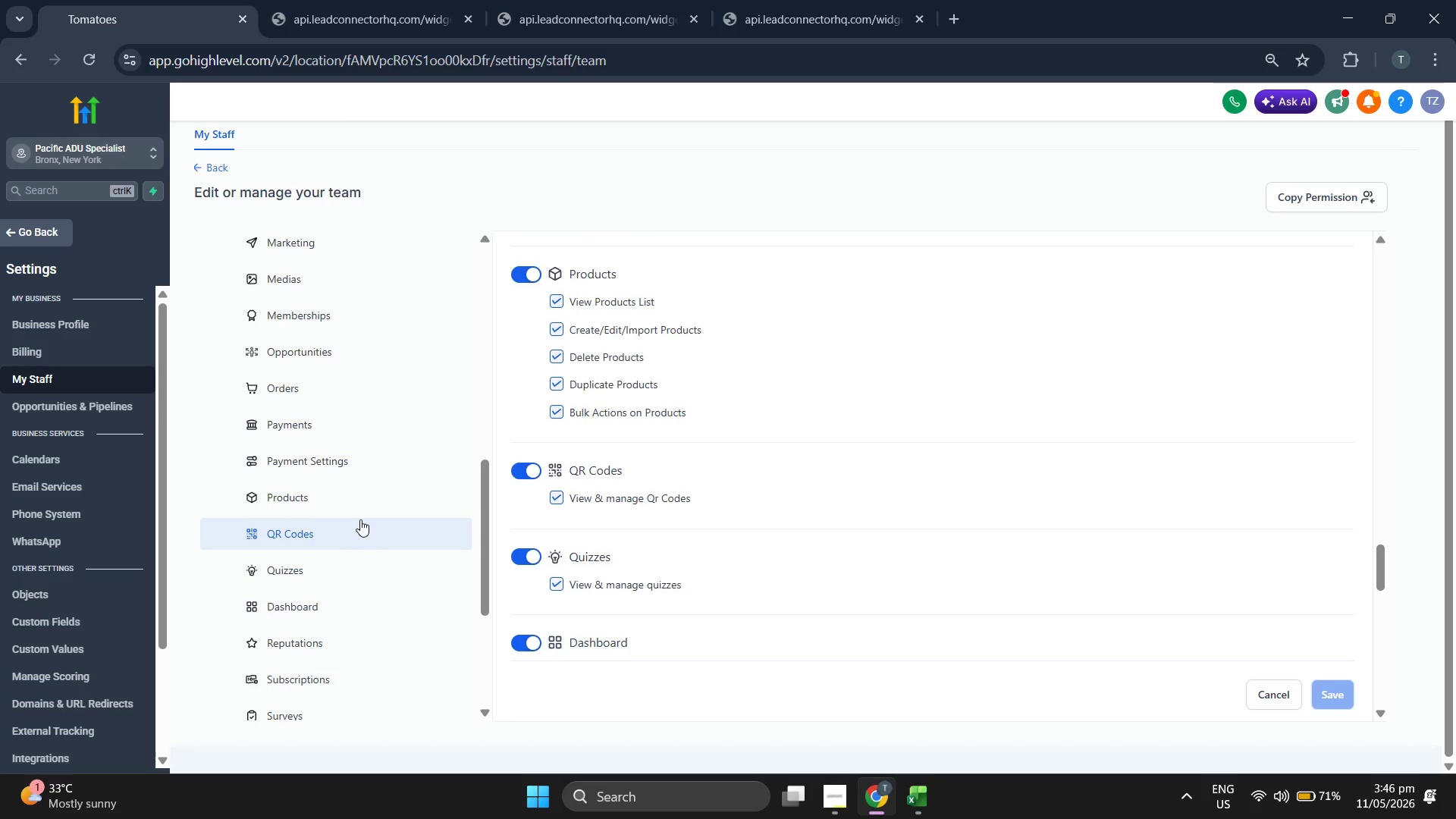 
scroll: coordinate [360, 519], scroll_direction: down, amount: 2.0
 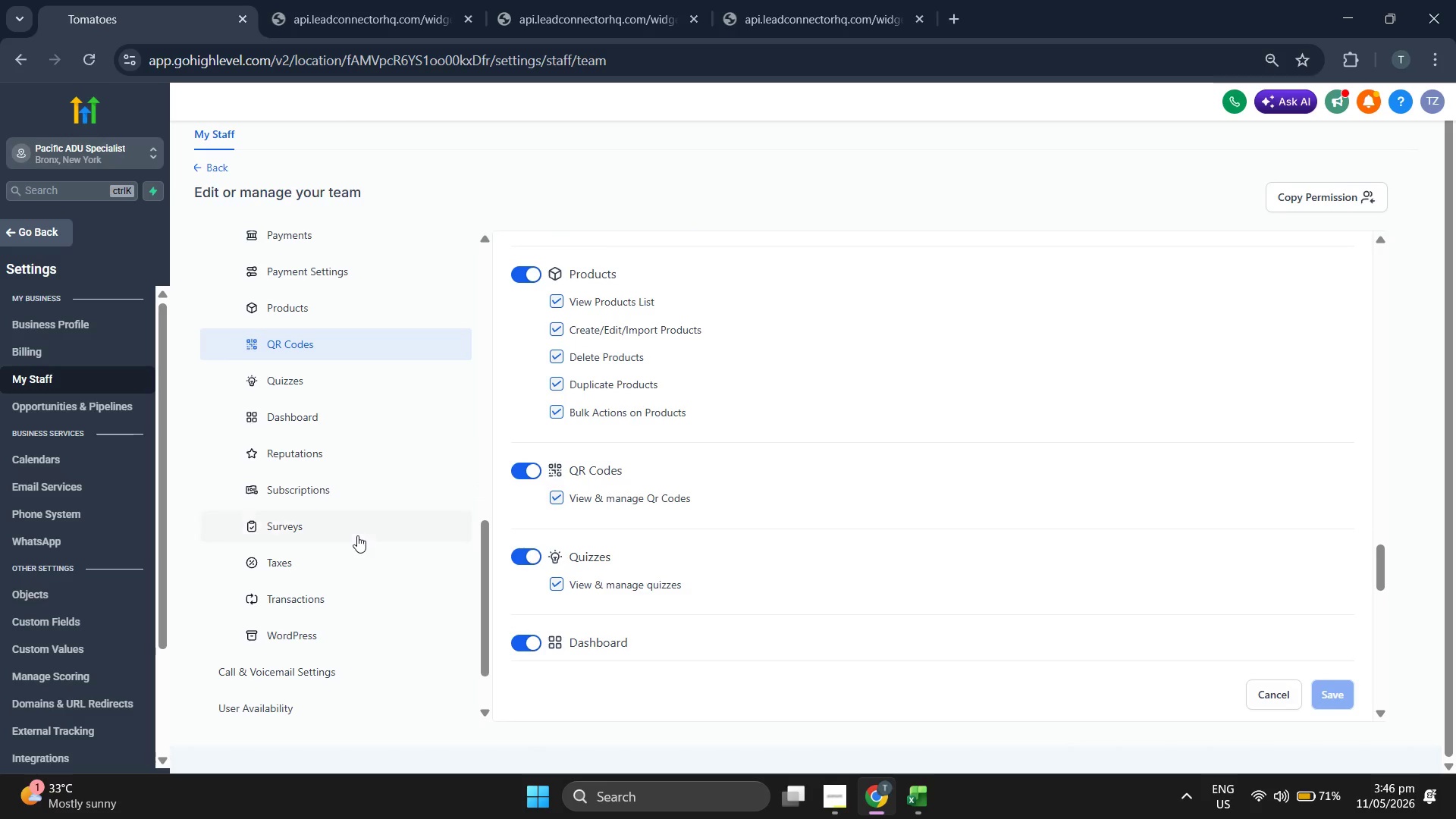 
left_click([357, 535])
 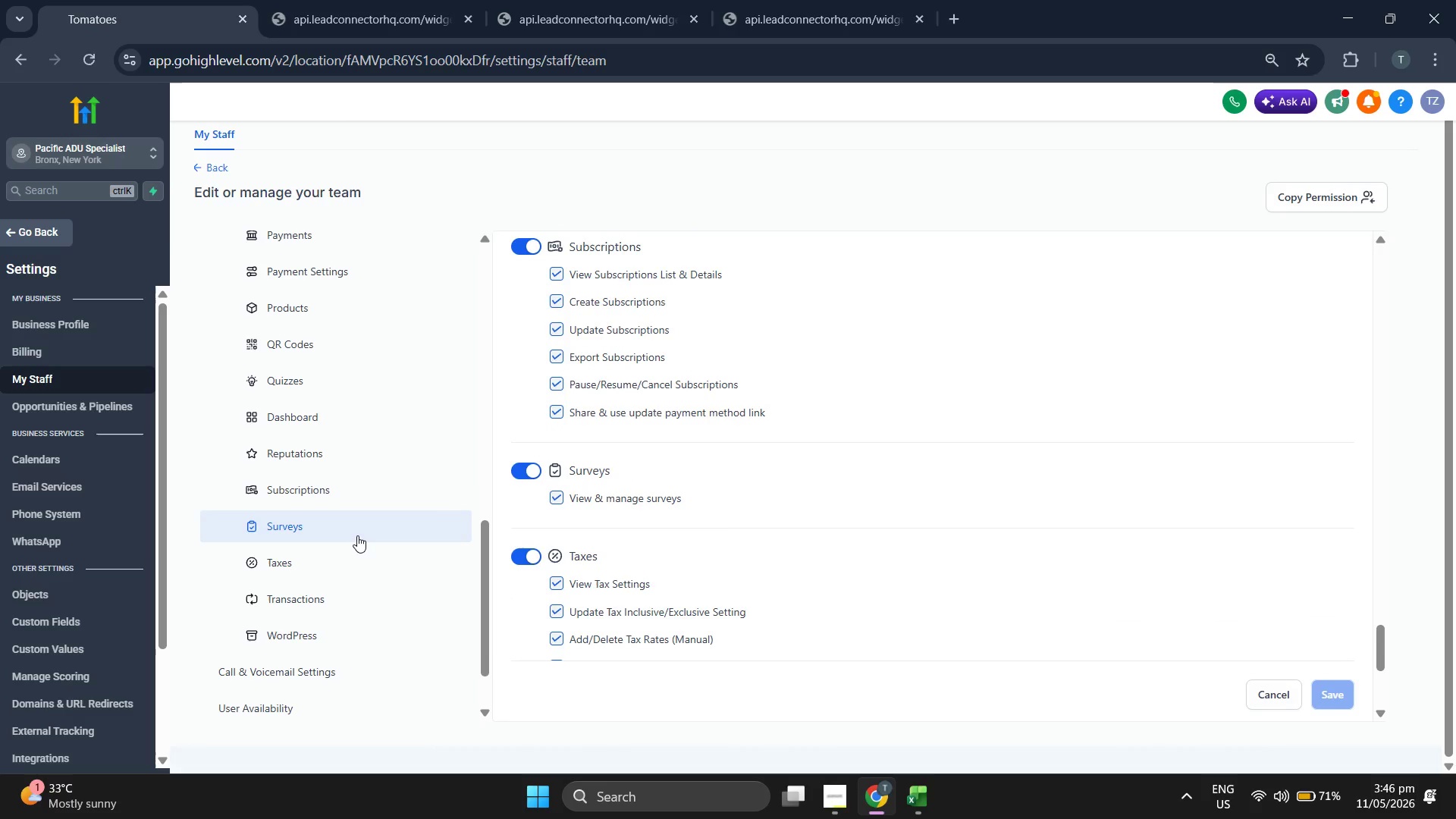 
scroll: coordinate [357, 535], scroll_direction: down, amount: 1.0
 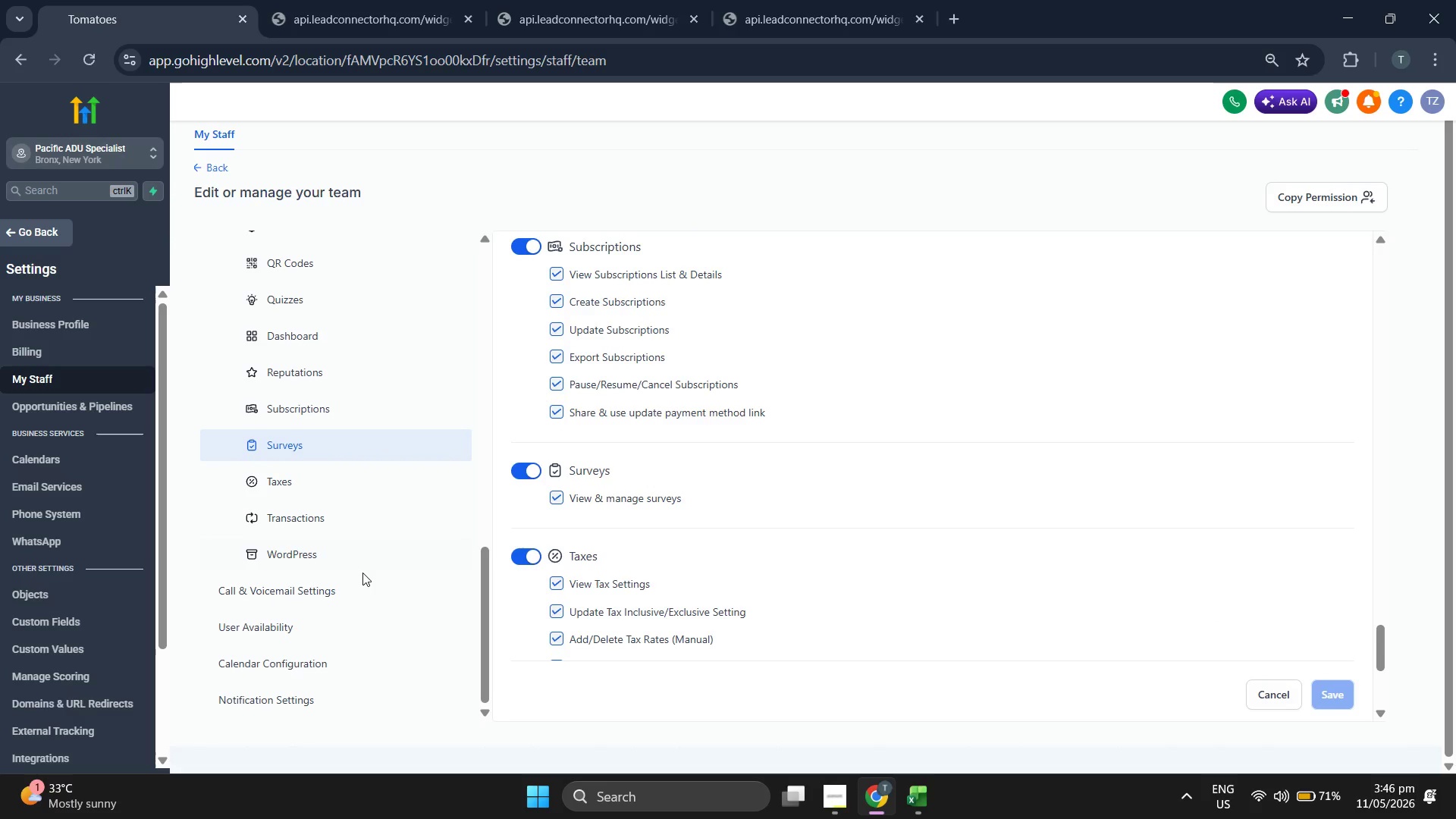 
left_click([362, 550])
 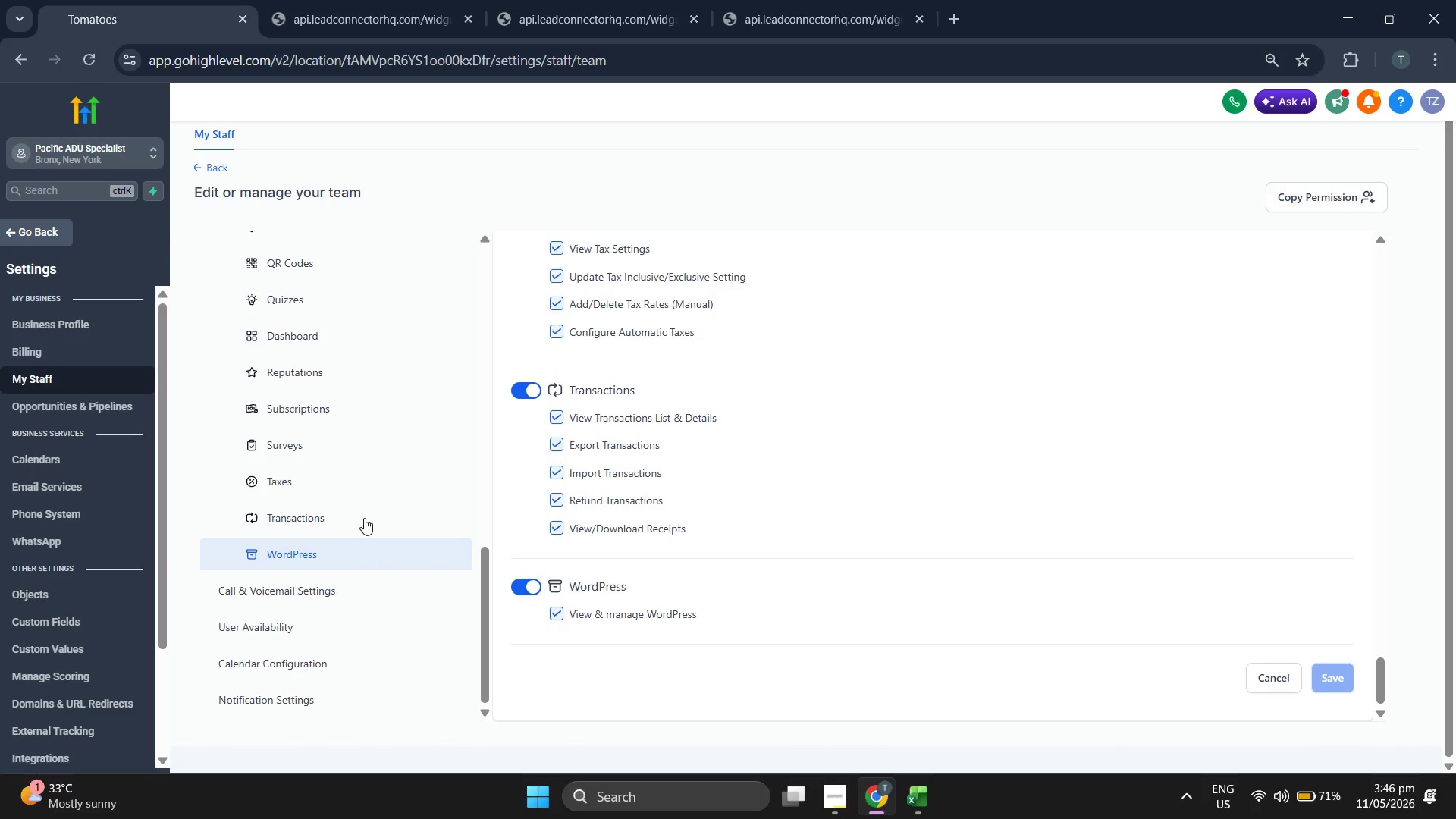 
scroll: coordinate [363, 510], scroll_direction: up, amount: 5.0
 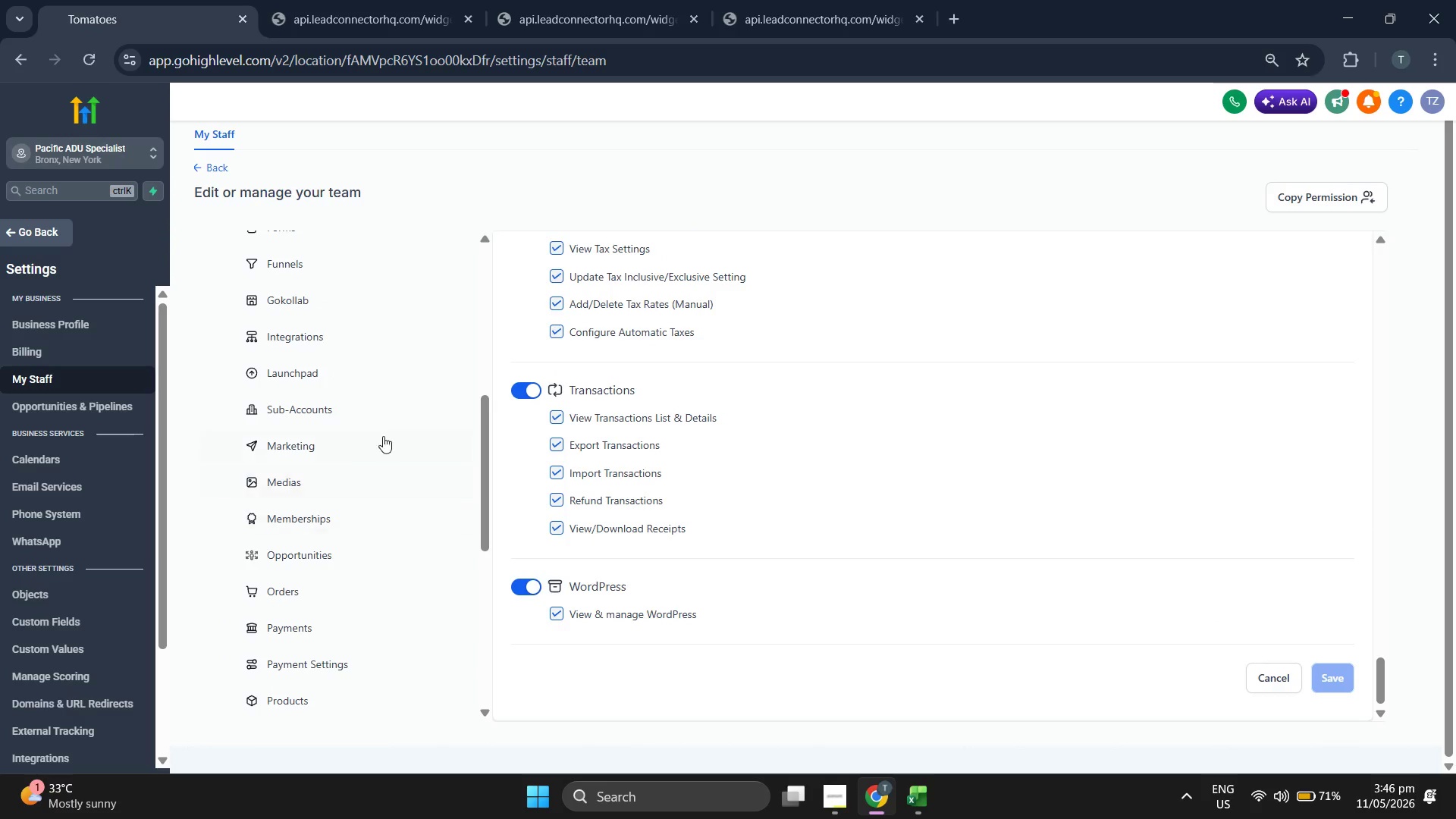 
left_click([394, 425])
 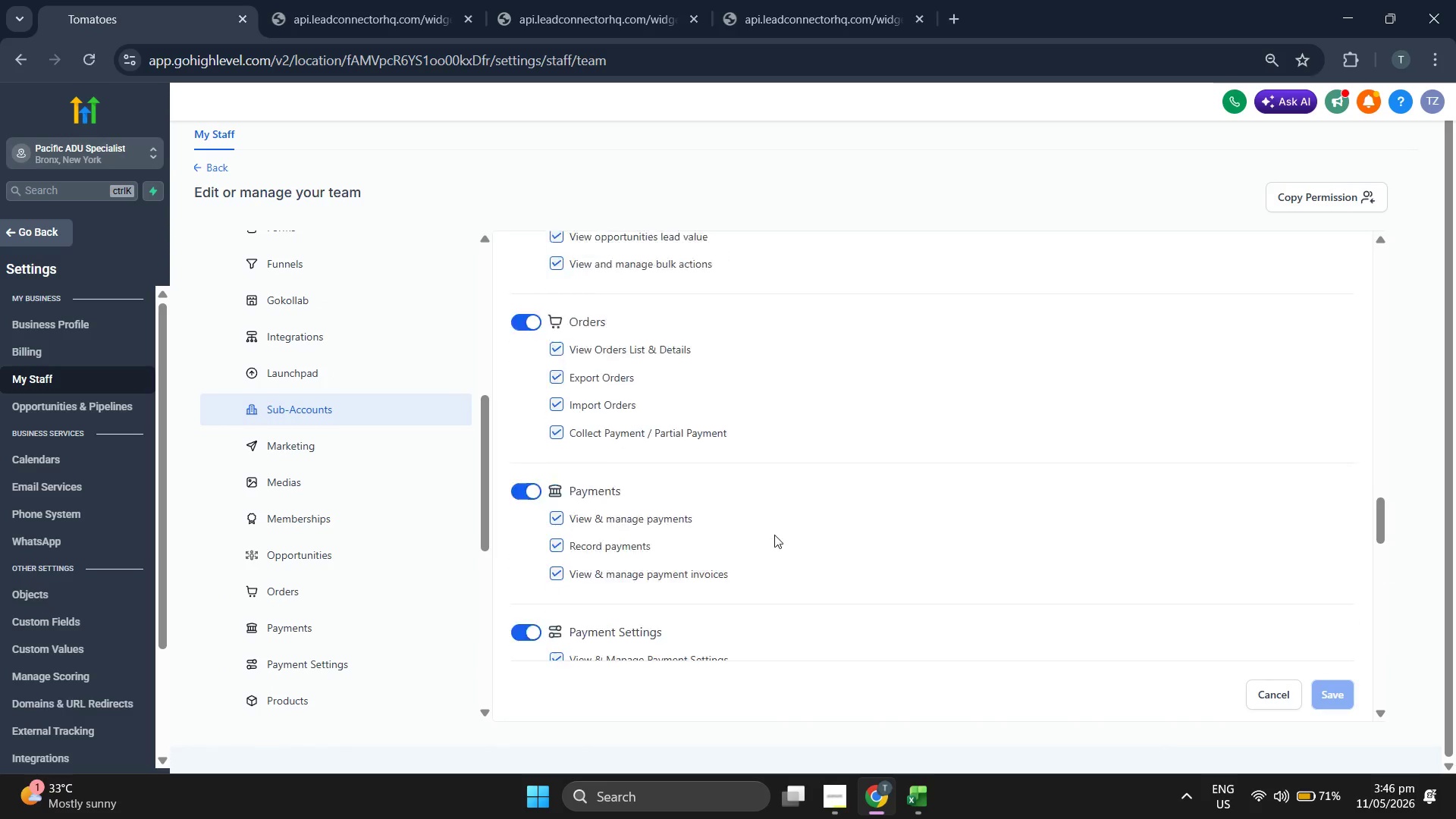 
scroll: coordinate [774, 535], scroll_direction: up, amount: 1.0
 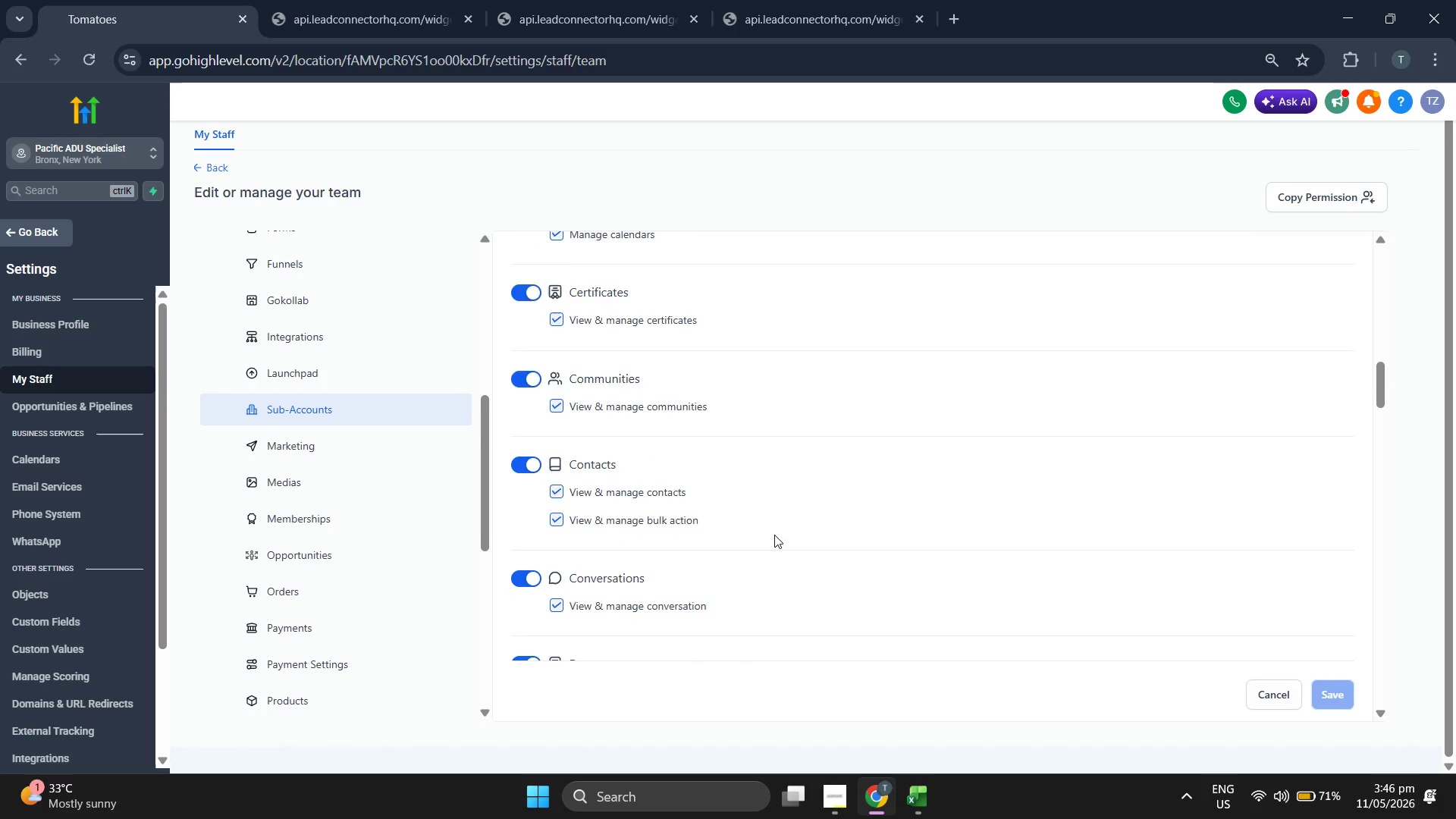 
left_click([91, 622])
 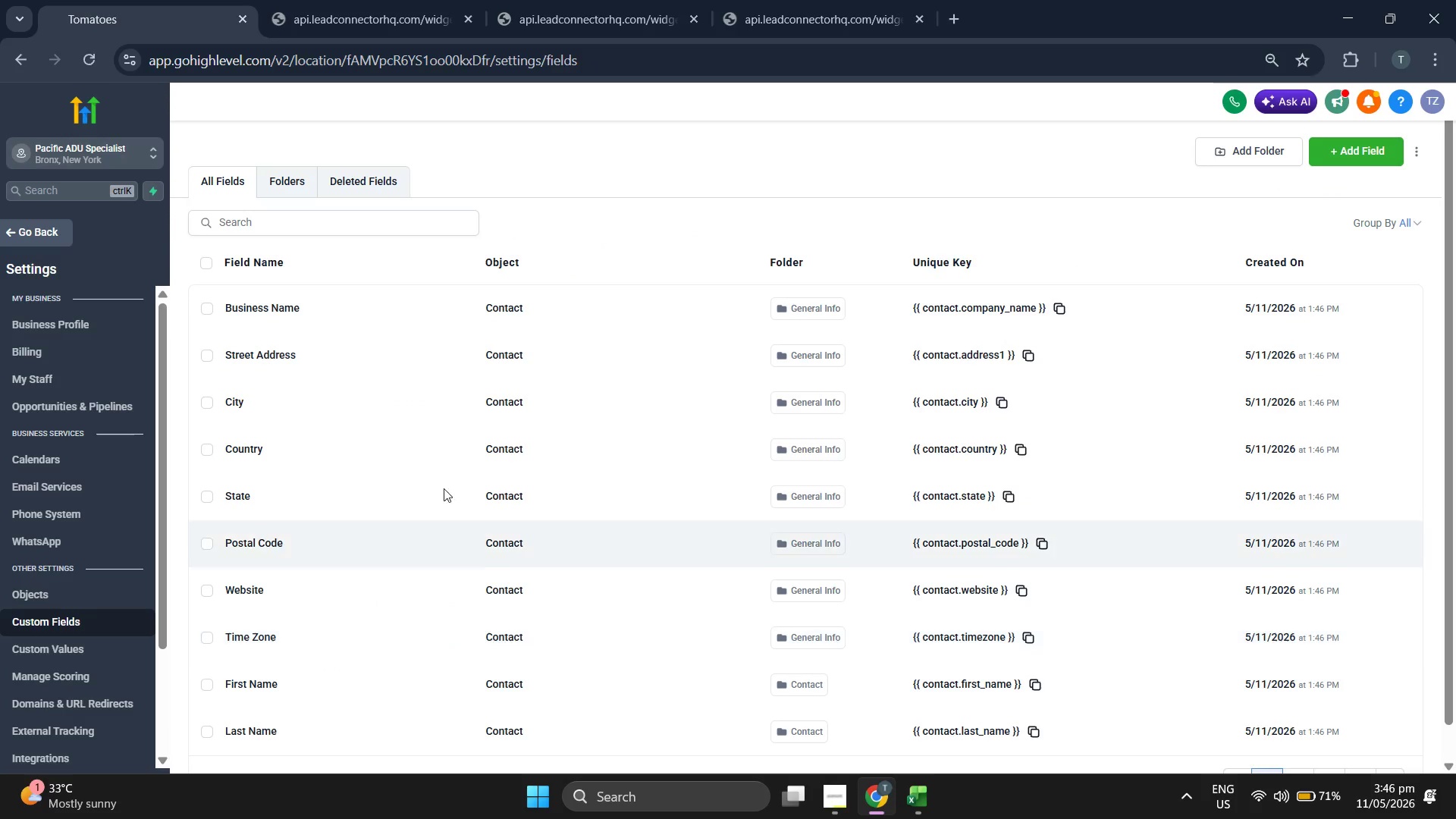 
scroll: coordinate [541, 428], scroll_direction: down, amount: 1.0
 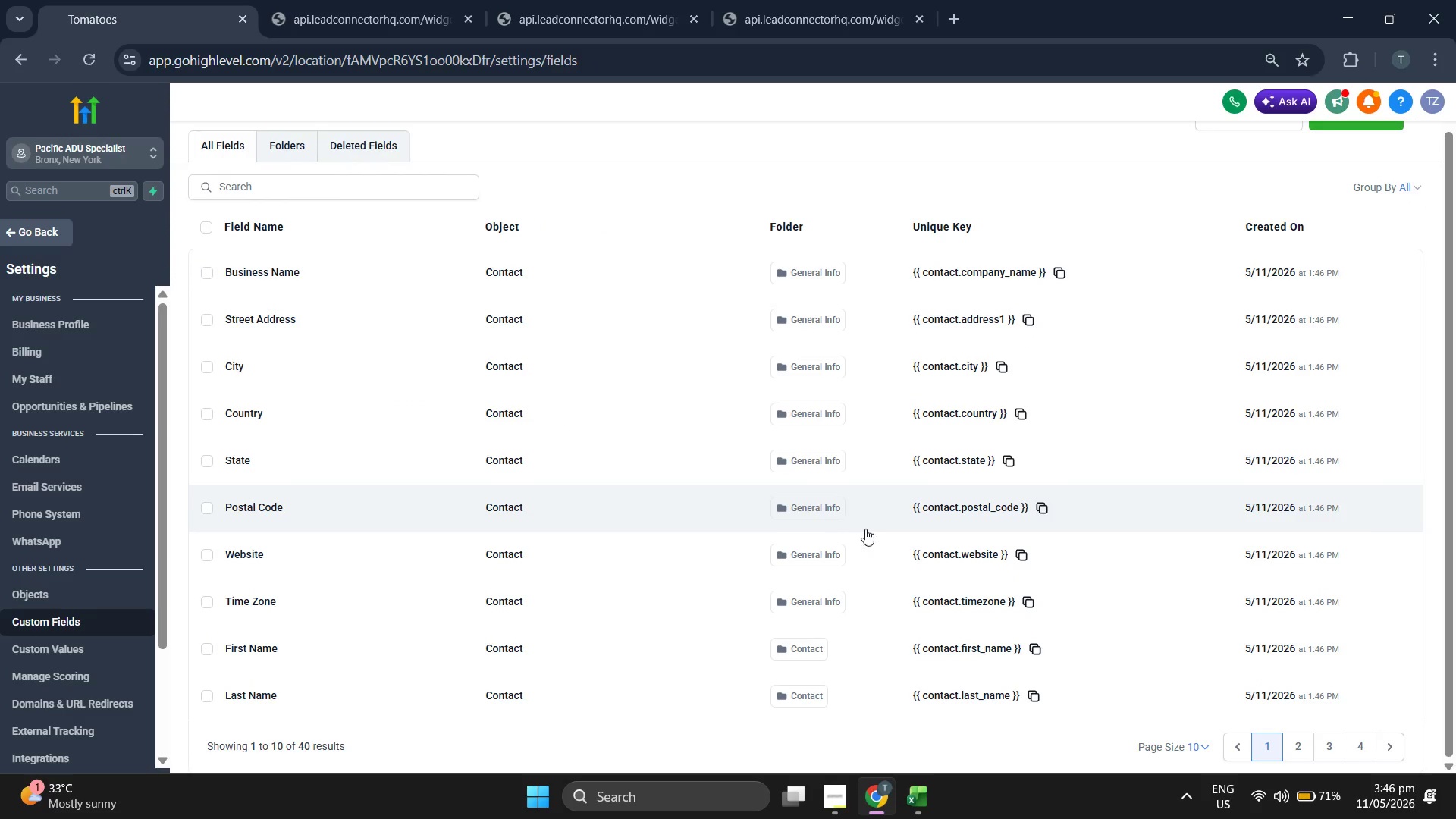 
scroll: coordinate [886, 537], scroll_direction: up, amount: 1.0
 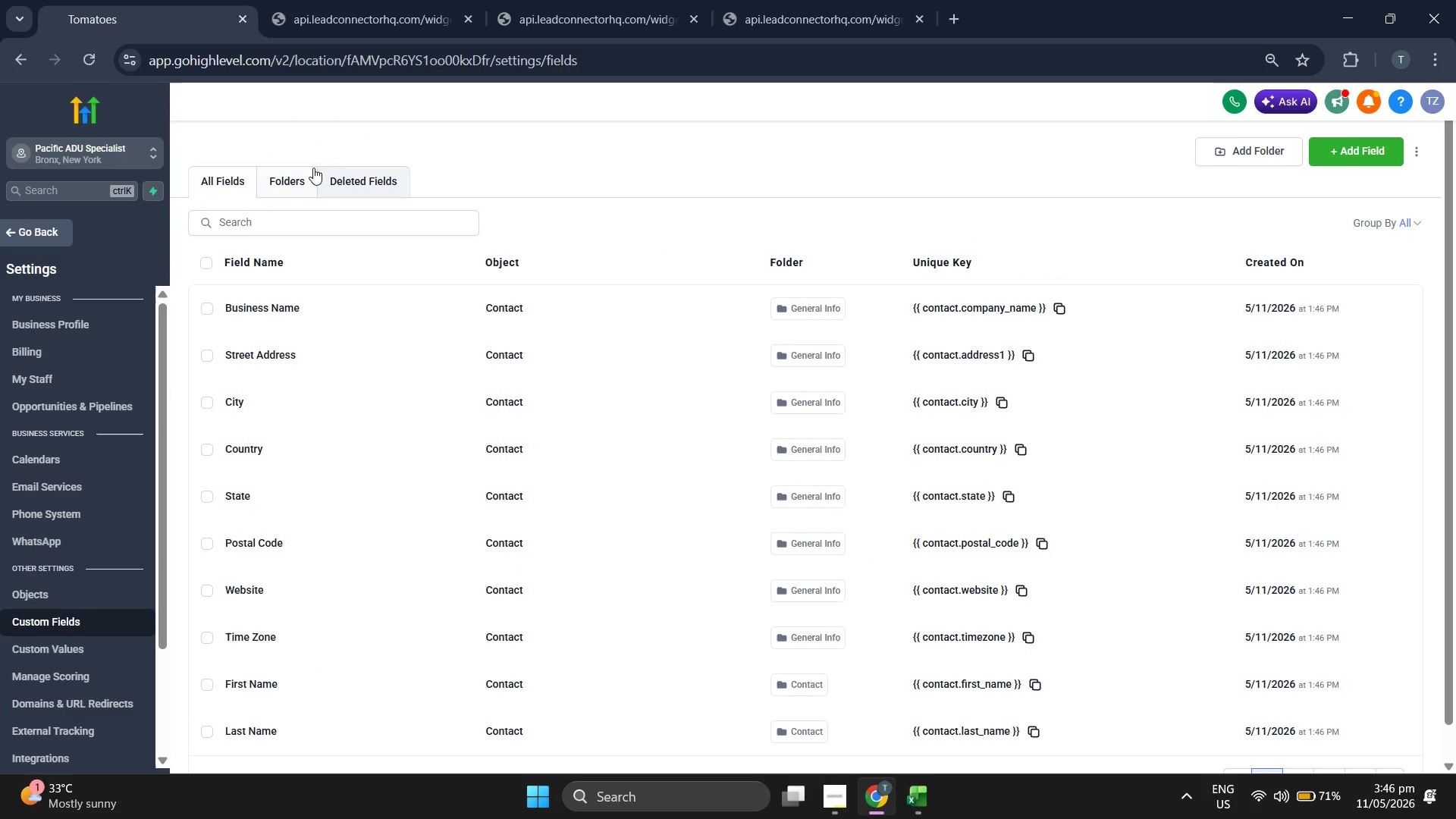 
left_click([287, 174])
 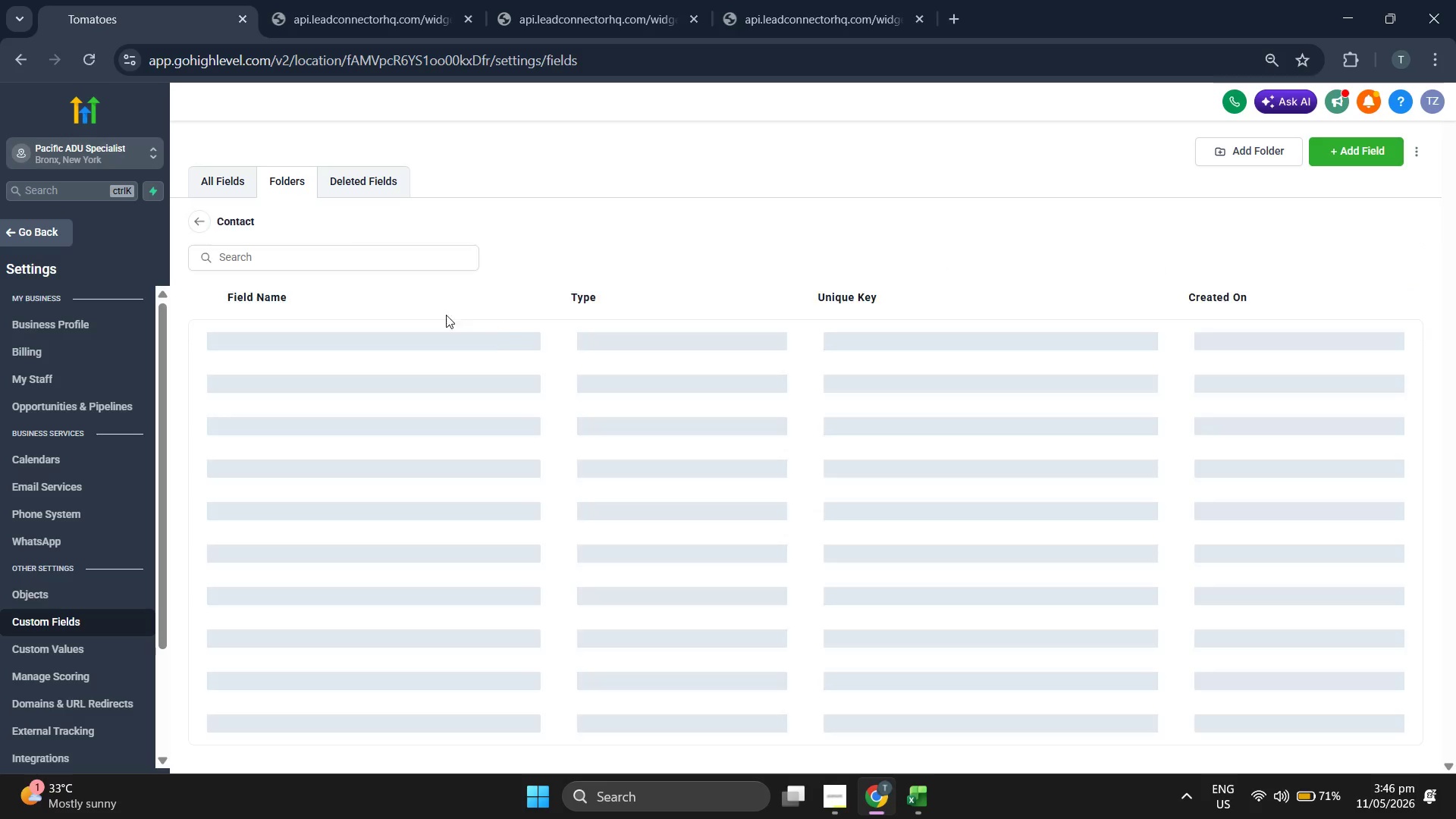 
scroll: coordinate [984, 571], scroll_direction: down, amount: 1.0
 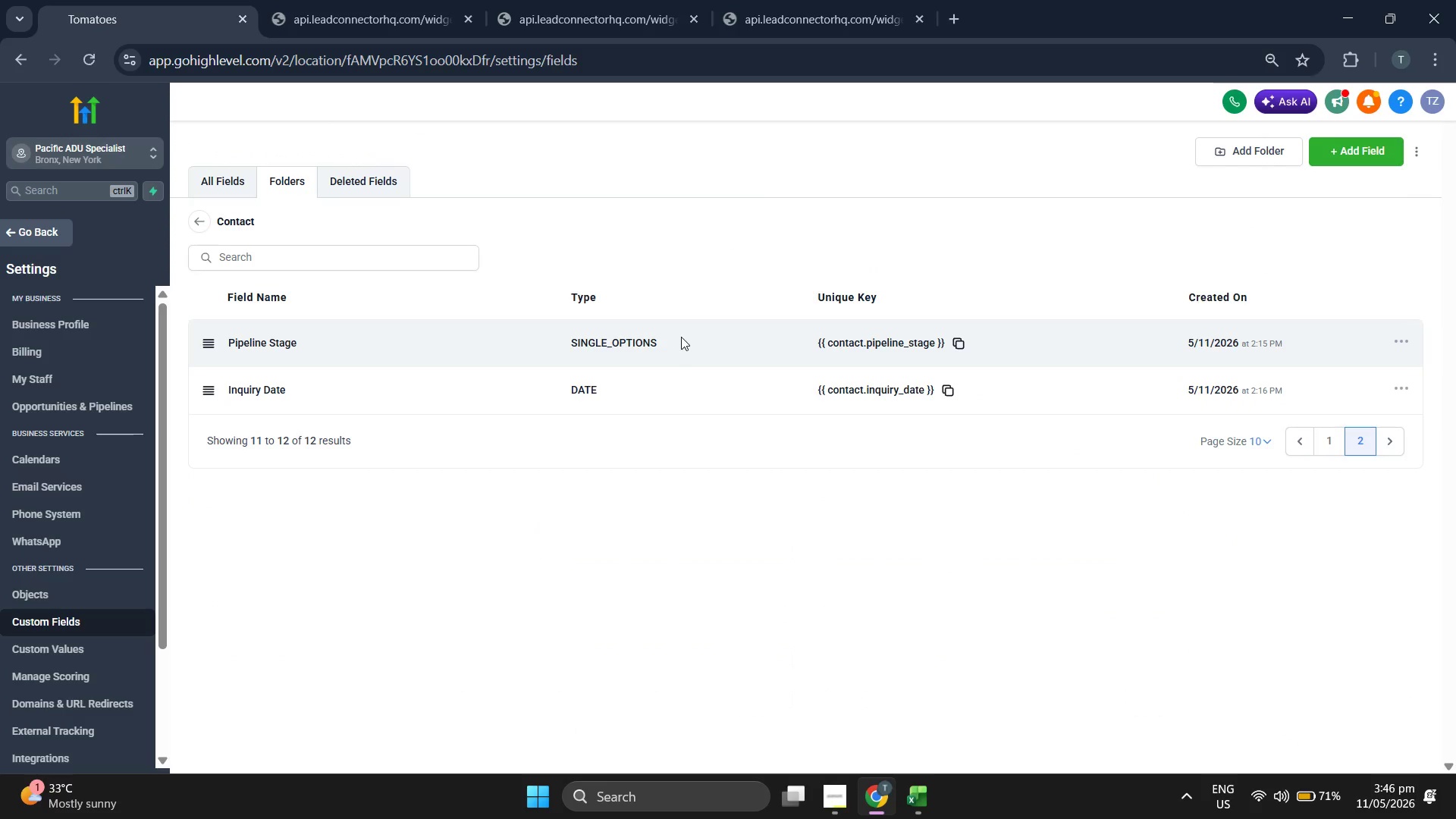 
wait(6.29)
 